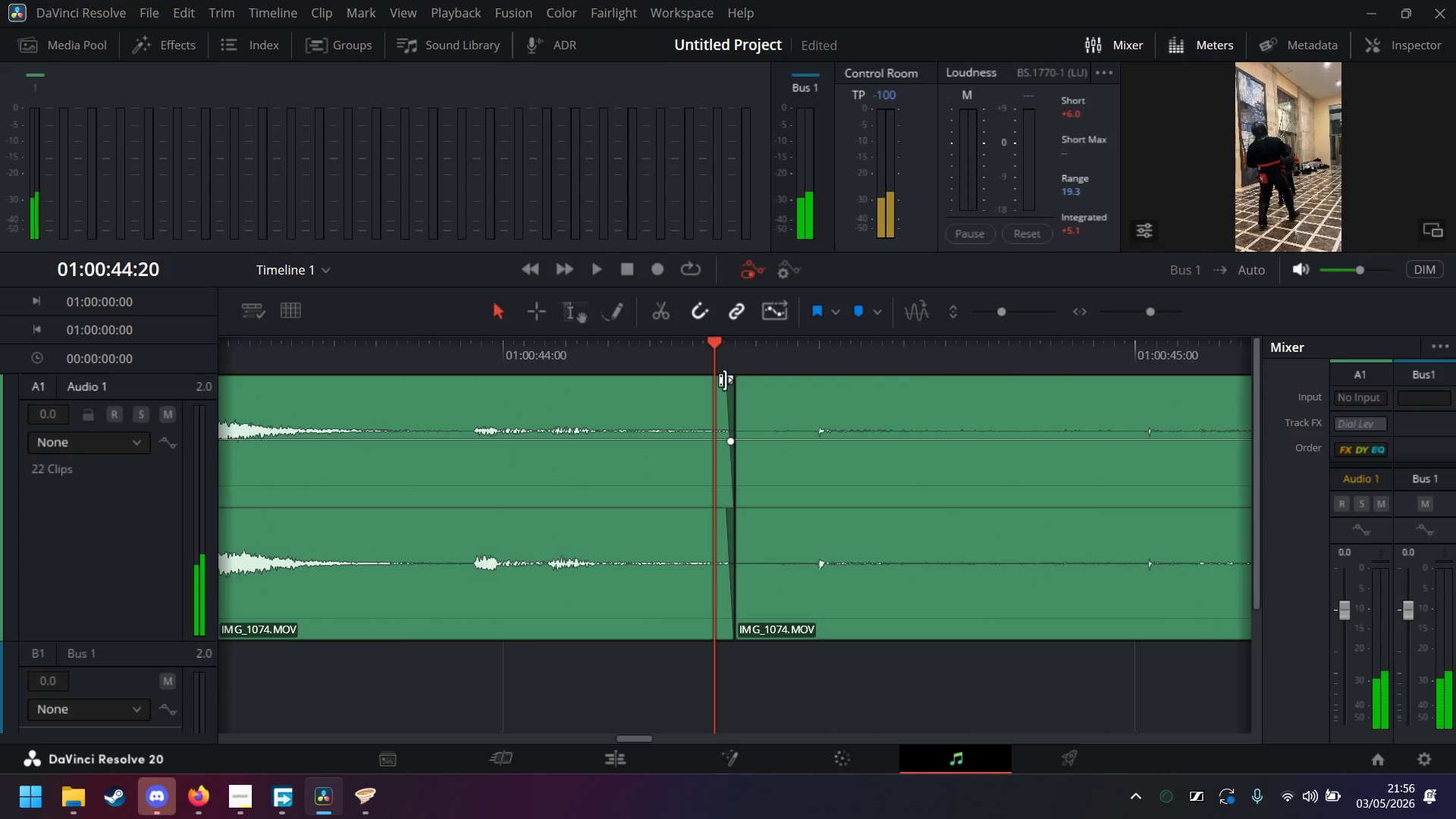 
key(ArrowLeft)
 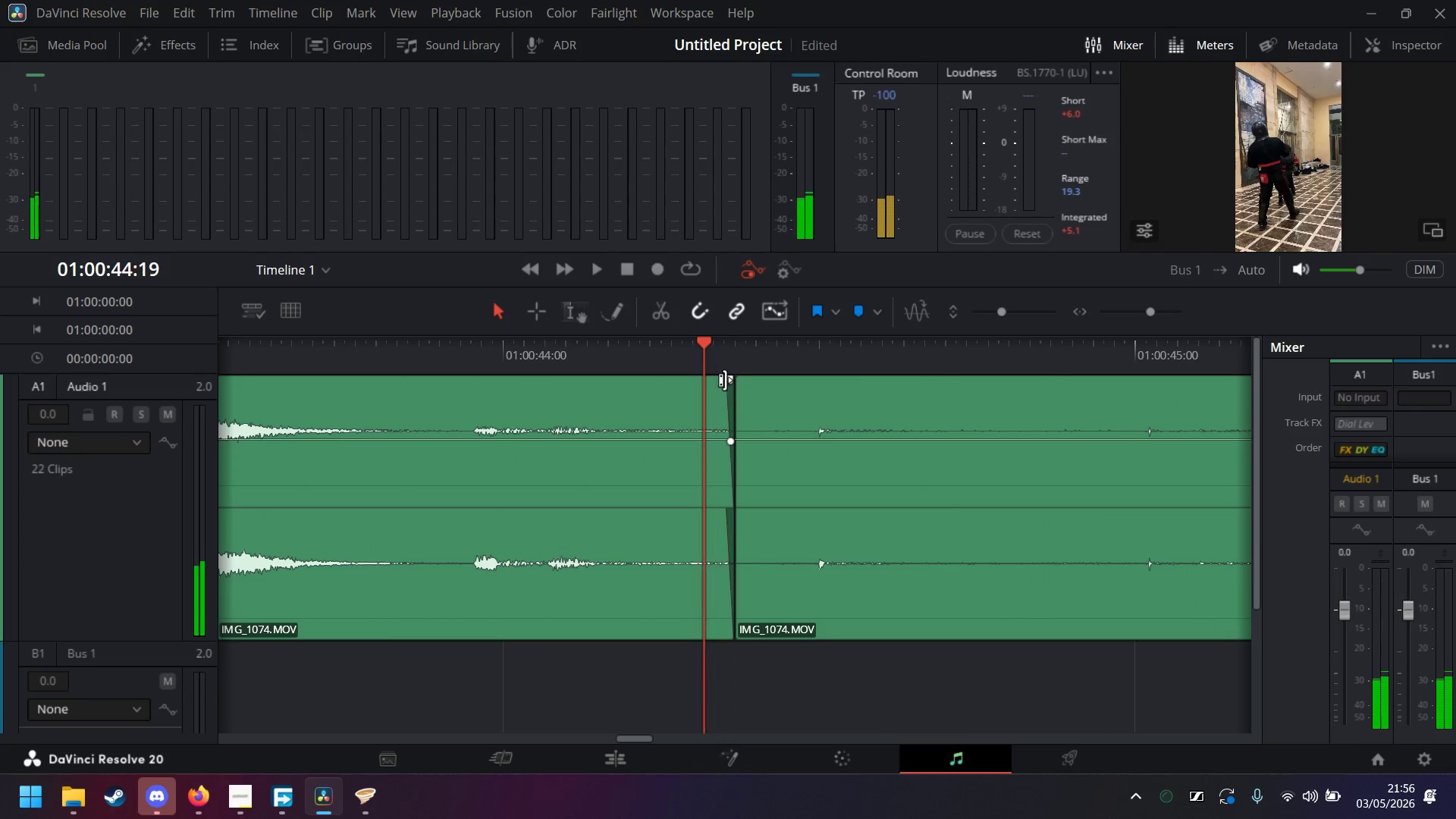 
key(ArrowLeft)
 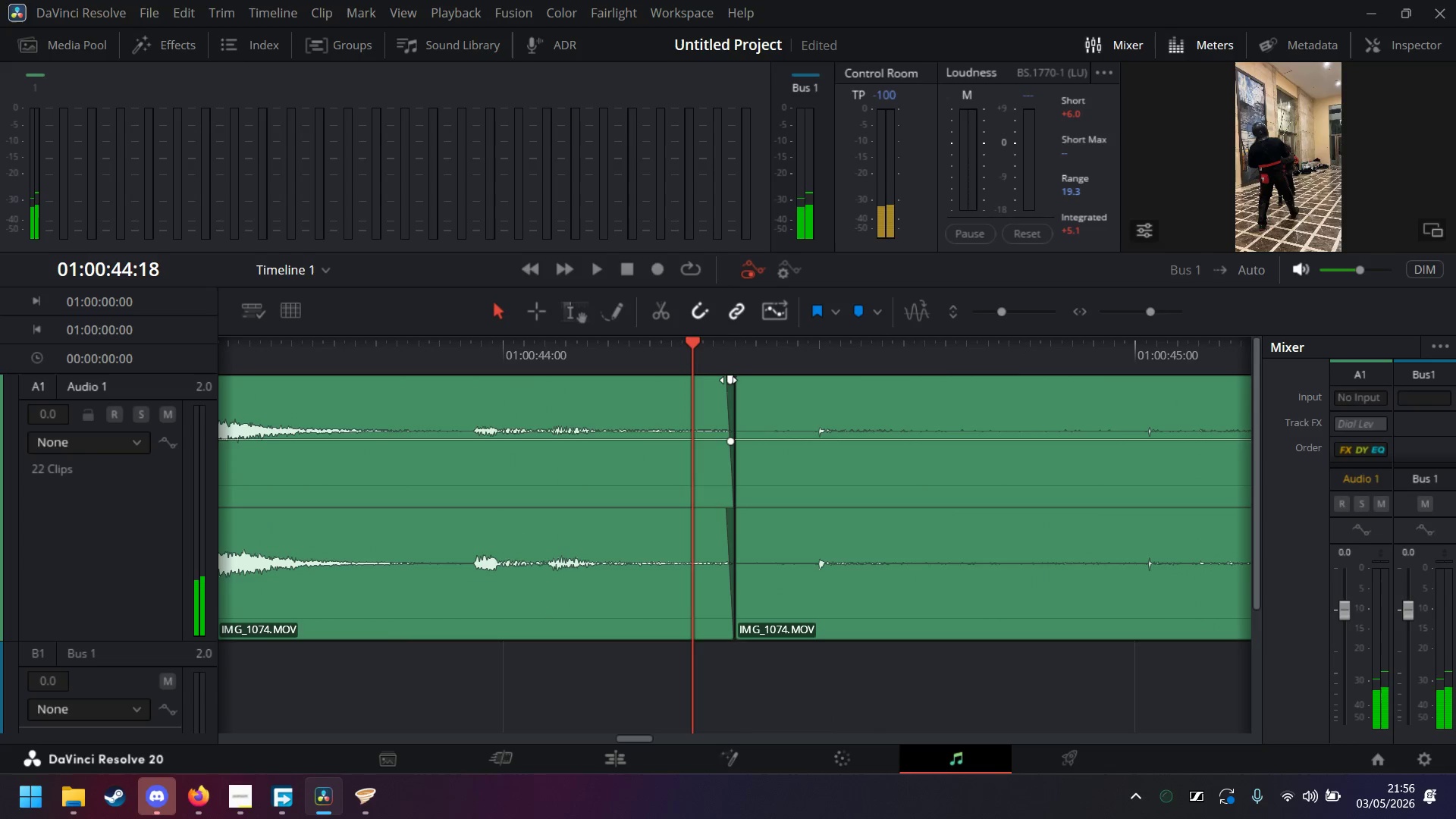 
left_click_drag(start_coordinate=[729, 380], to_coordinate=[688, 388])
 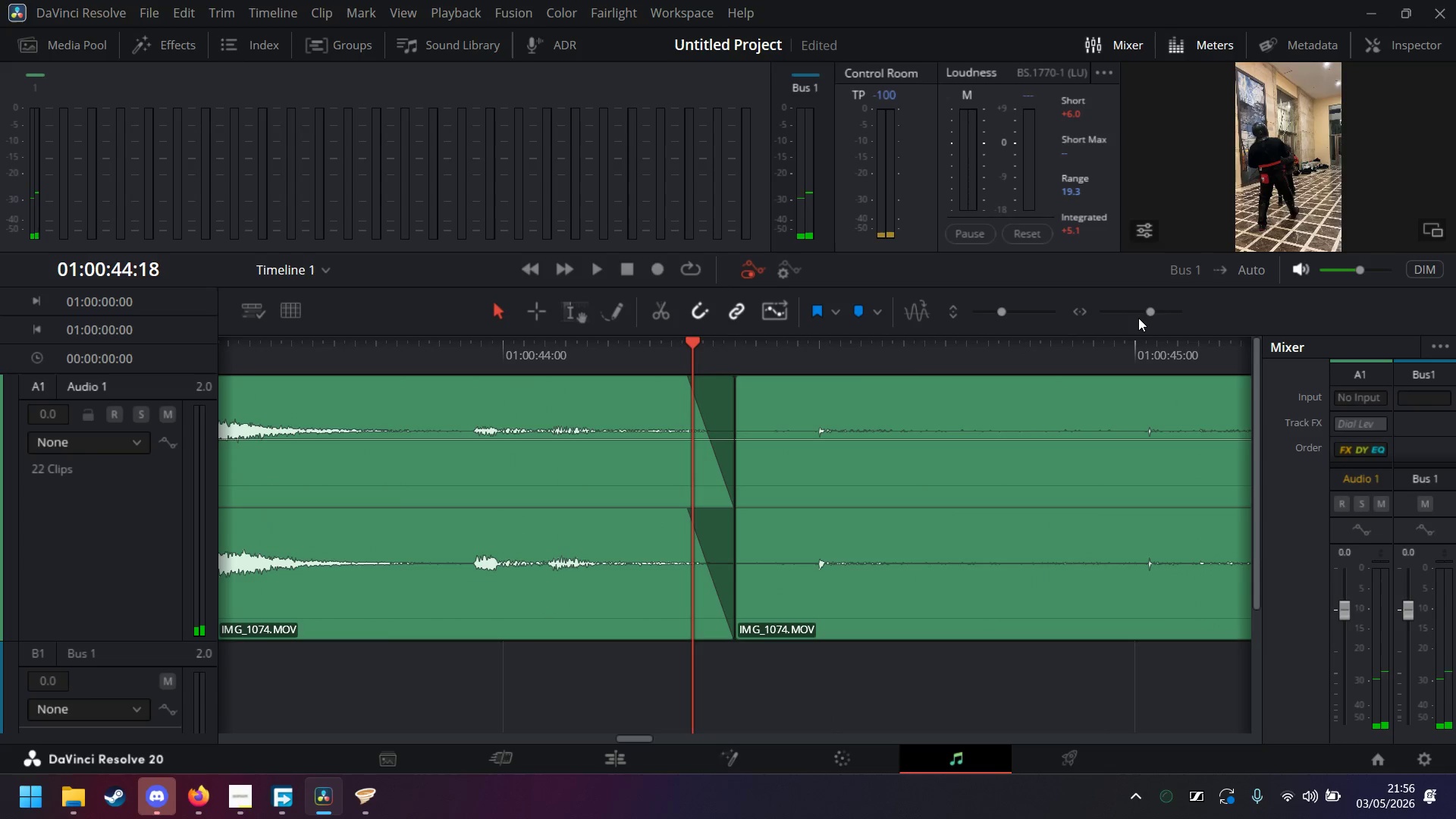 
left_click([1132, 311])
 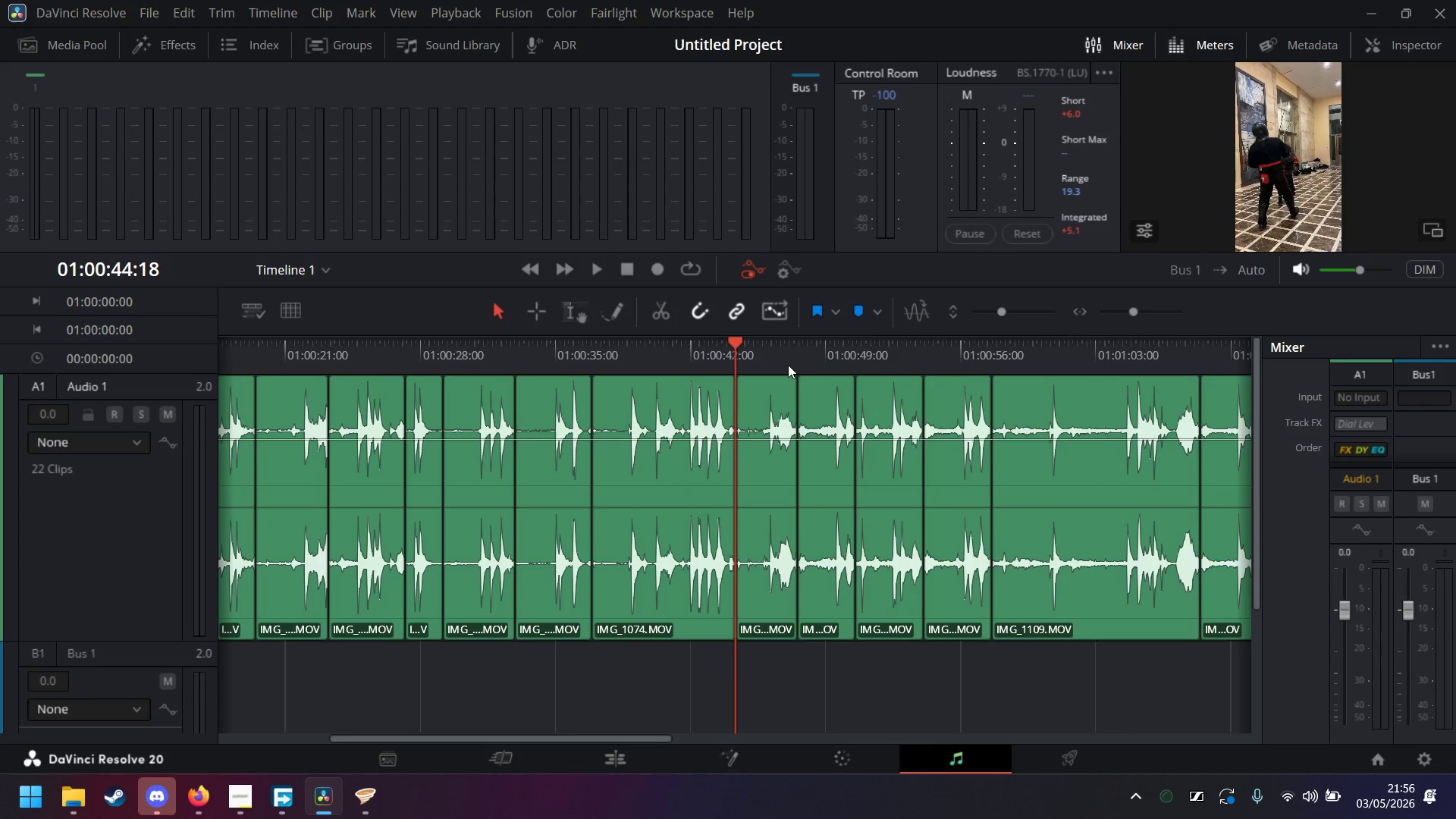 
left_click([795, 353])
 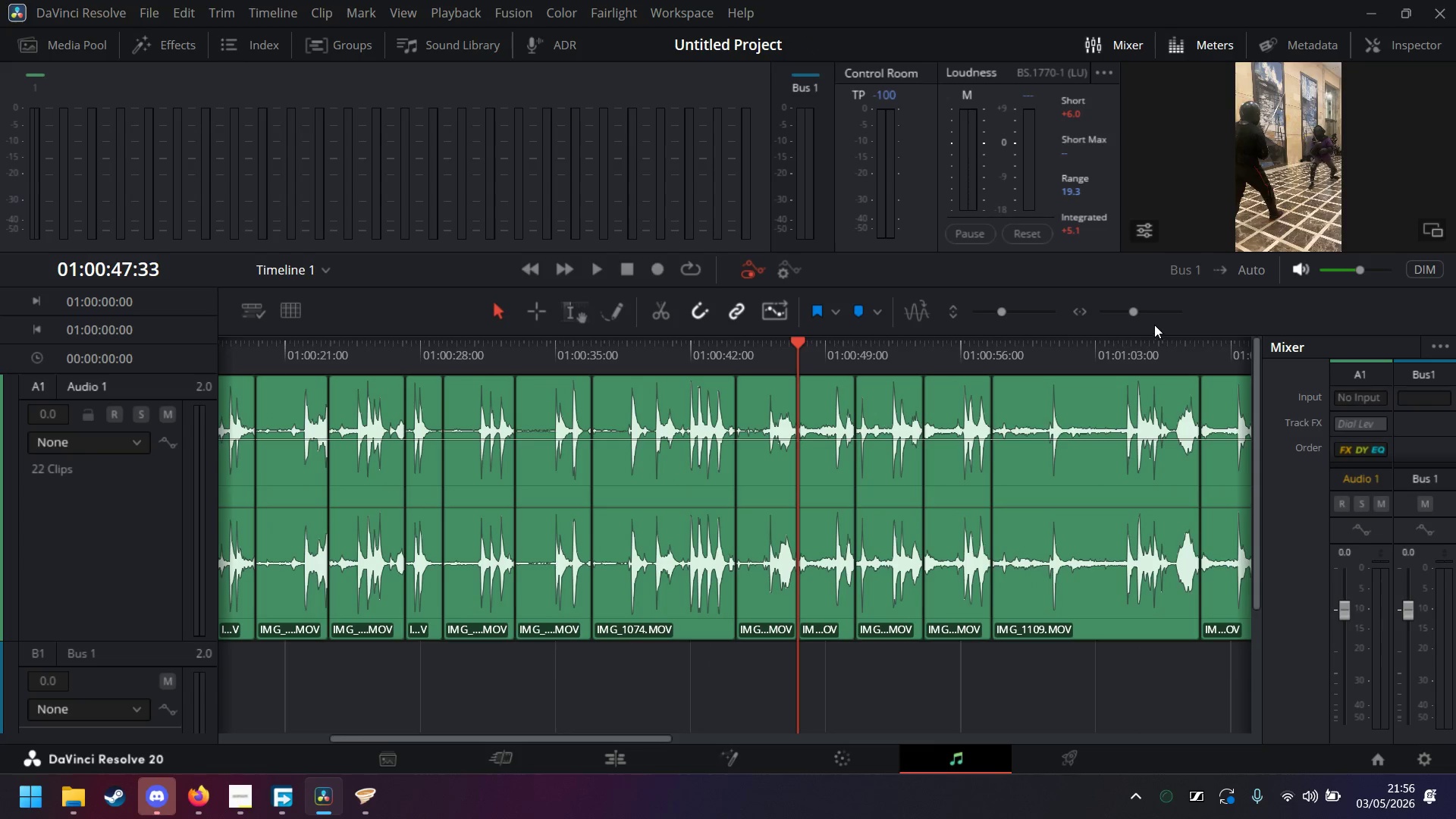 
left_click([1155, 315])
 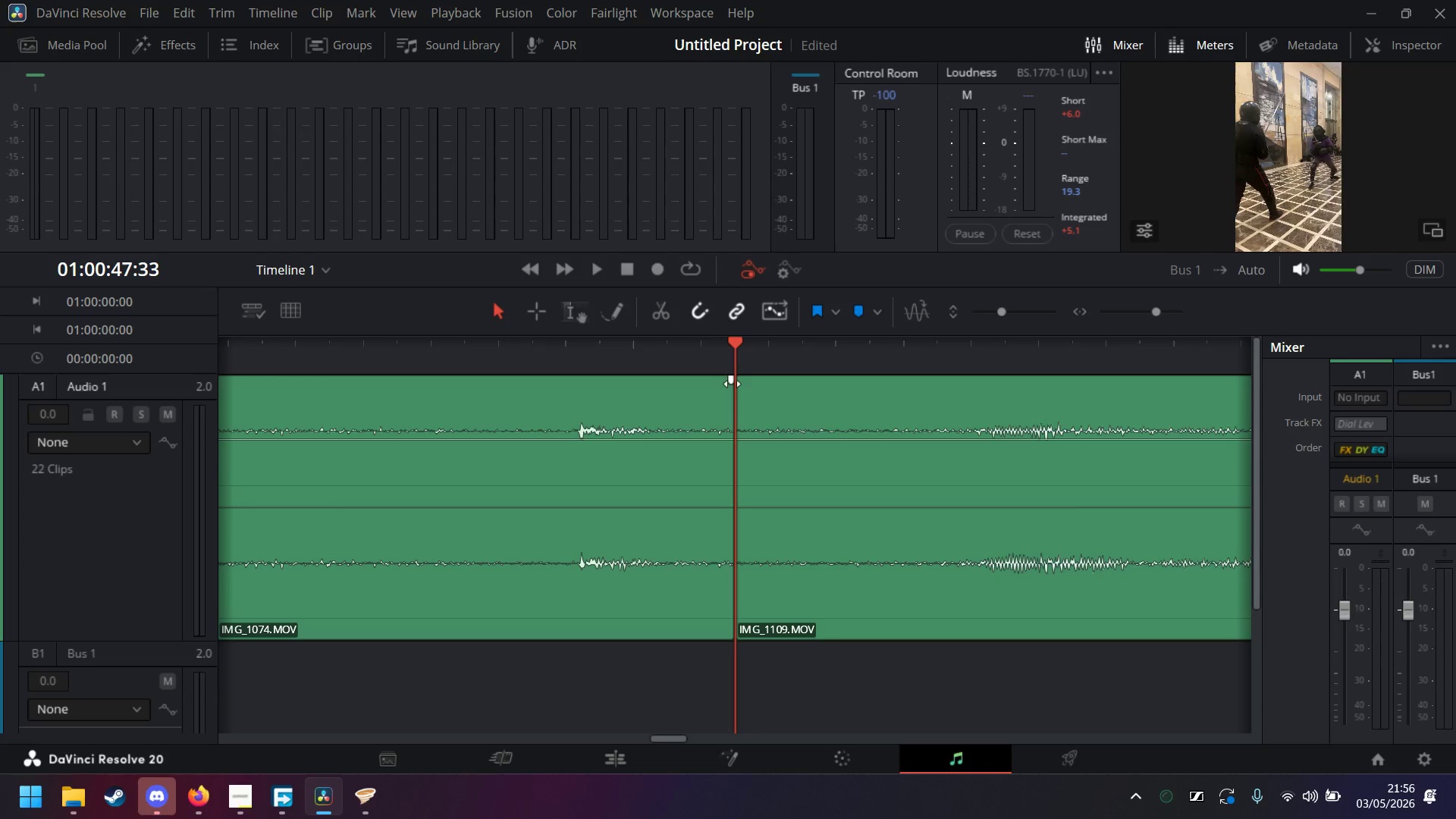 
key(ArrowLeft)
 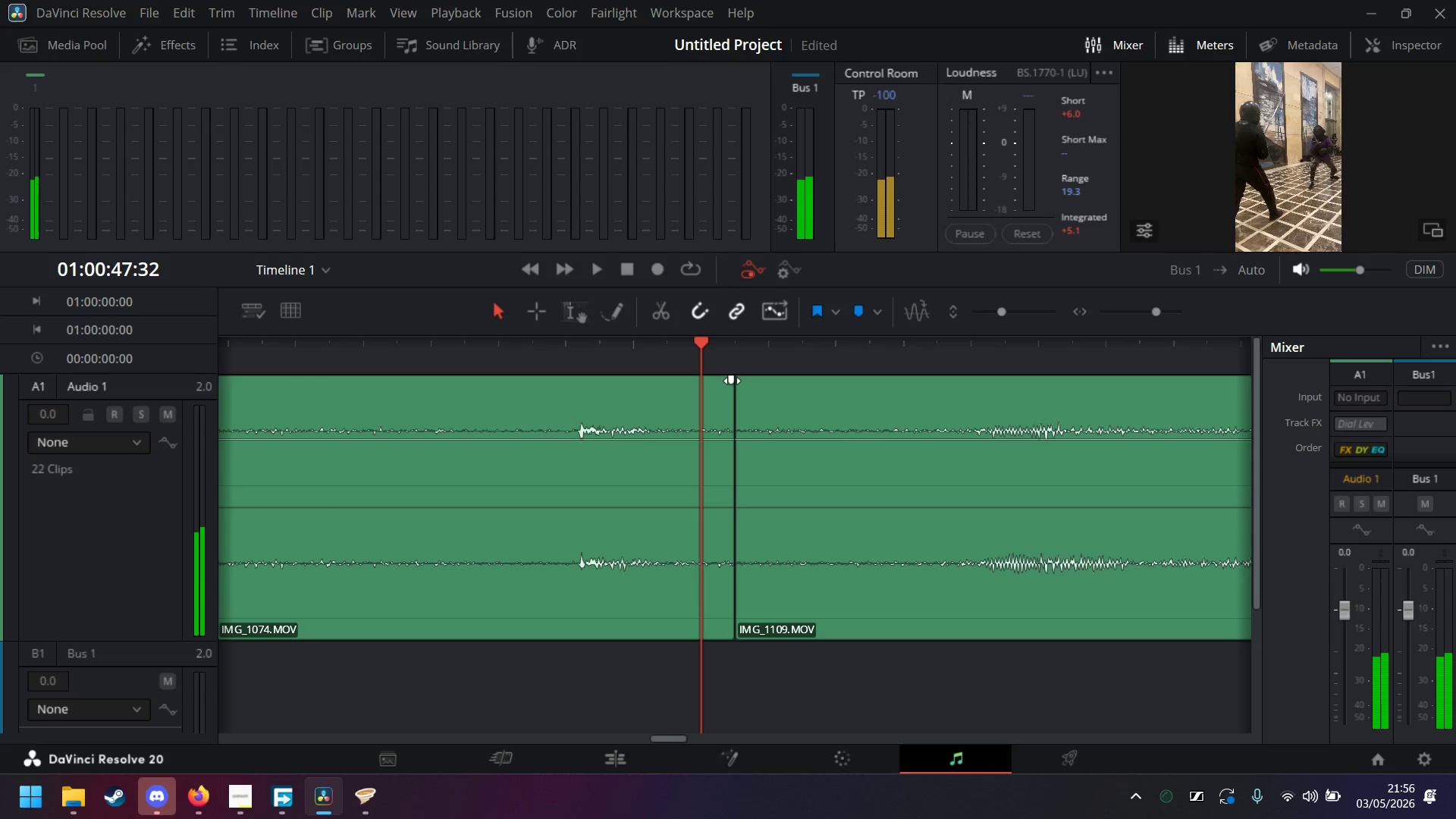 
key(ArrowLeft)
 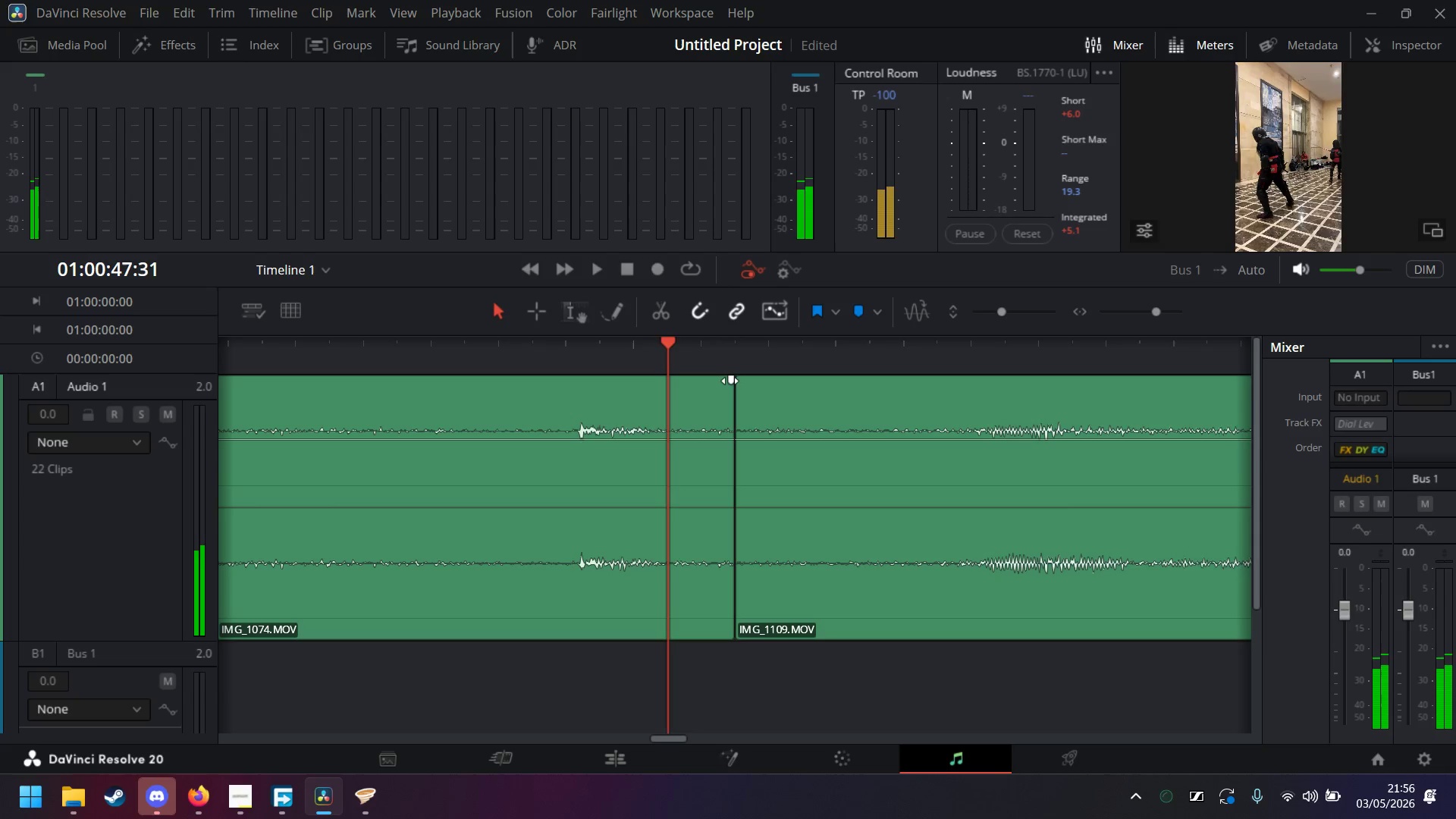 
key(ArrowLeft)
 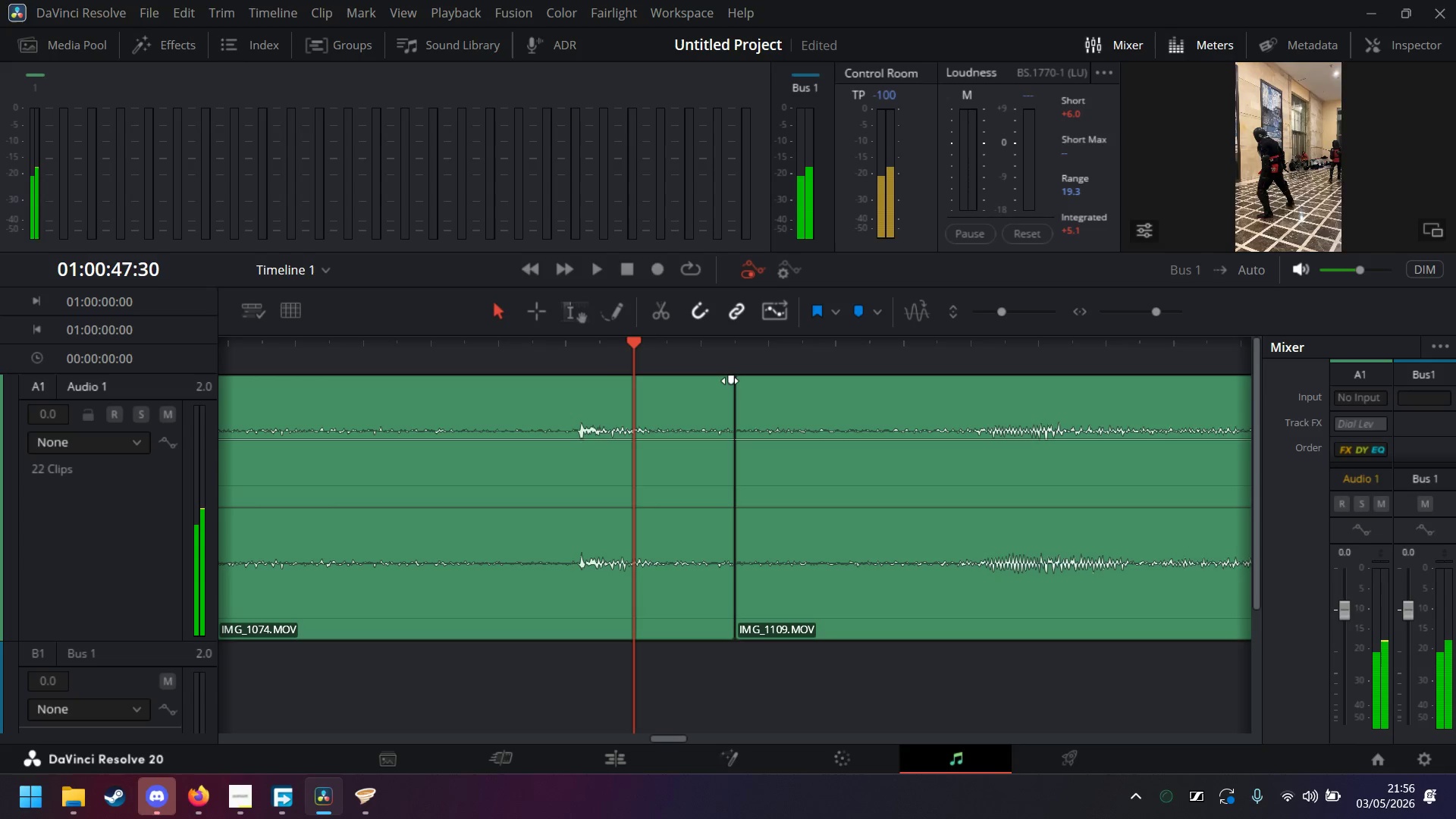 
key(ArrowLeft)
 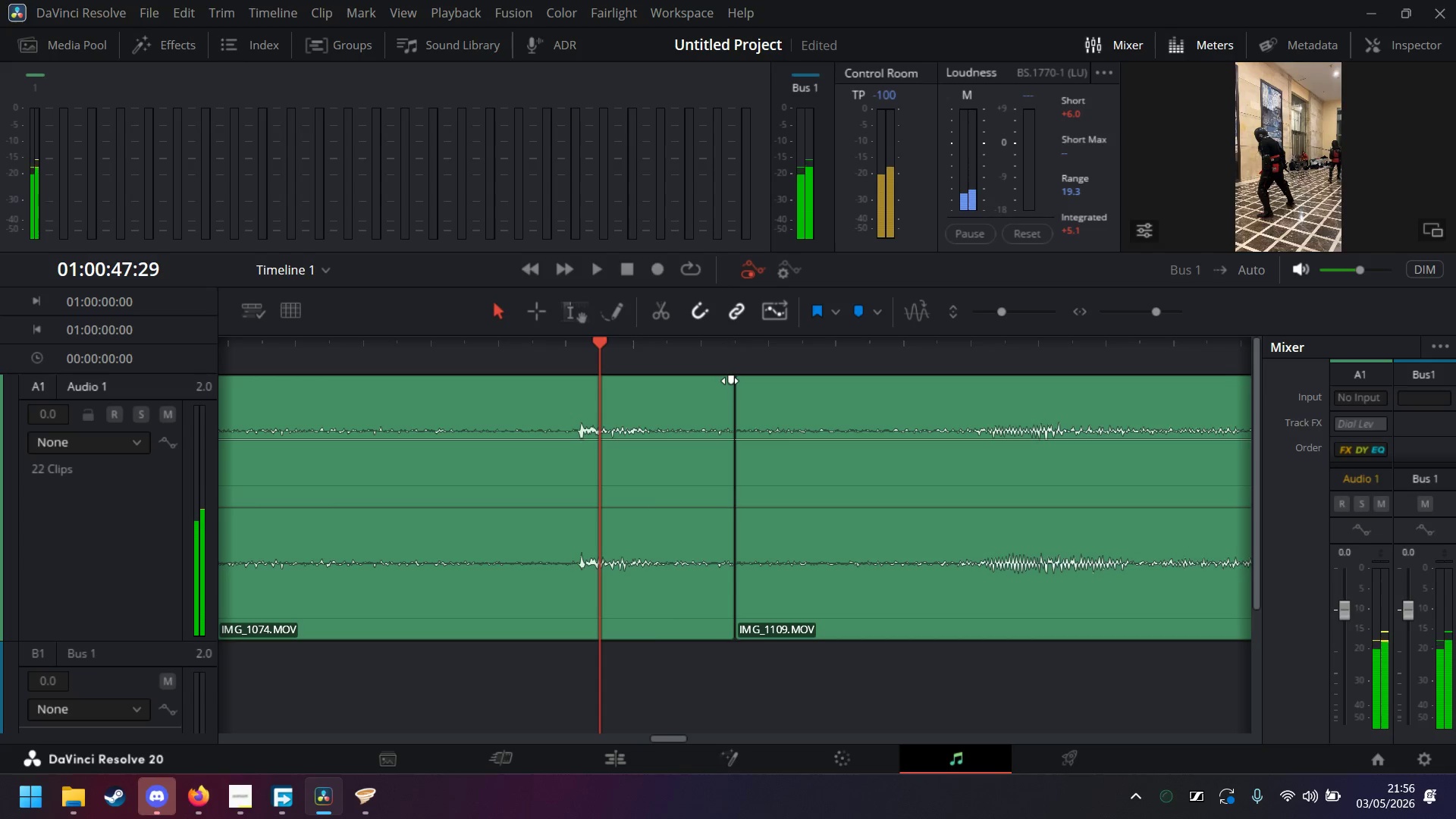 
left_click_drag(start_coordinate=[730, 381], to_coordinate=[592, 399])
 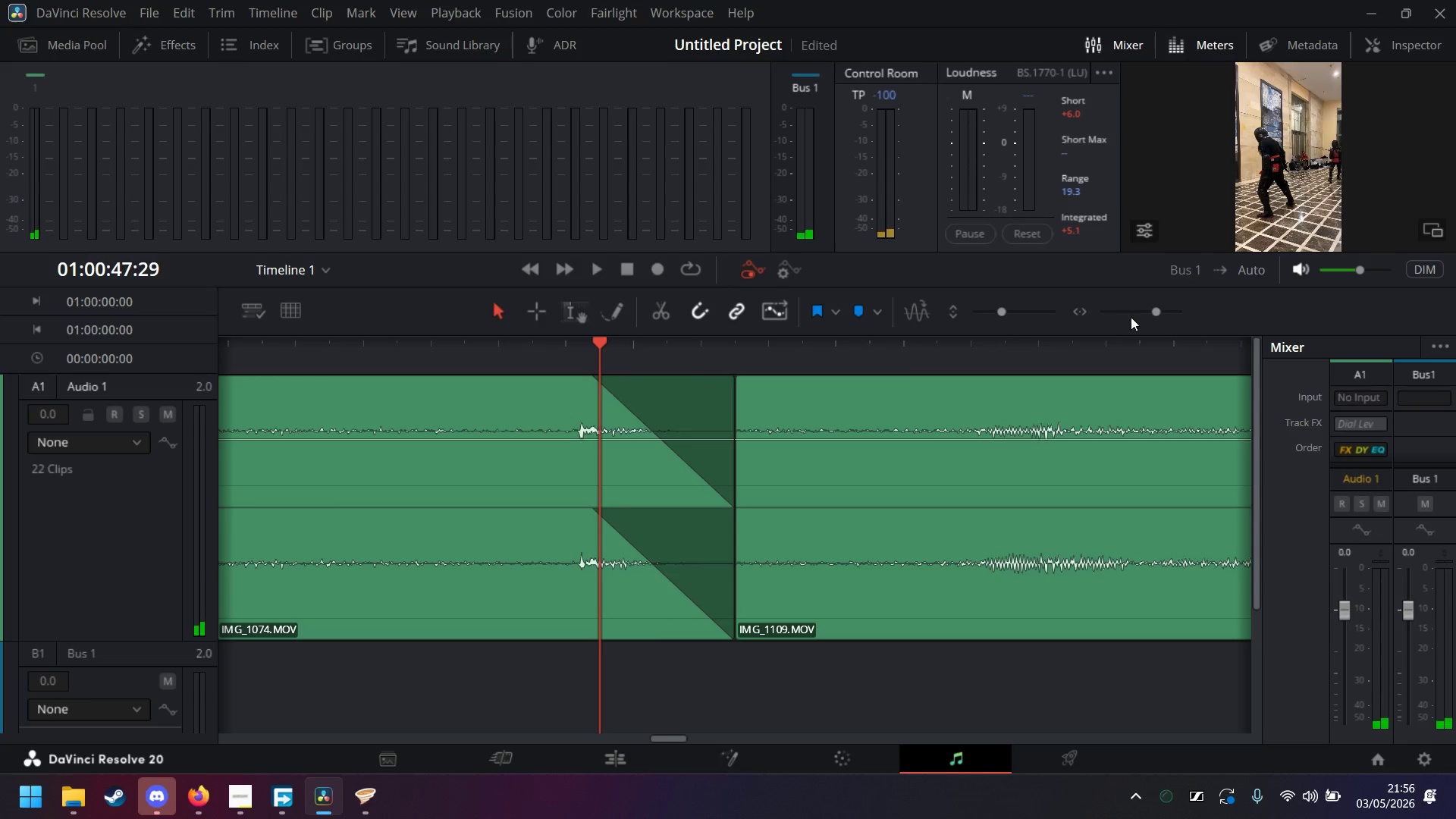 
left_click([1139, 309])
 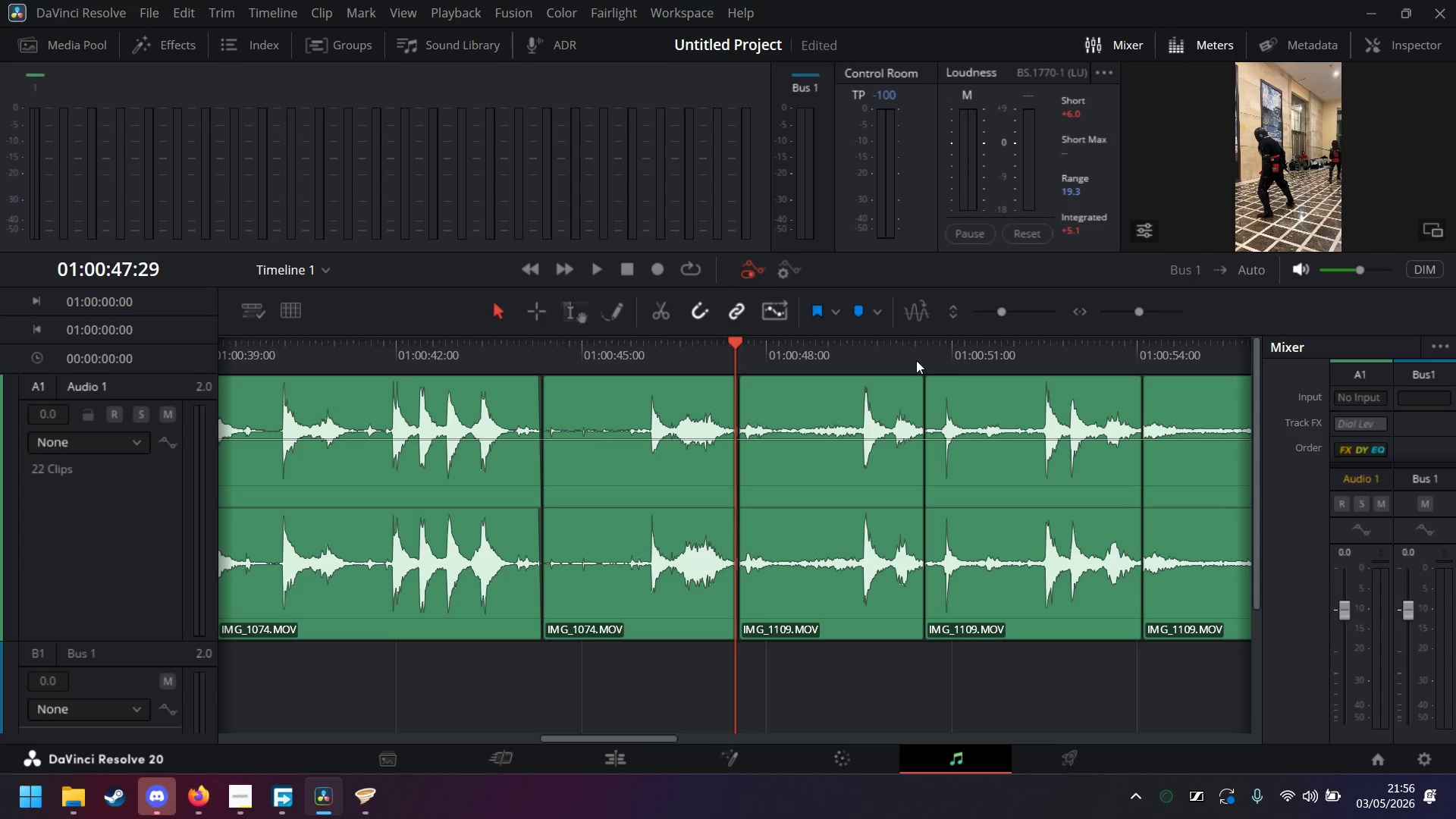 
left_click([917, 355])
 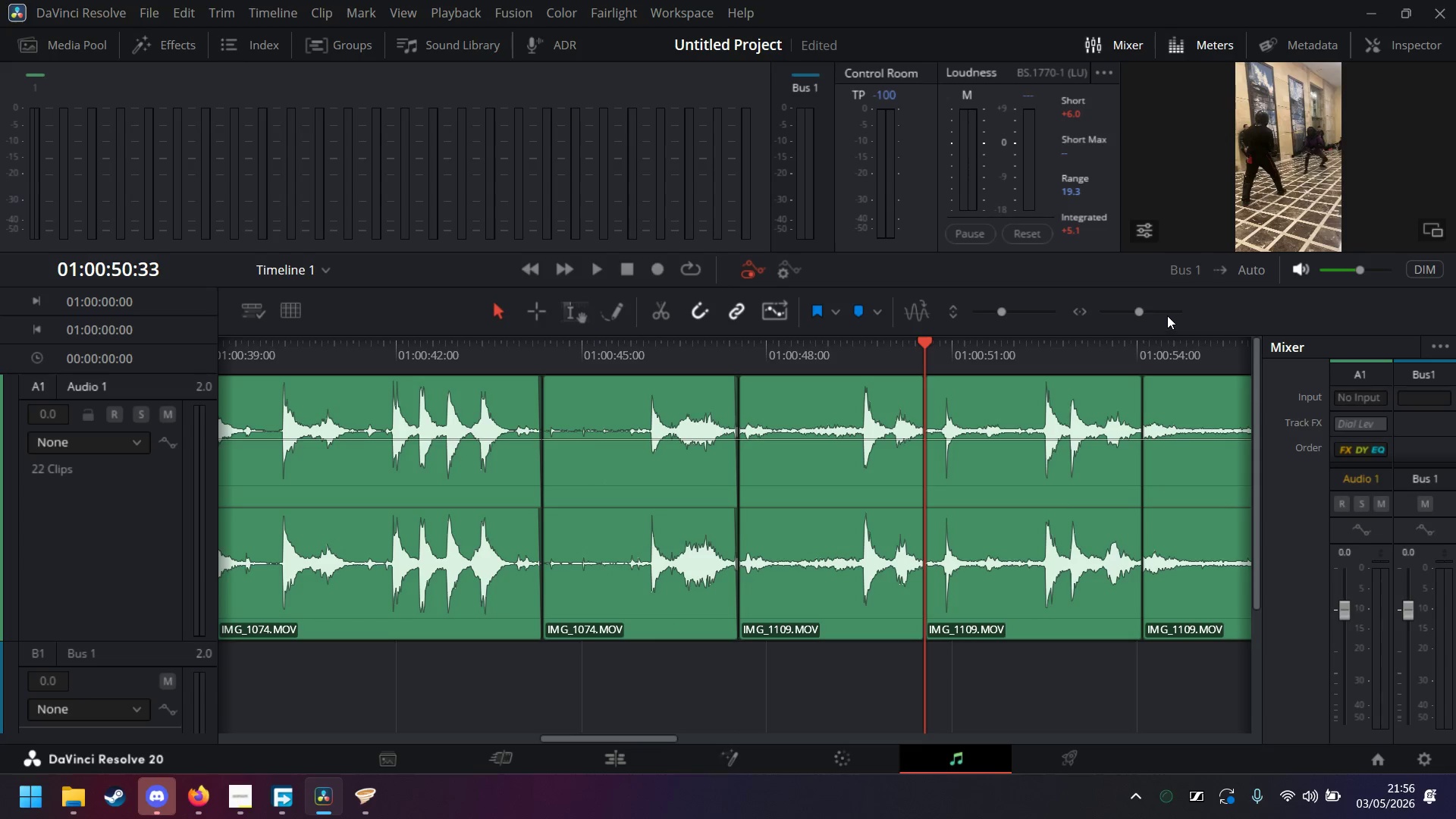 
left_click([1164, 312])
 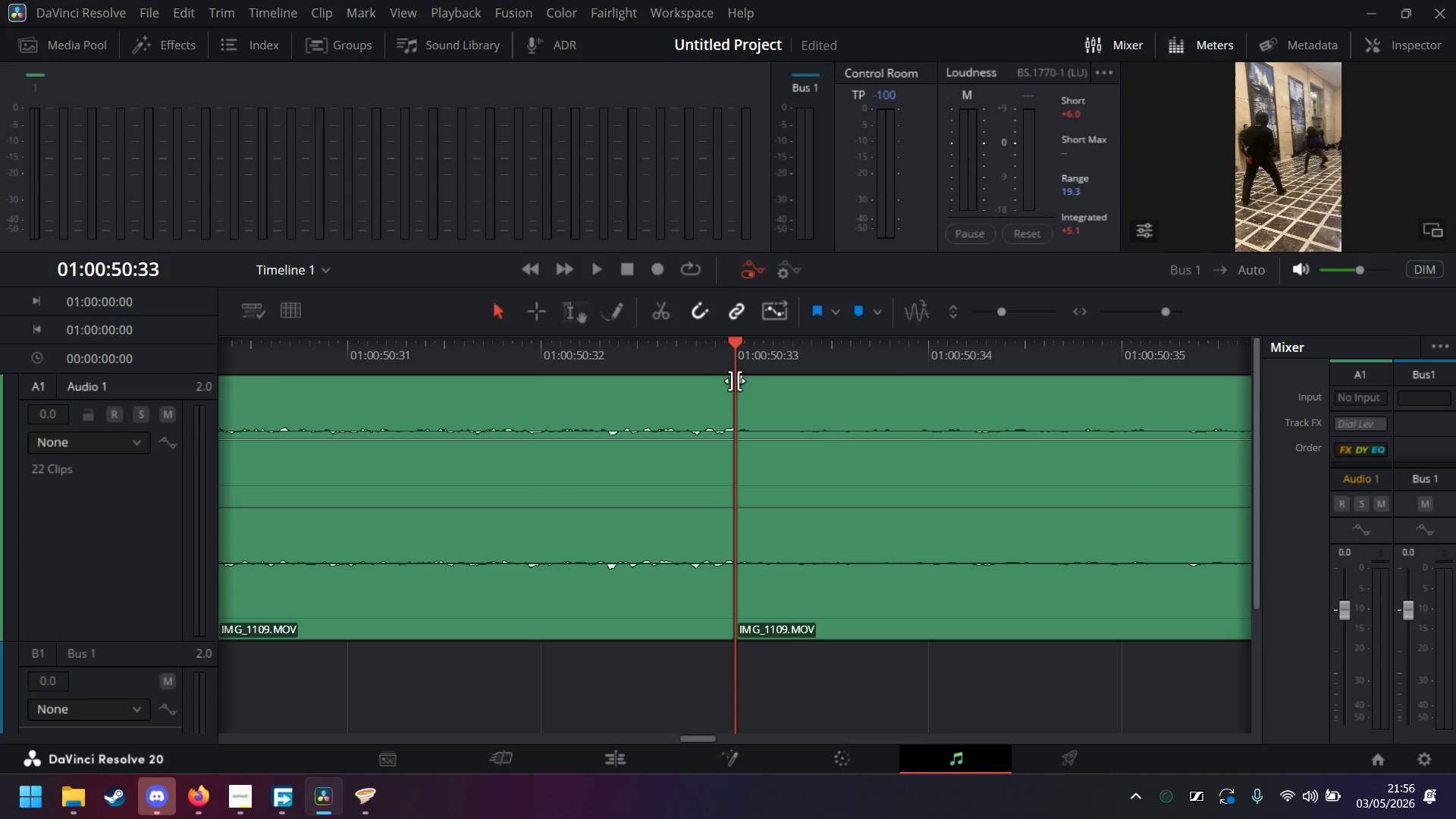 
left_click_drag(start_coordinate=[729, 381], to_coordinate=[720, 383])
 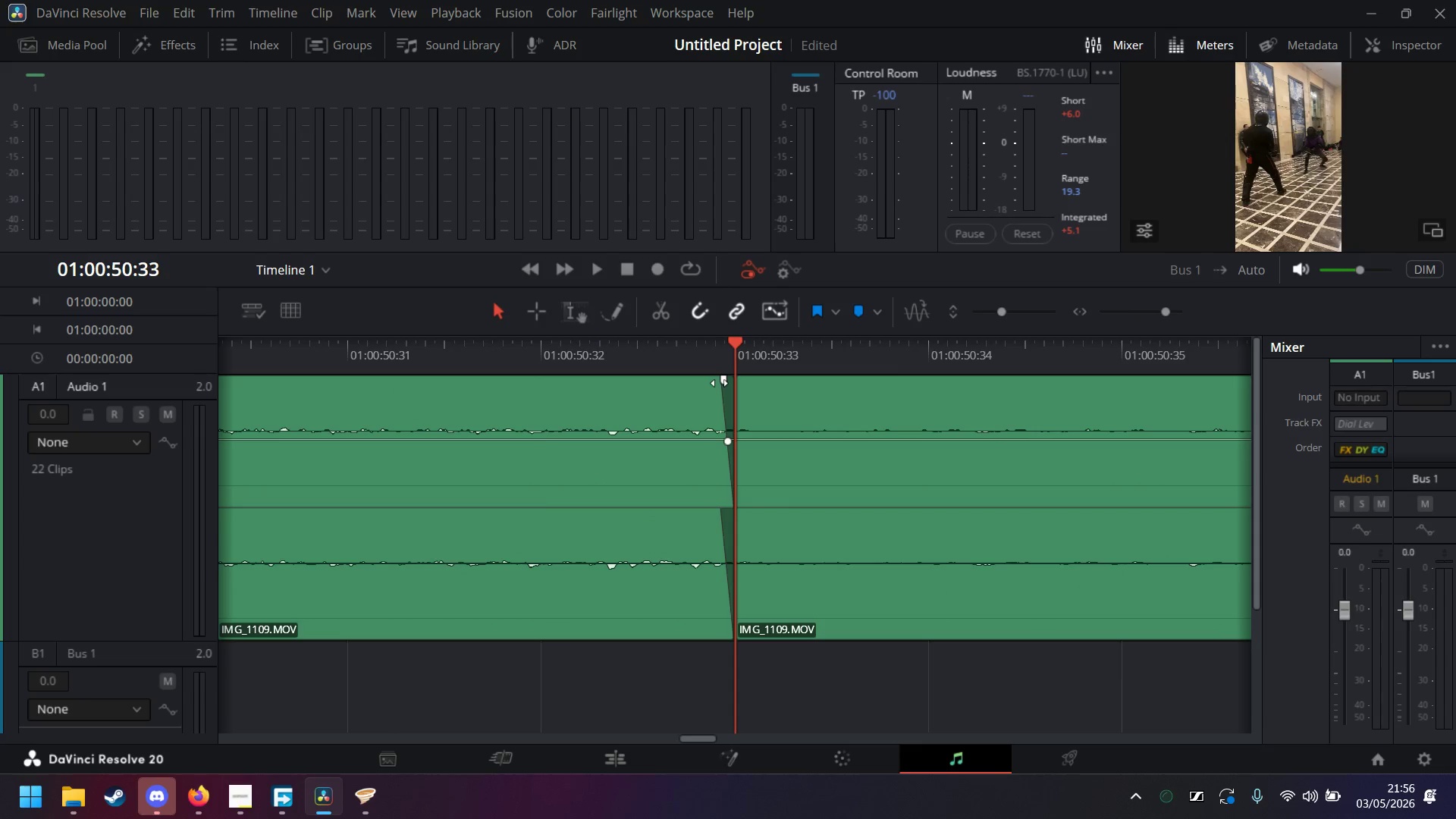 
key(ArrowLeft)
 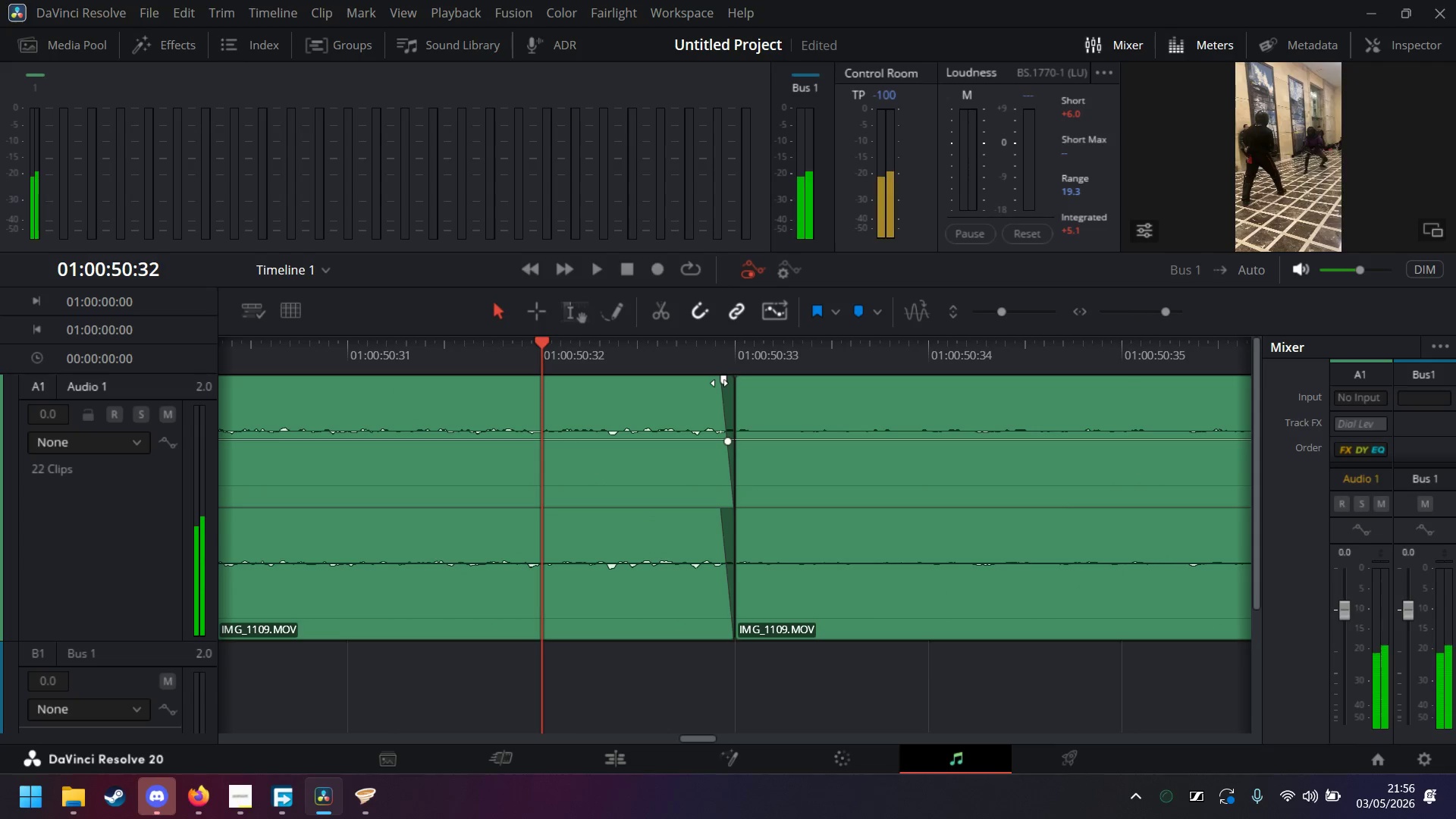 
key(ArrowLeft)
 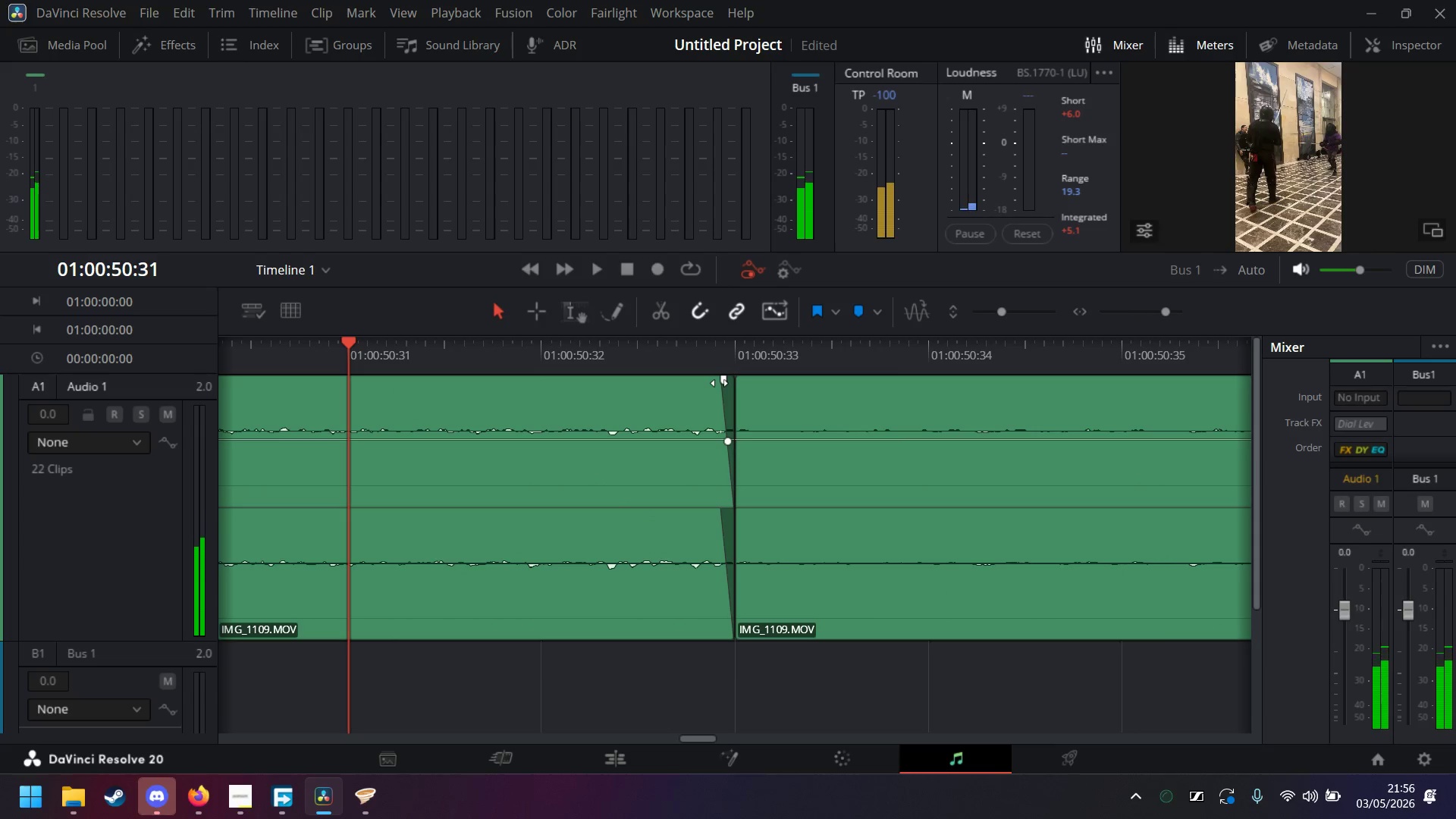 
key(ArrowLeft)
 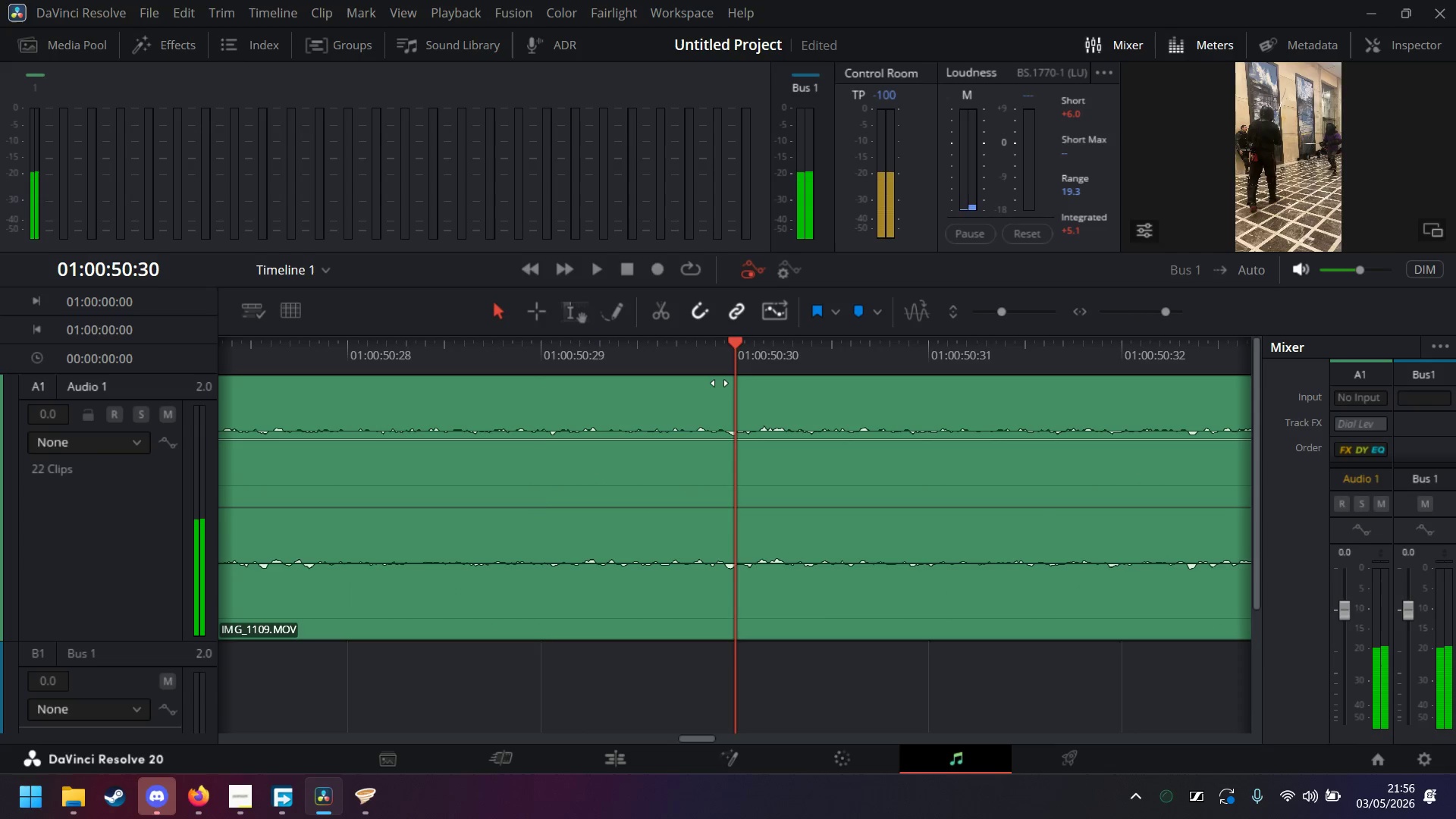 
key(ArrowLeft)
 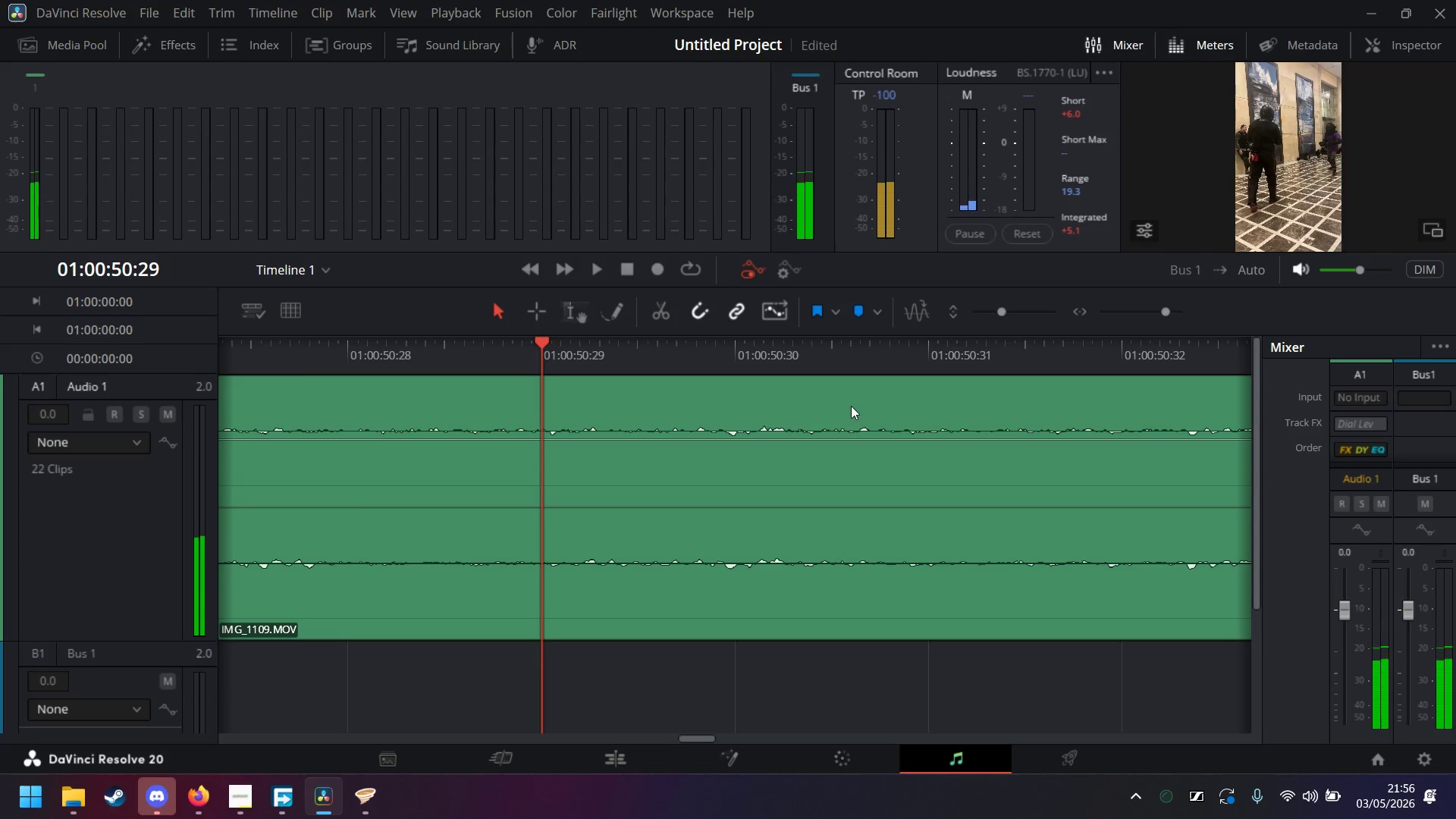 
key(ArrowRight)
 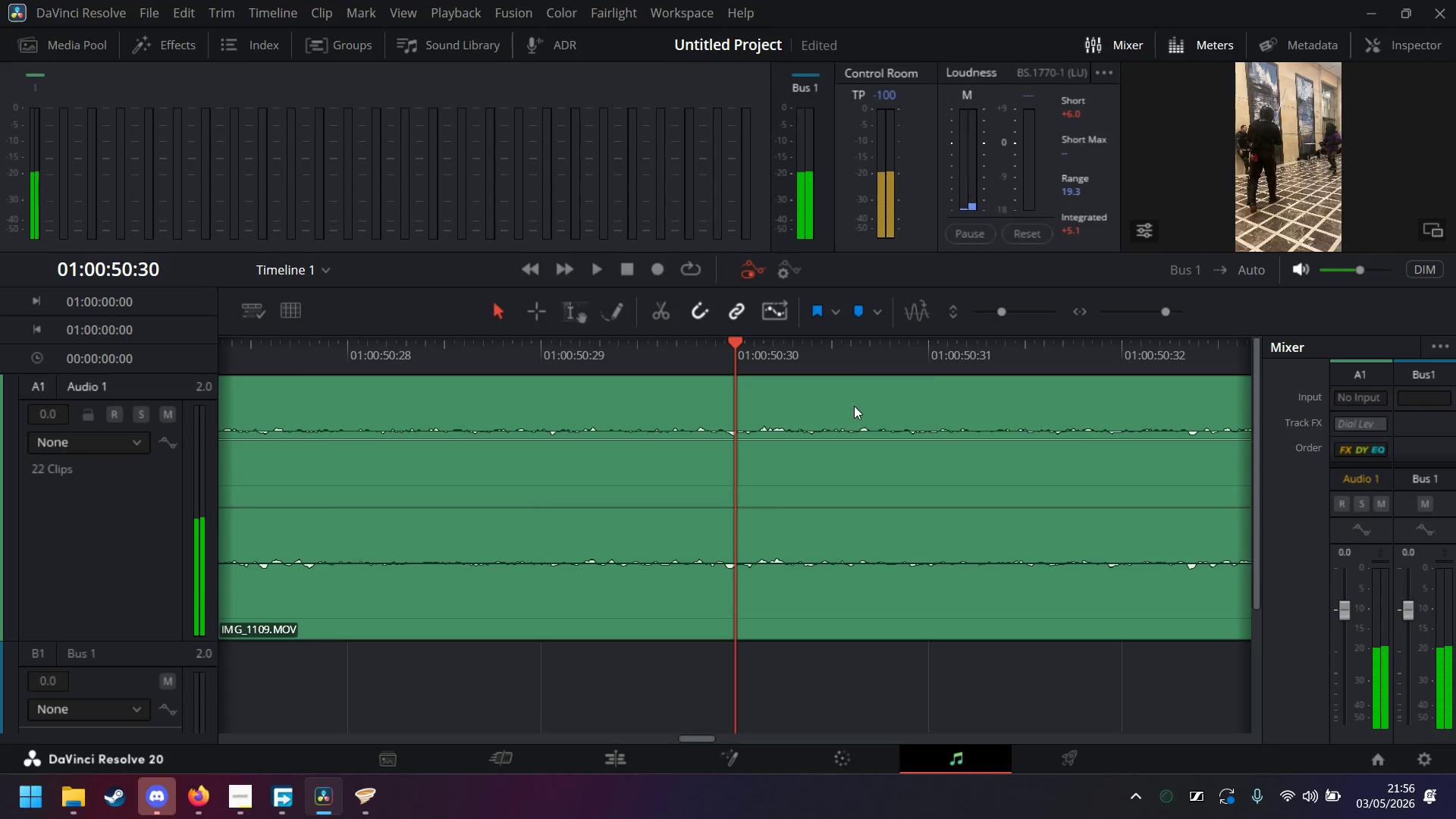 
key(ArrowRight)
 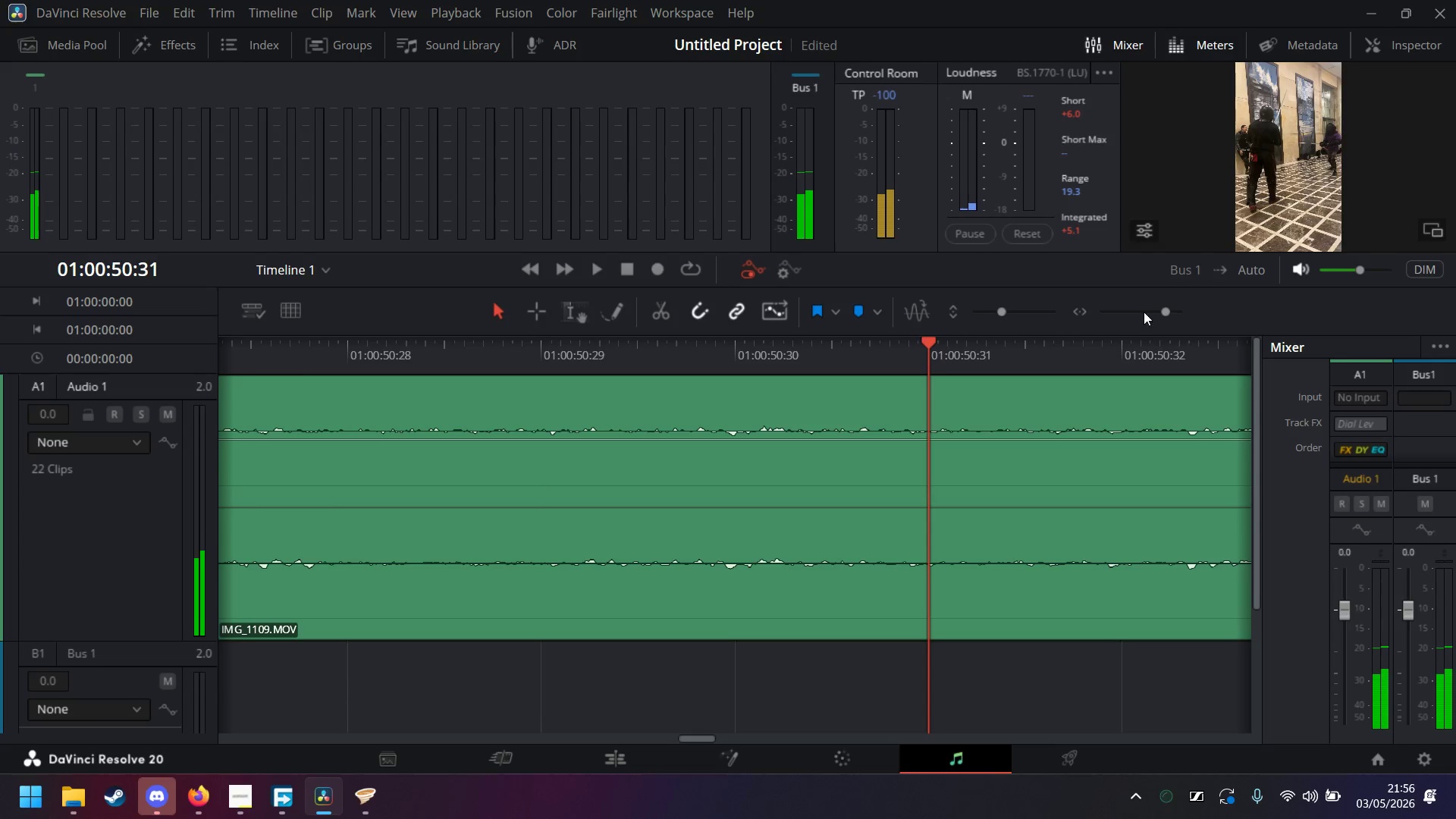 
left_click([1152, 311])
 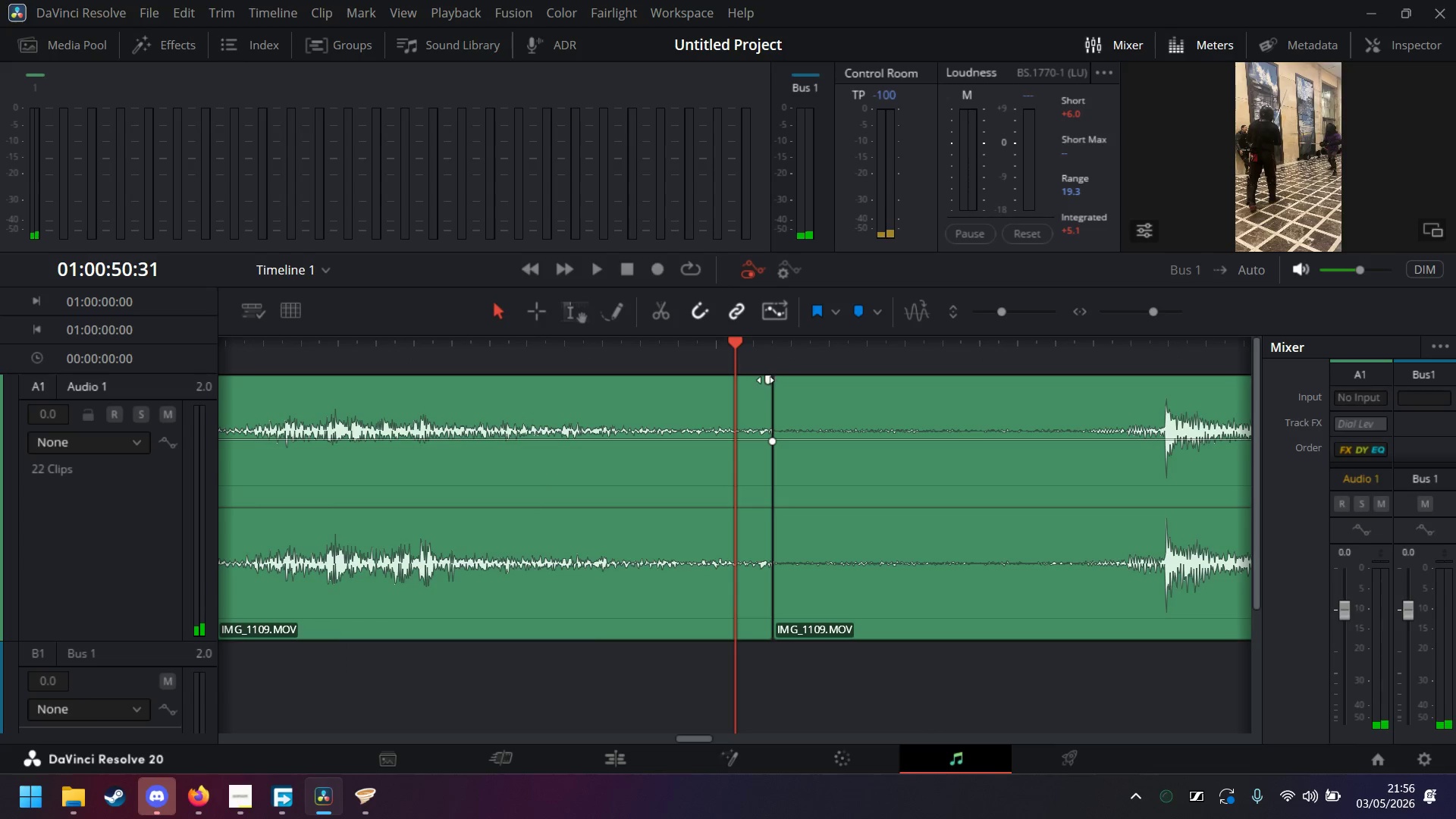 
key(ArrowRight)
 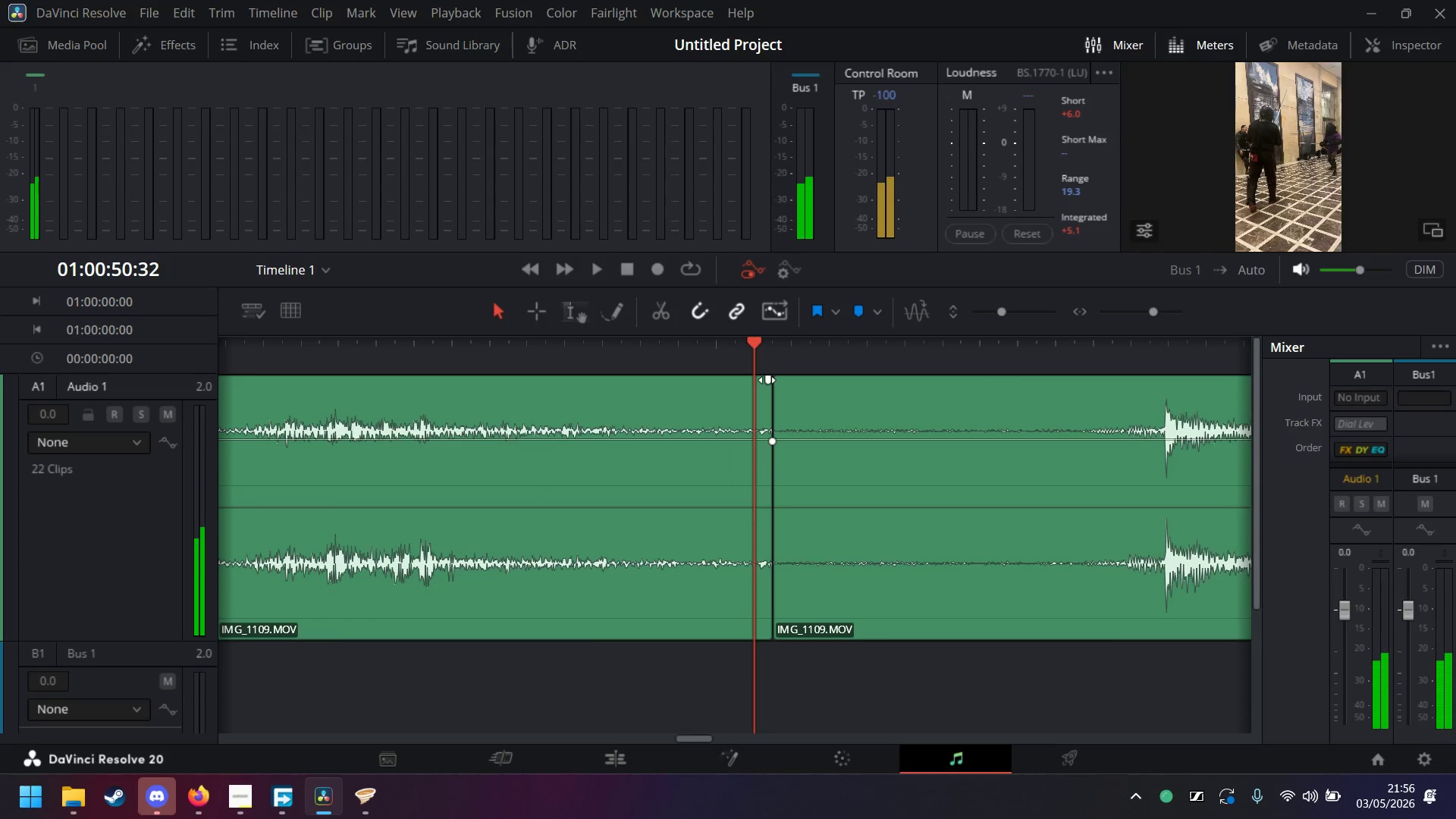 
key(ArrowRight)
 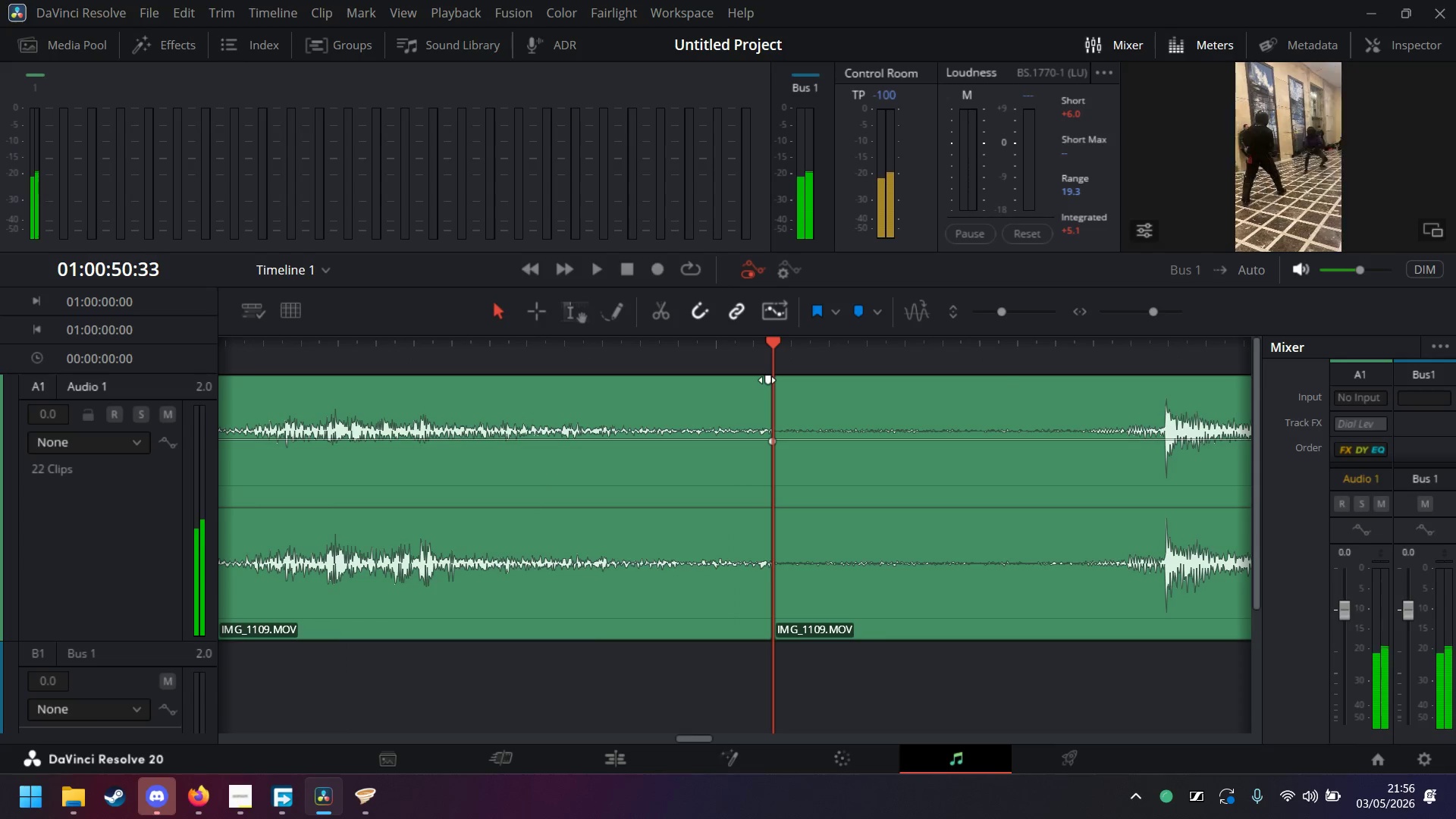 
key(ArrowRight)
 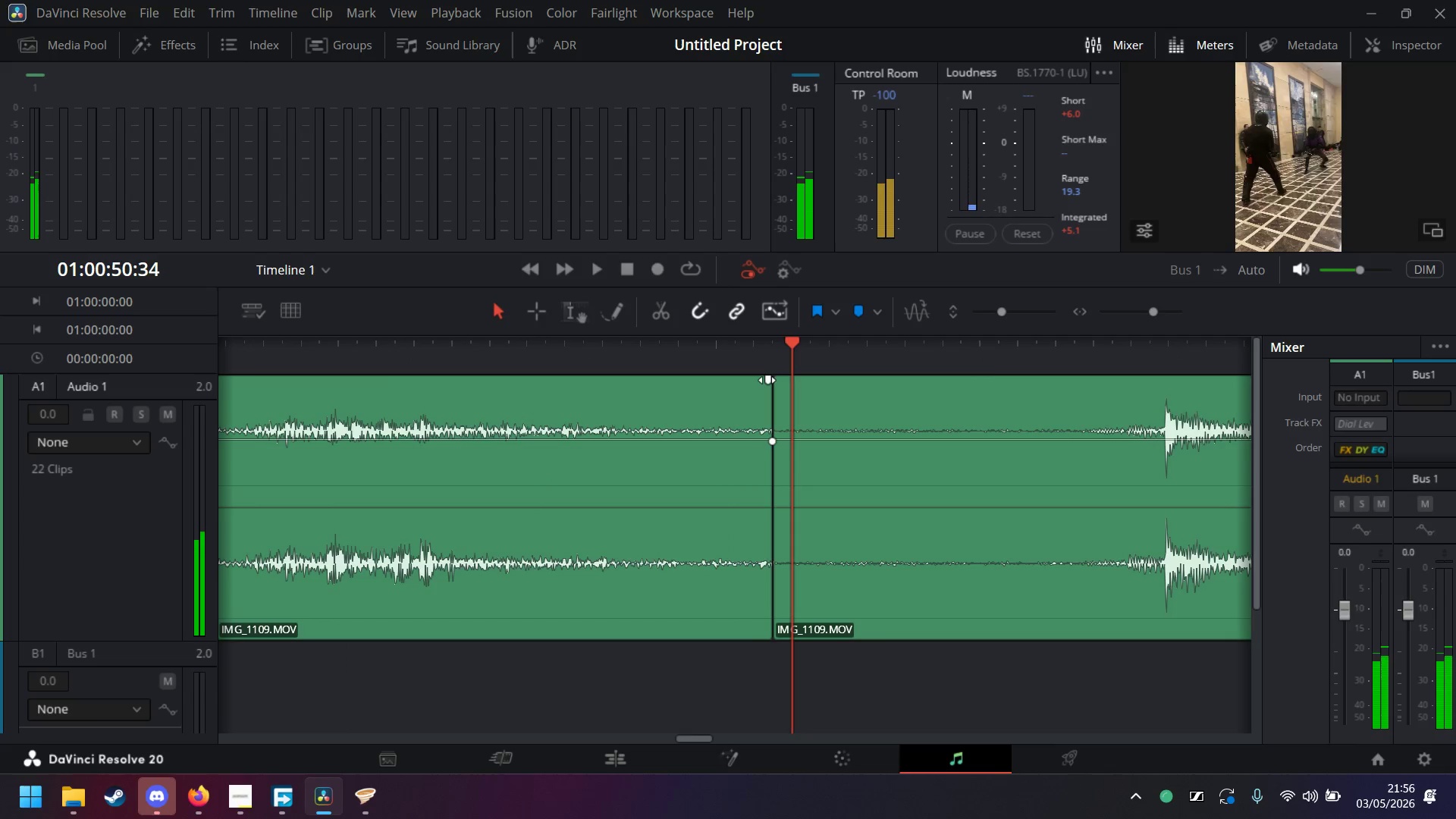 
key(ArrowLeft)
 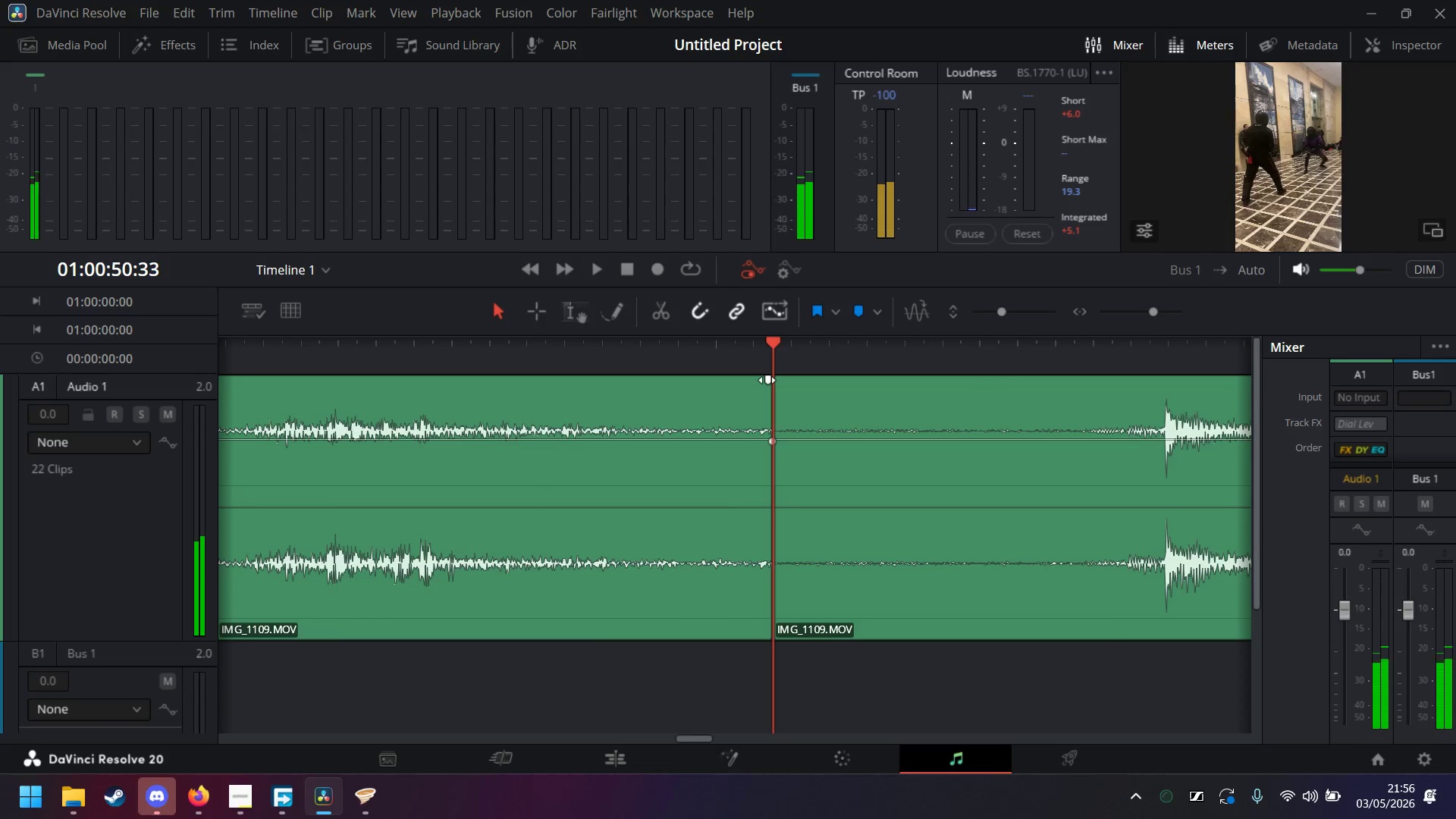 
key(ArrowLeft)
 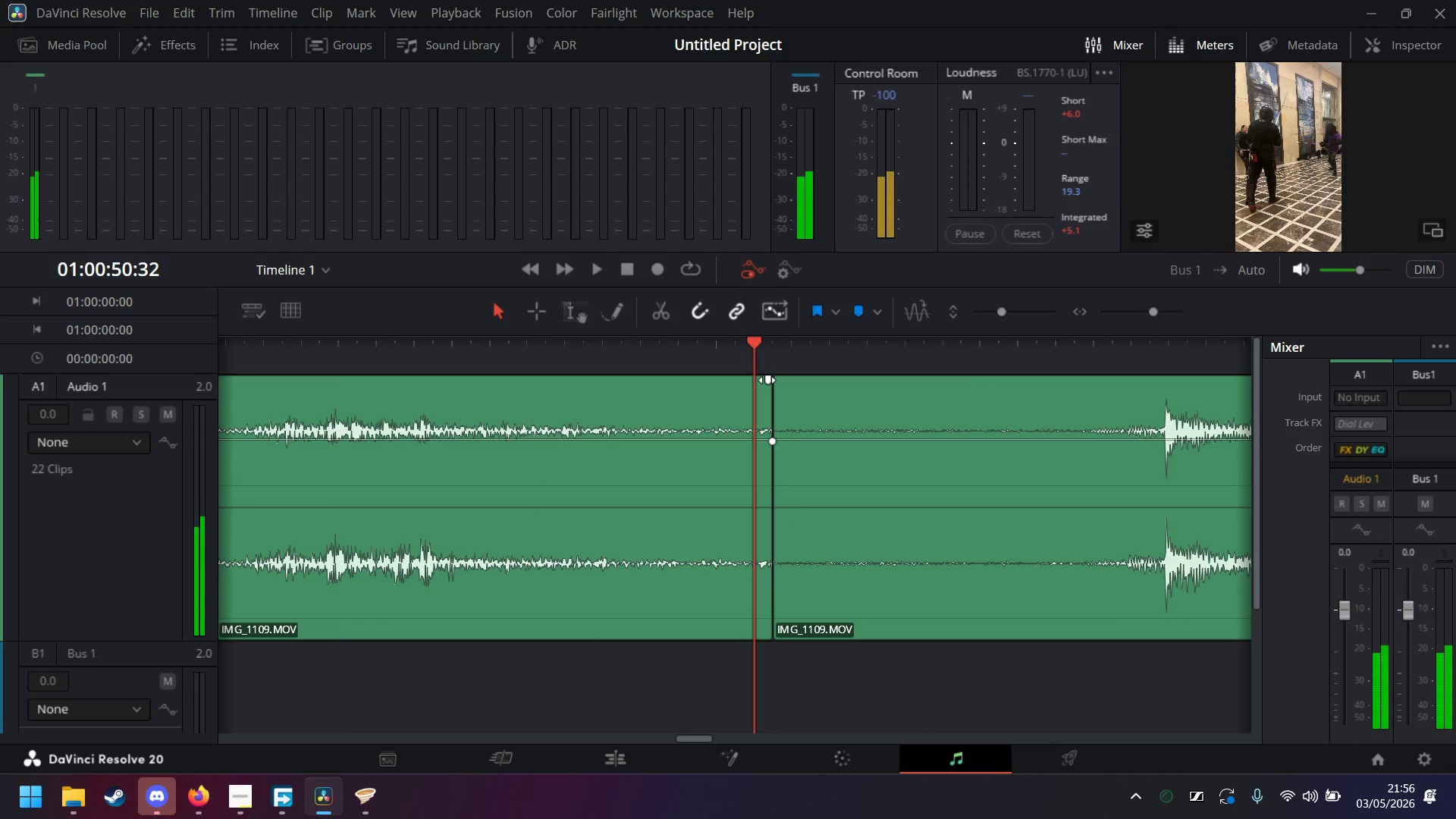 
key(ArrowLeft)
 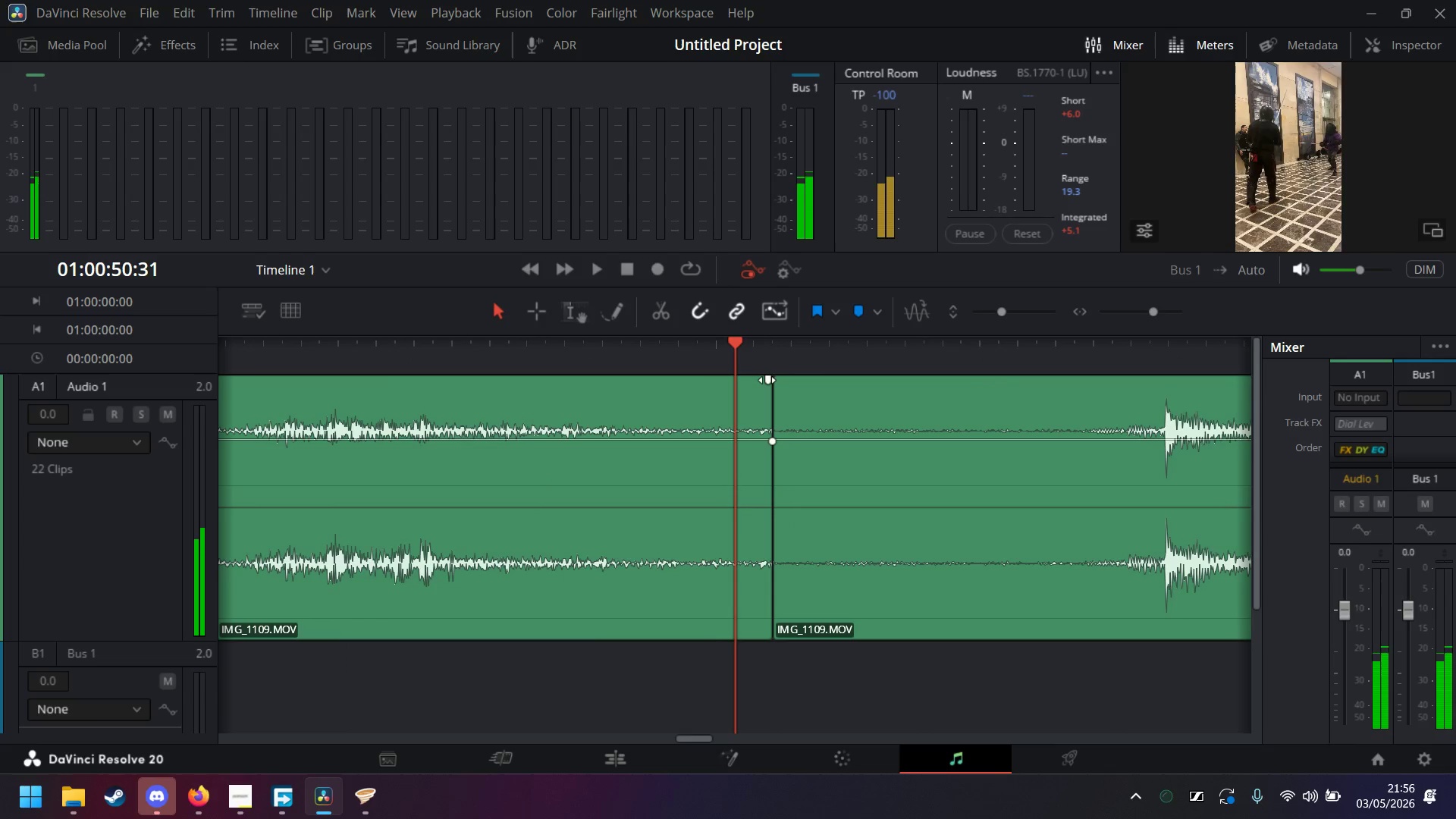 
key(ArrowLeft)
 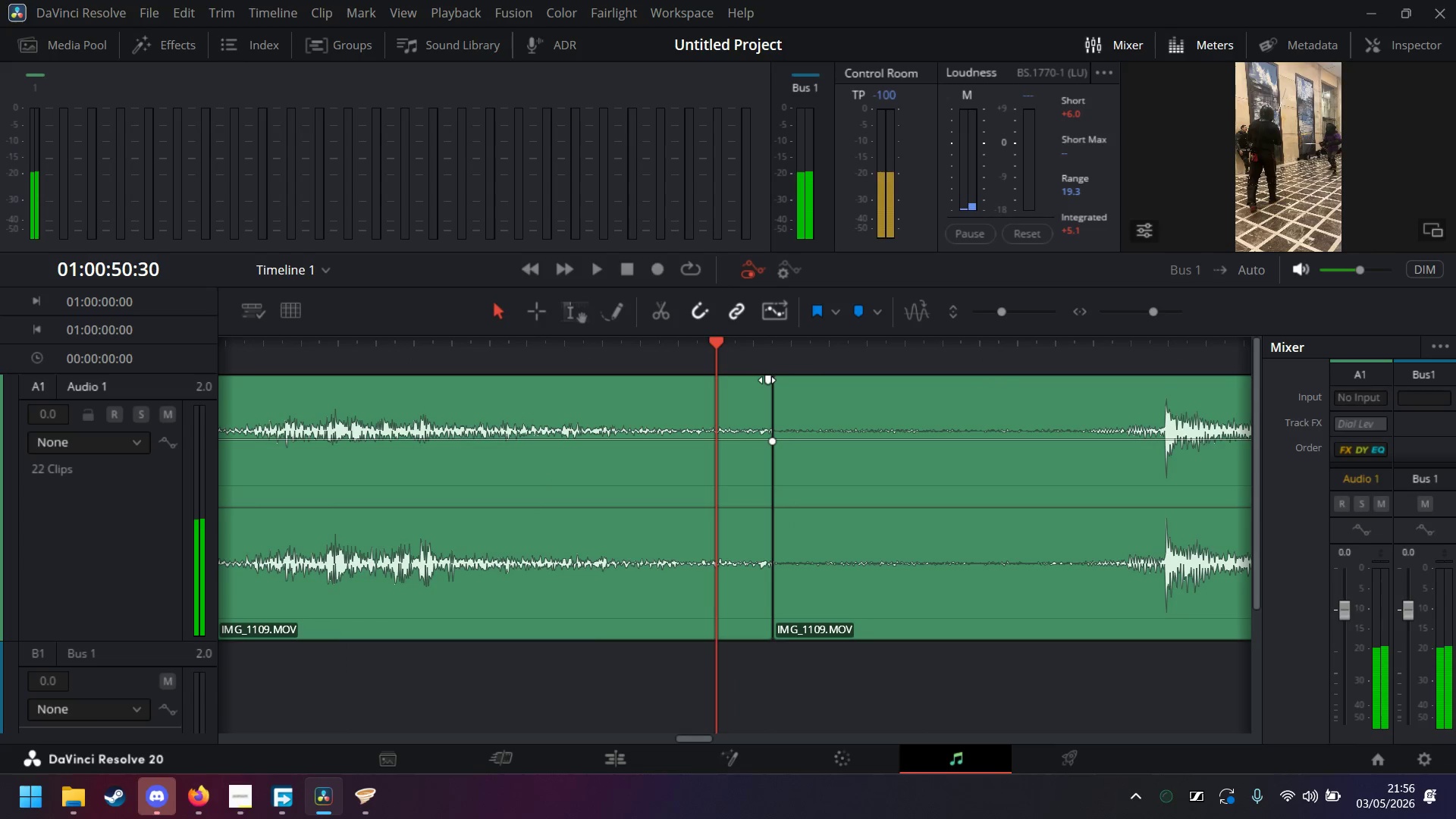 
key(ArrowLeft)
 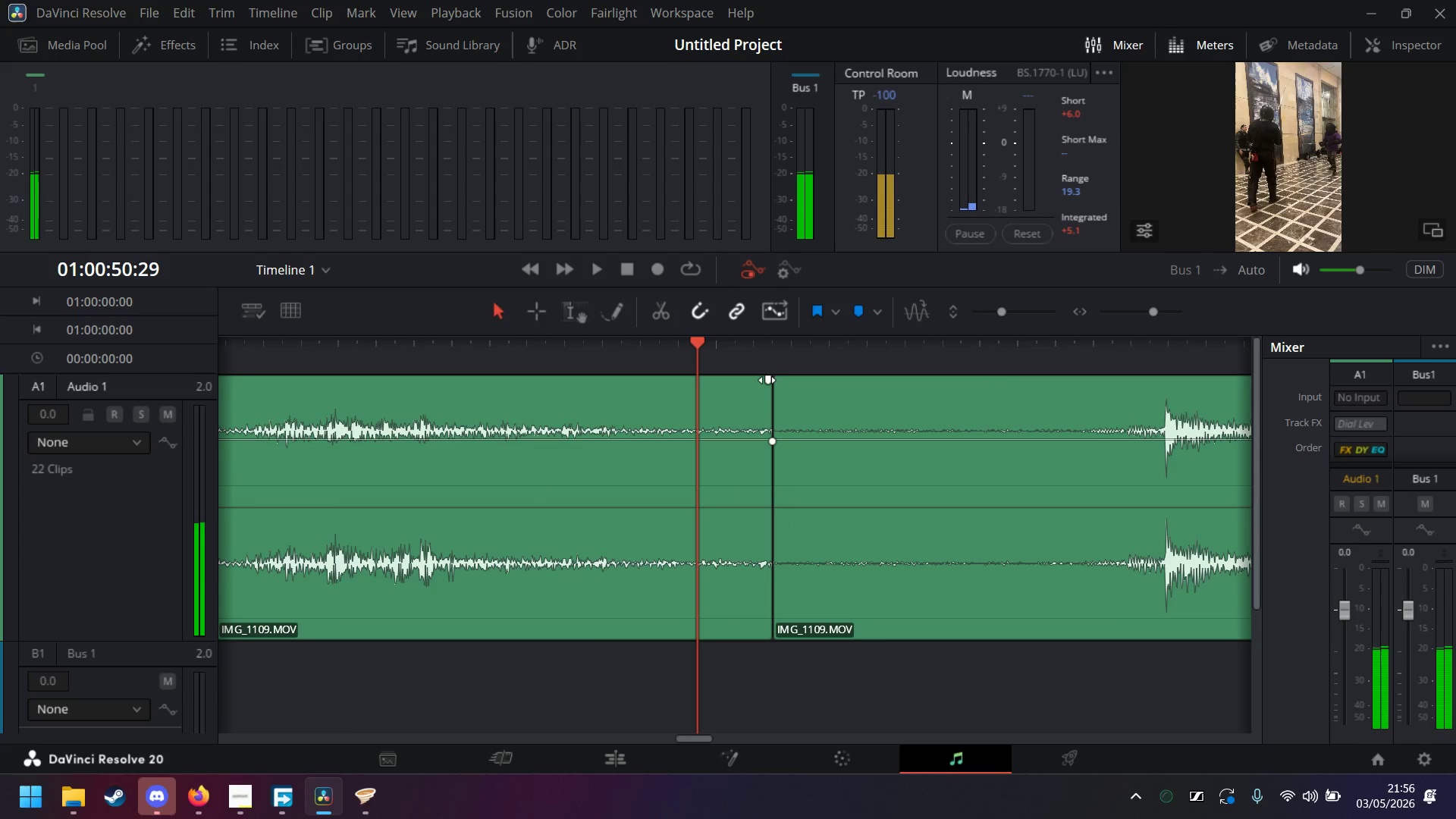 
left_click_drag(start_coordinate=[767, 380], to_coordinate=[691, 385])
 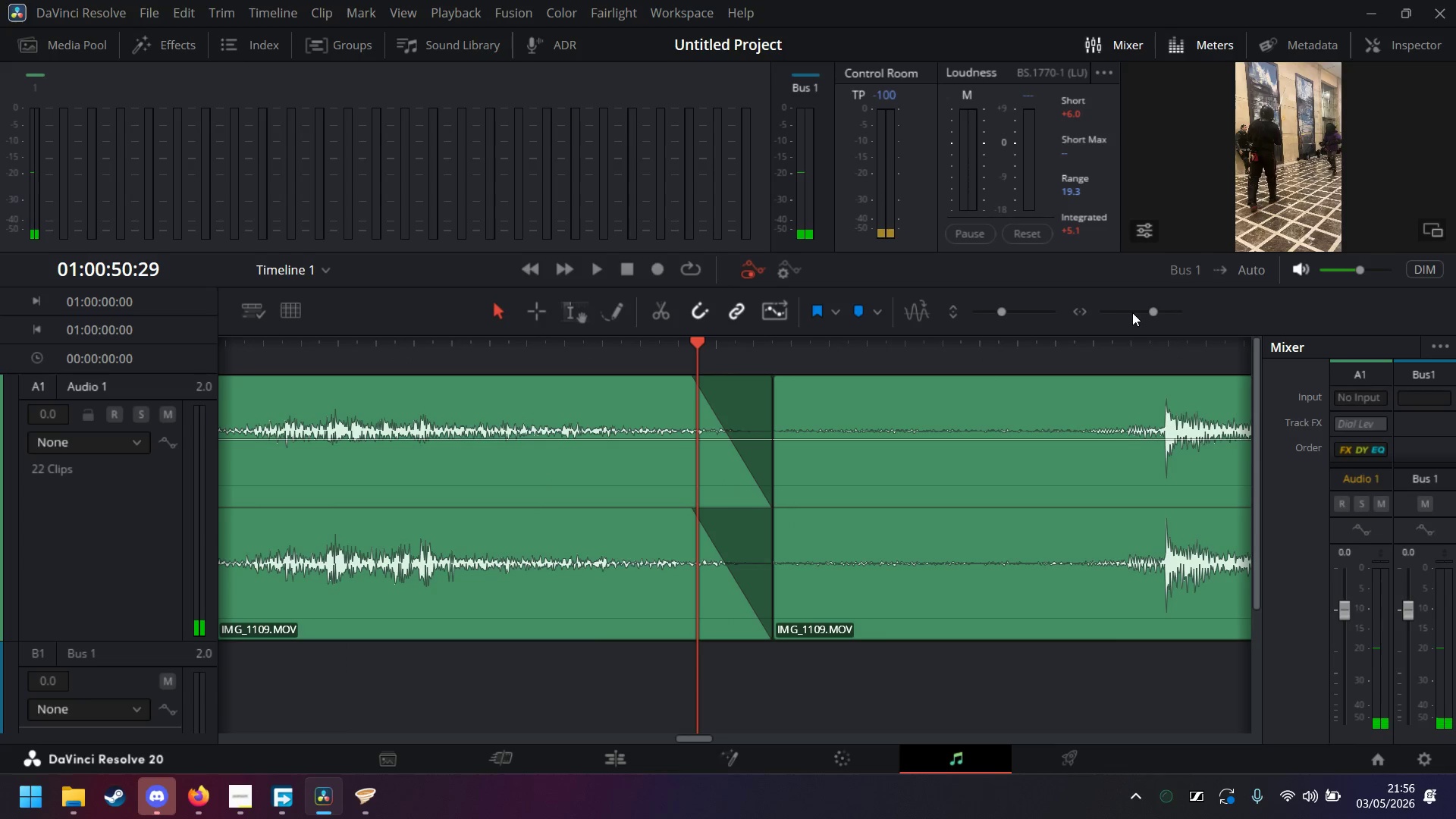 
left_click([1135, 312])
 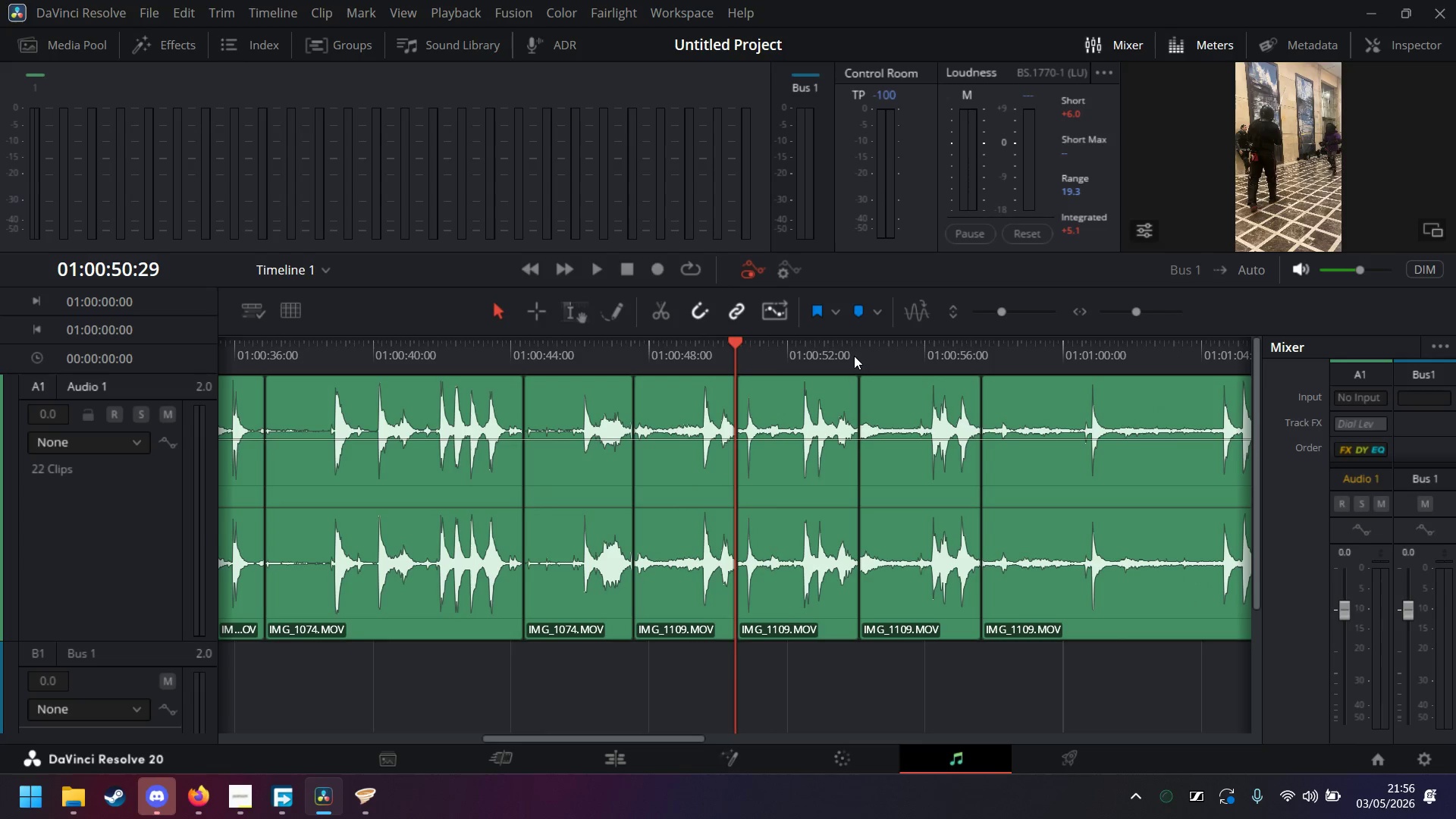 
left_click([858, 353])
 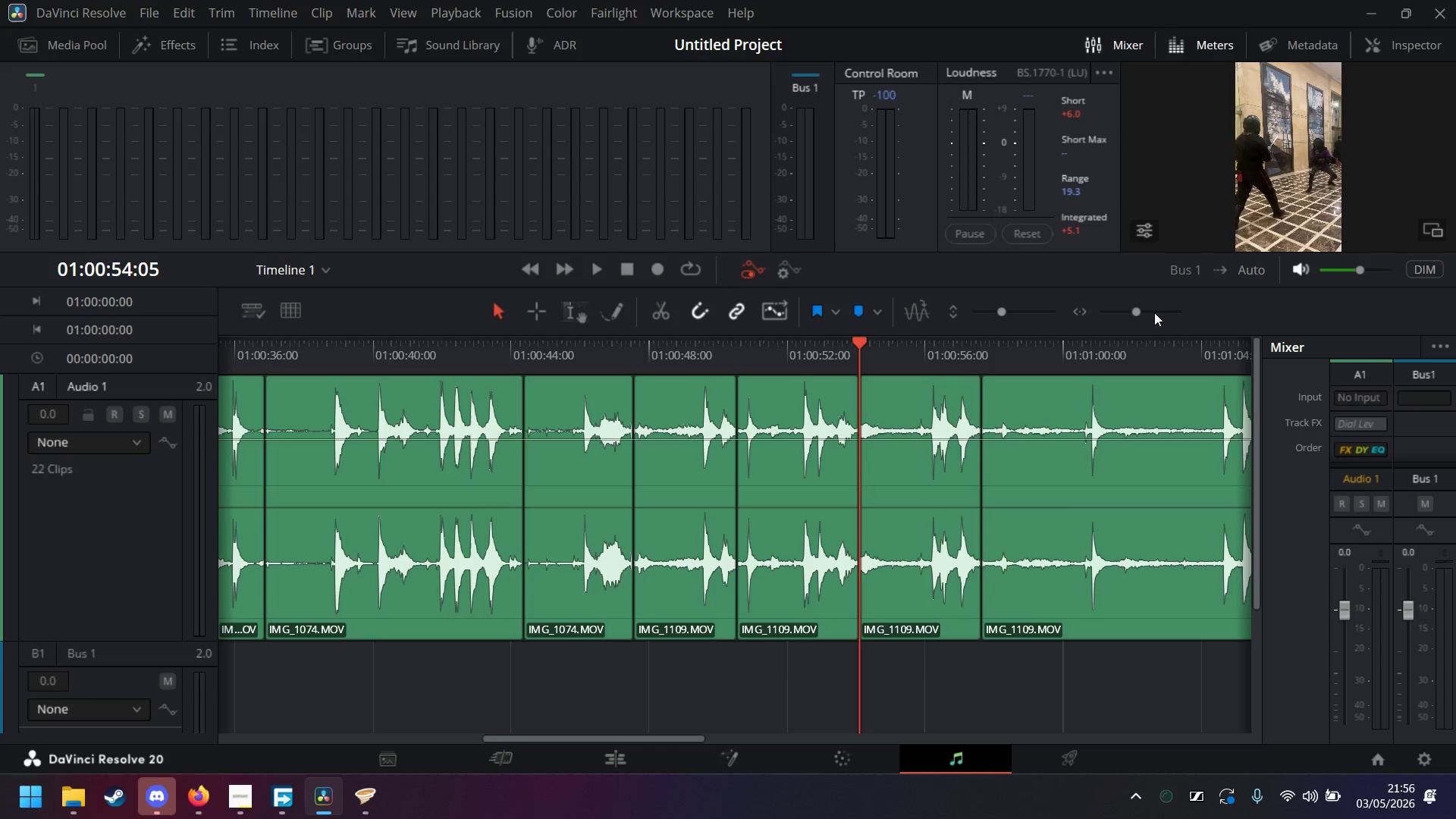 
left_click([1154, 310])
 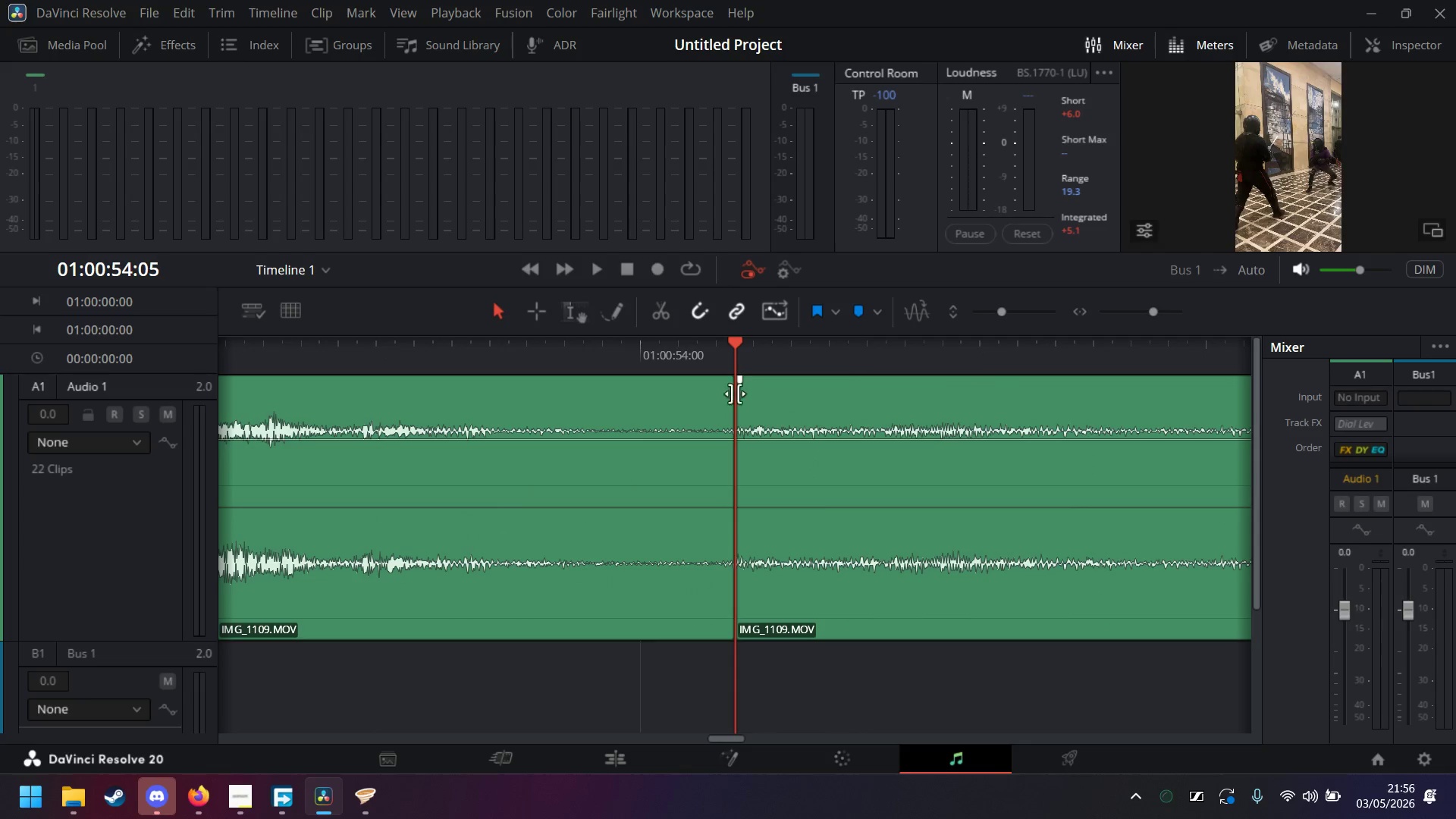 
key(ArrowLeft)
 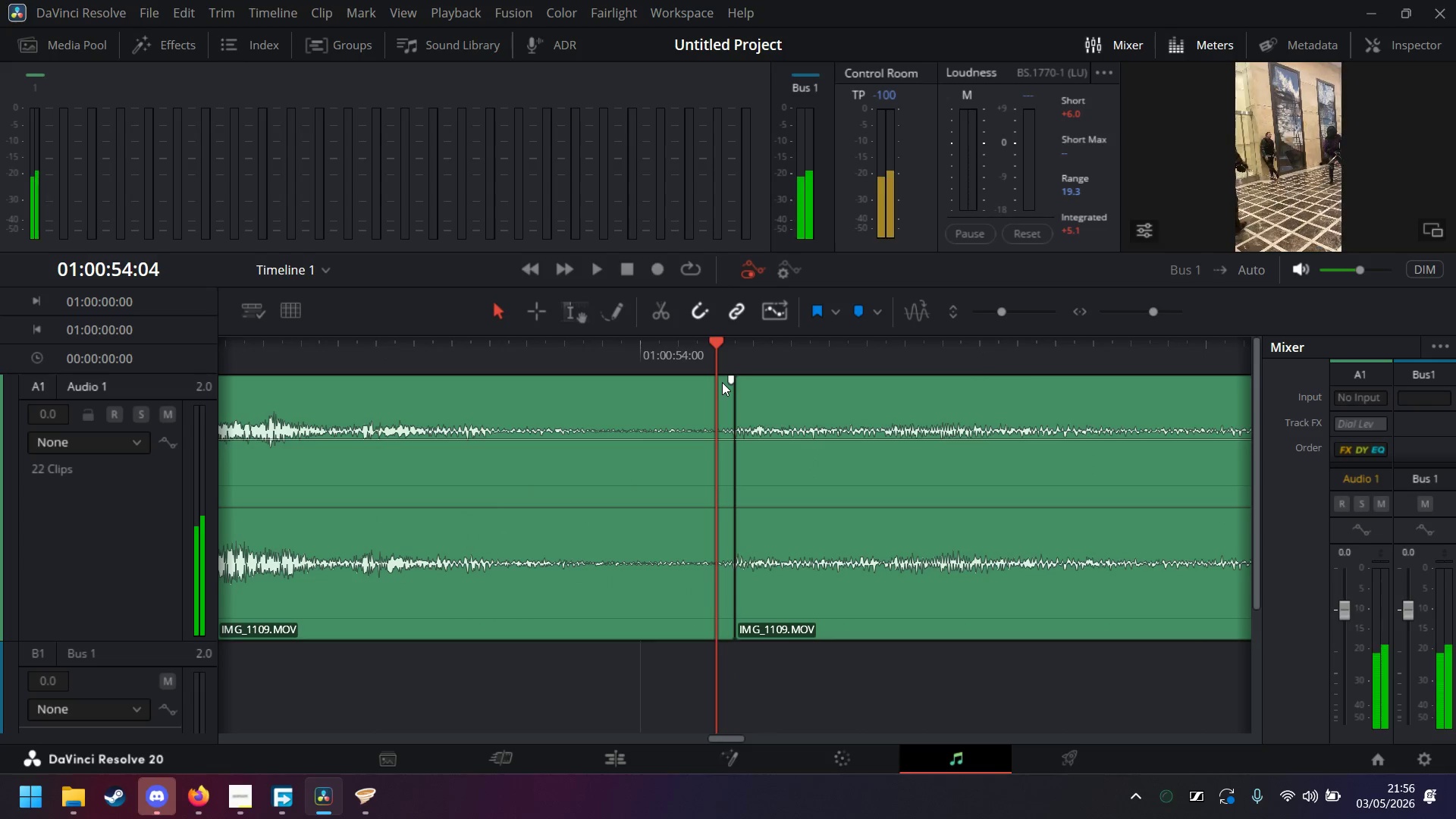 
key(ArrowLeft)
 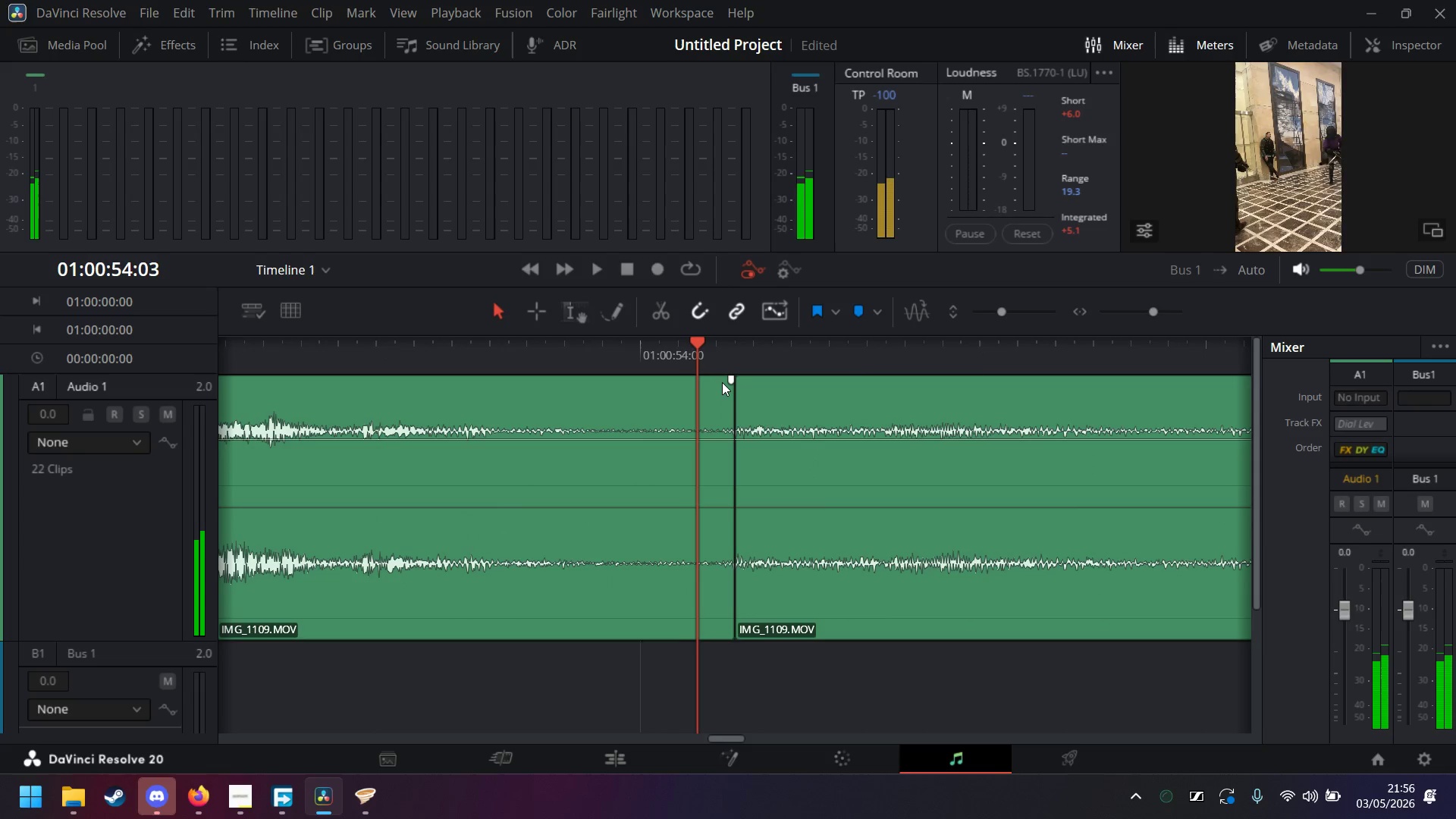 
key(ArrowLeft)
 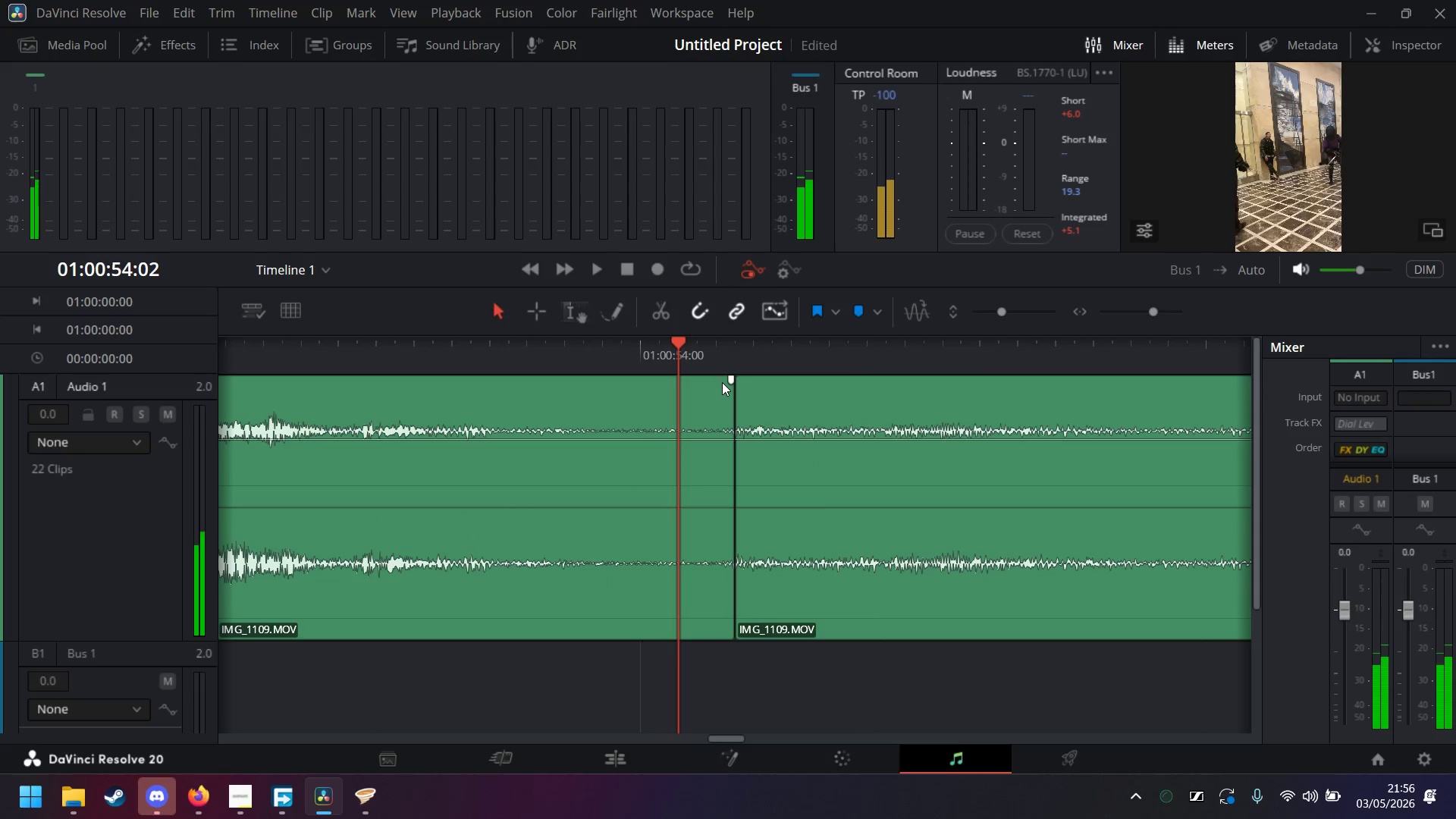 
key(ArrowLeft)
 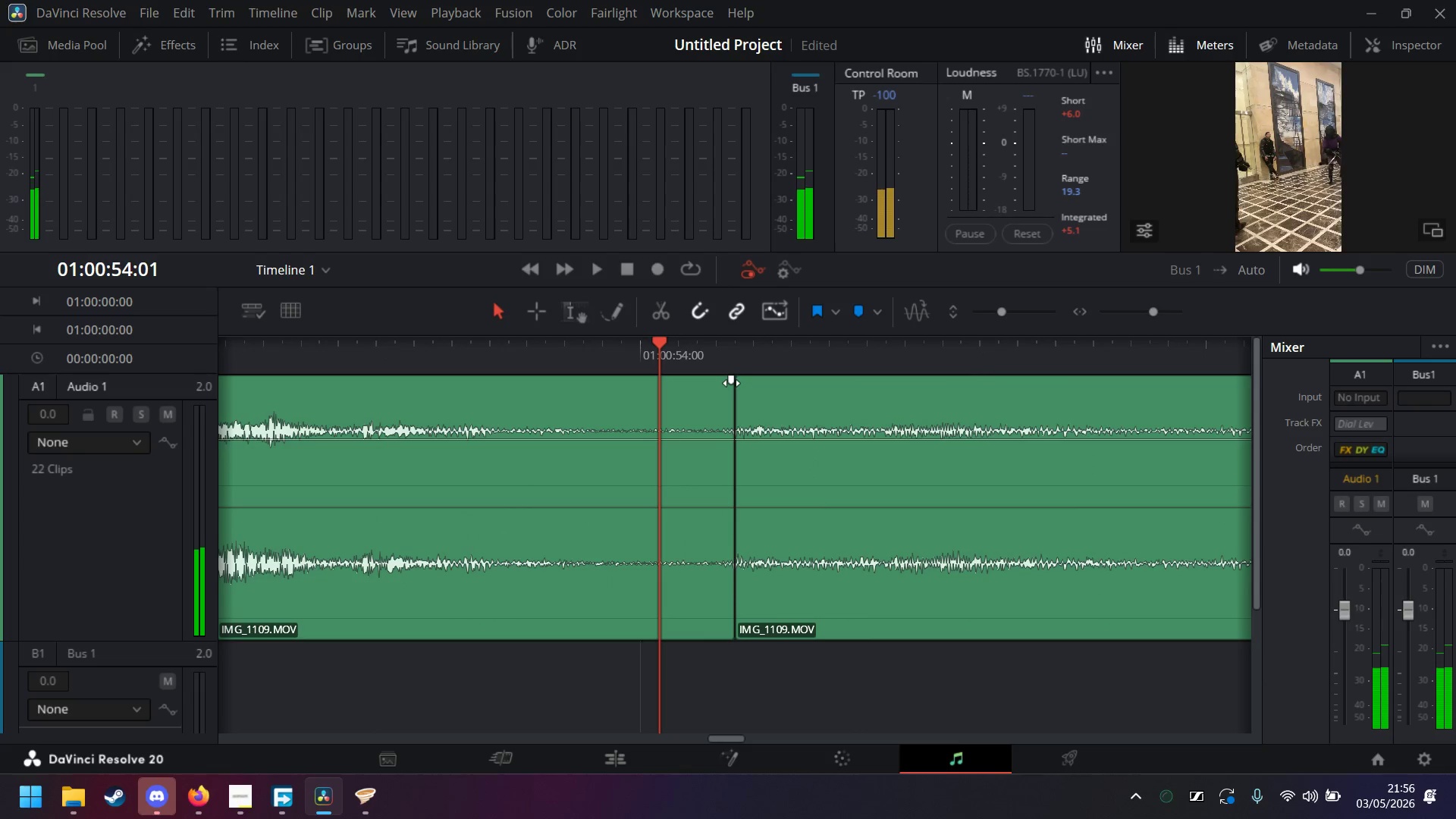 
left_click_drag(start_coordinate=[733, 383], to_coordinate=[654, 386])
 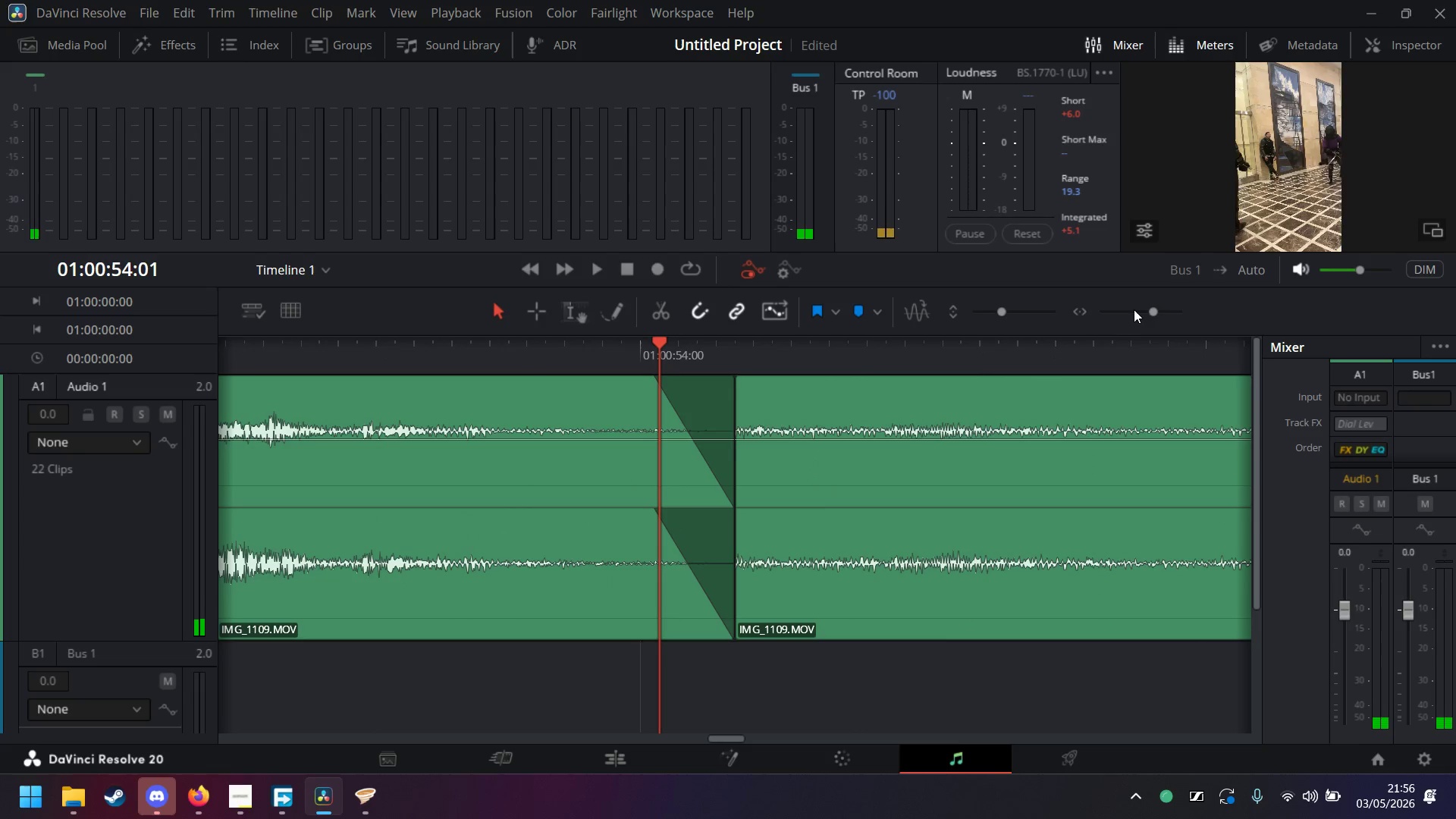 
left_click([1134, 311])
 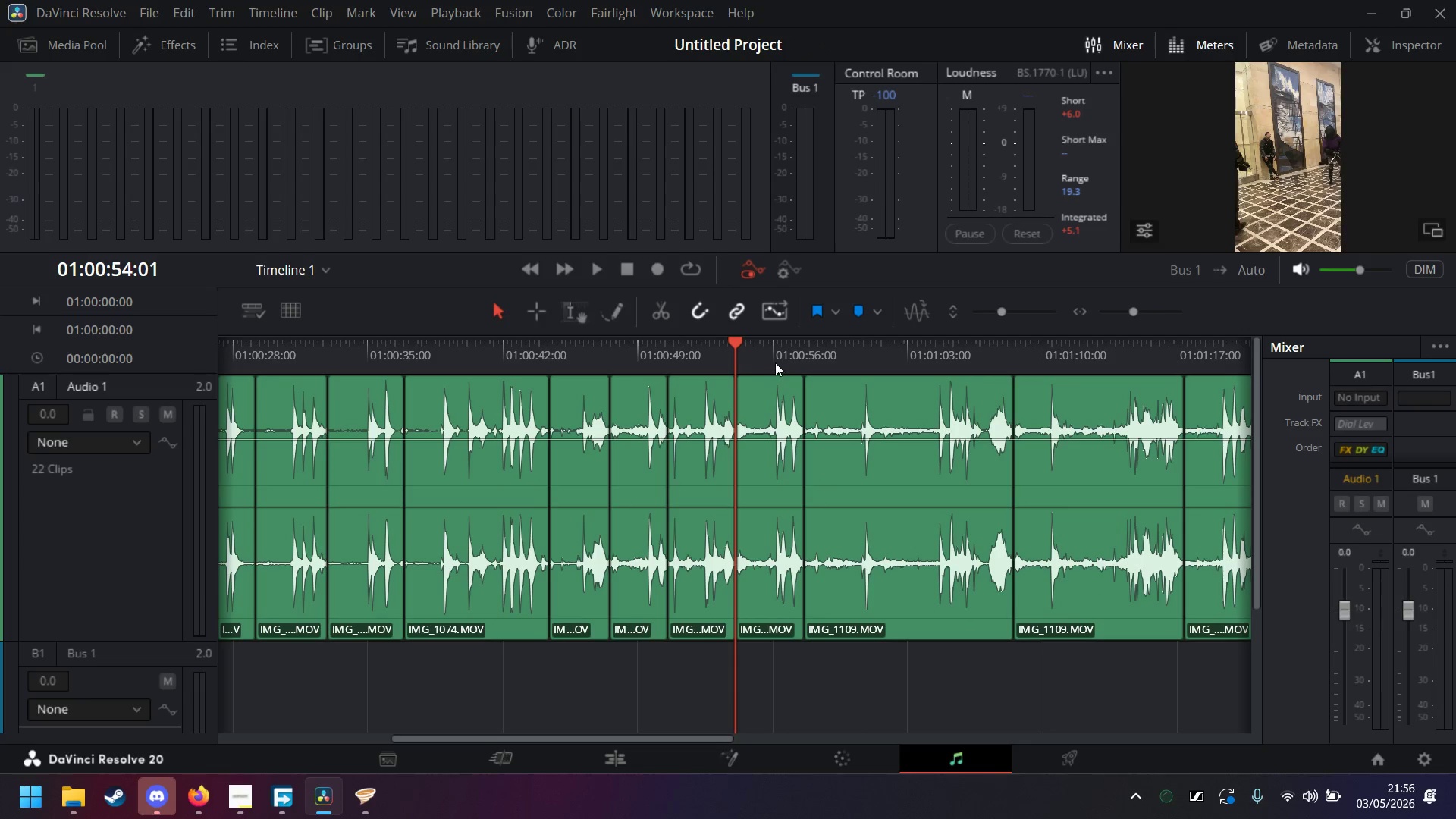 
left_click([802, 356])
 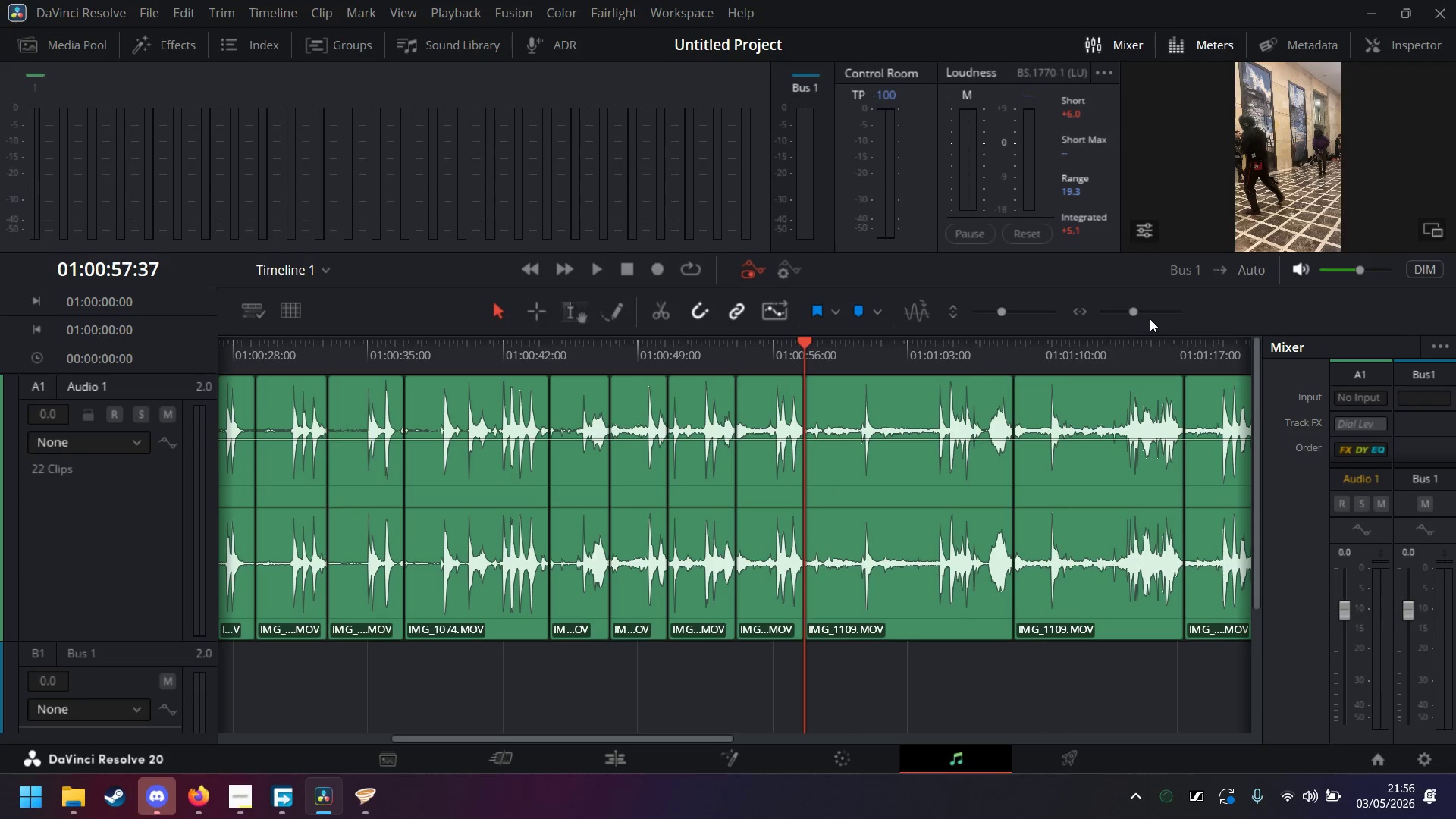 
left_click([1154, 314])
 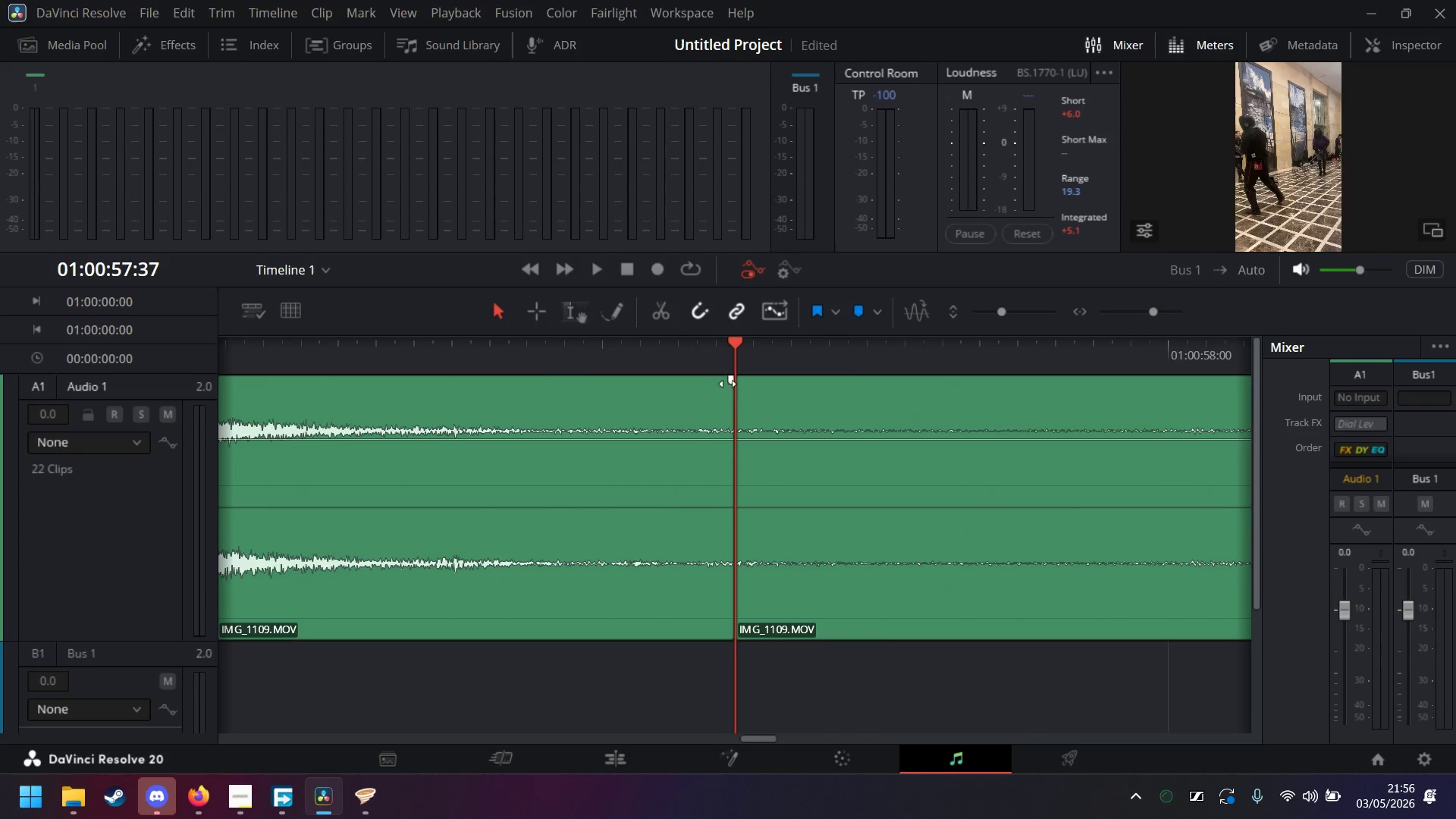 
left_click([732, 381])
 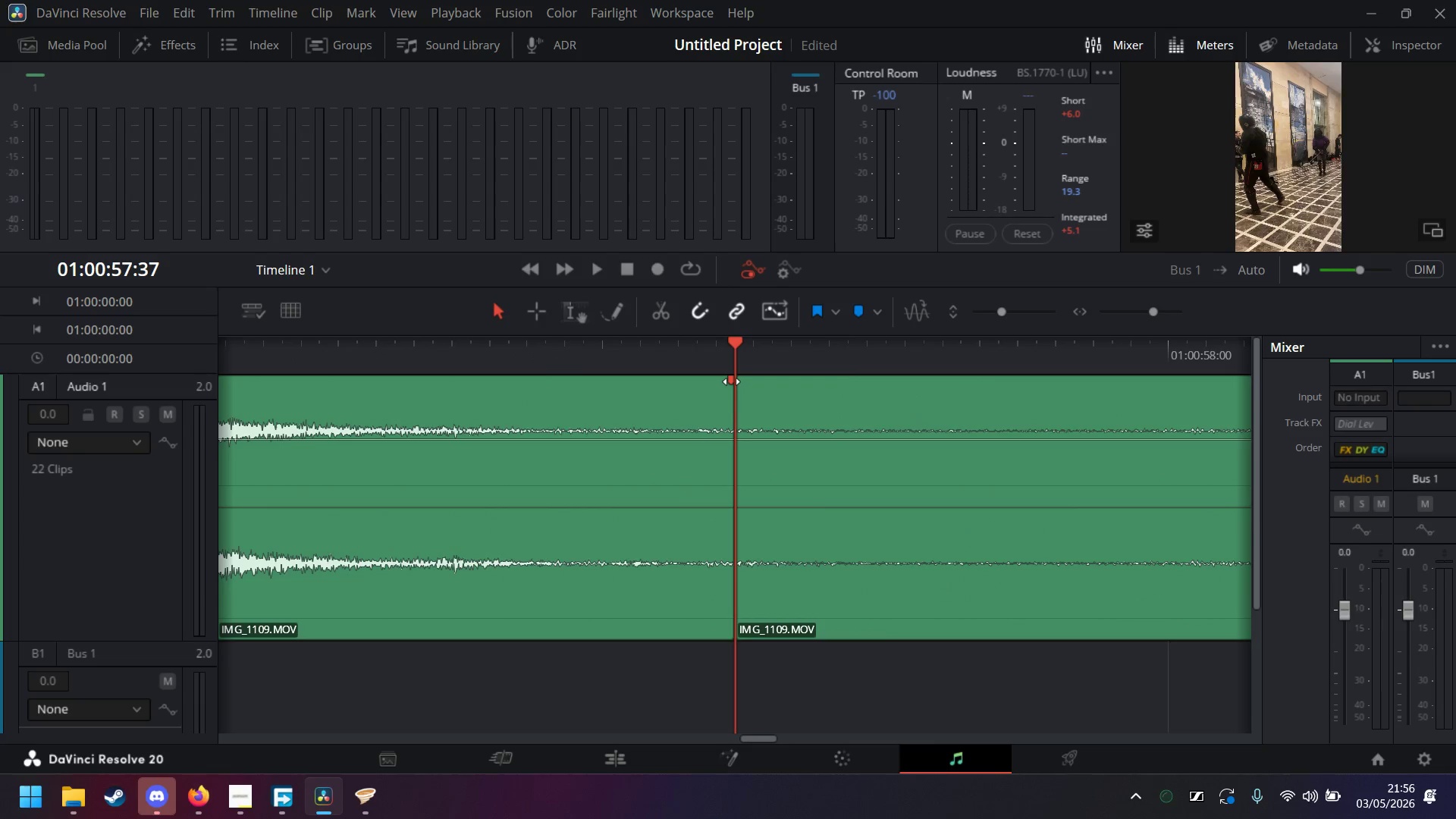 
key(ArrowLeft)
 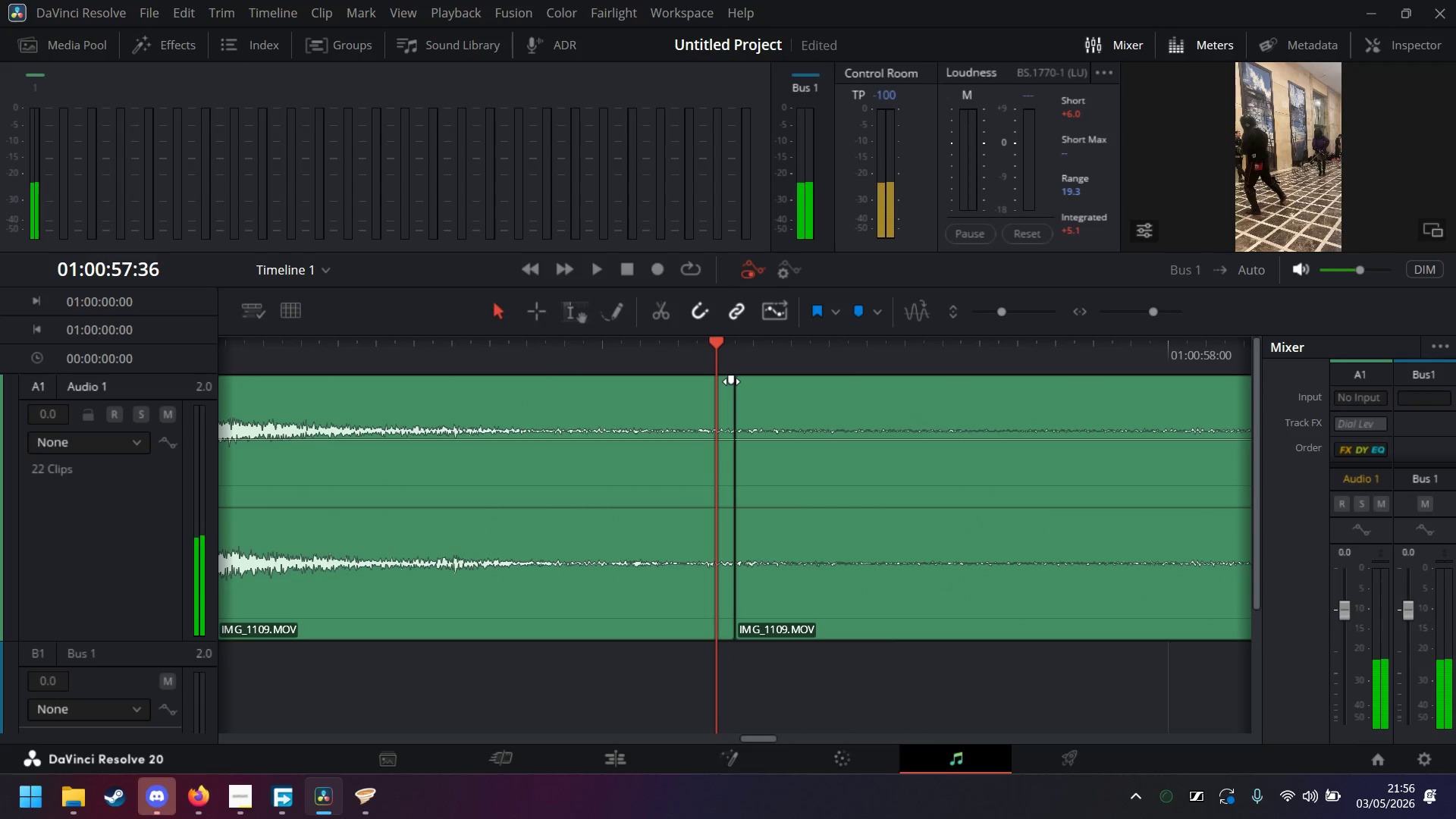 
key(ArrowLeft)
 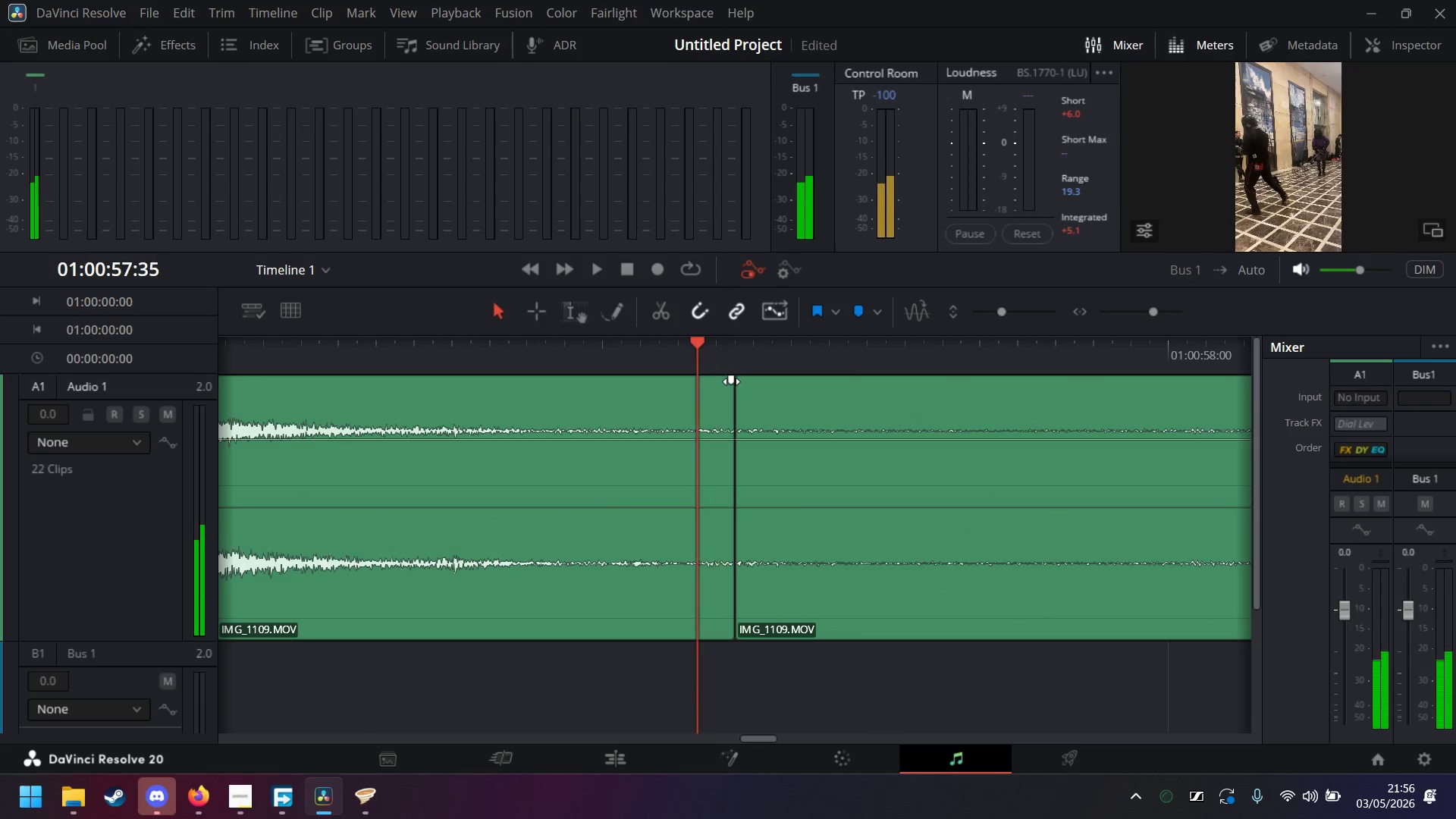 
key(ArrowLeft)
 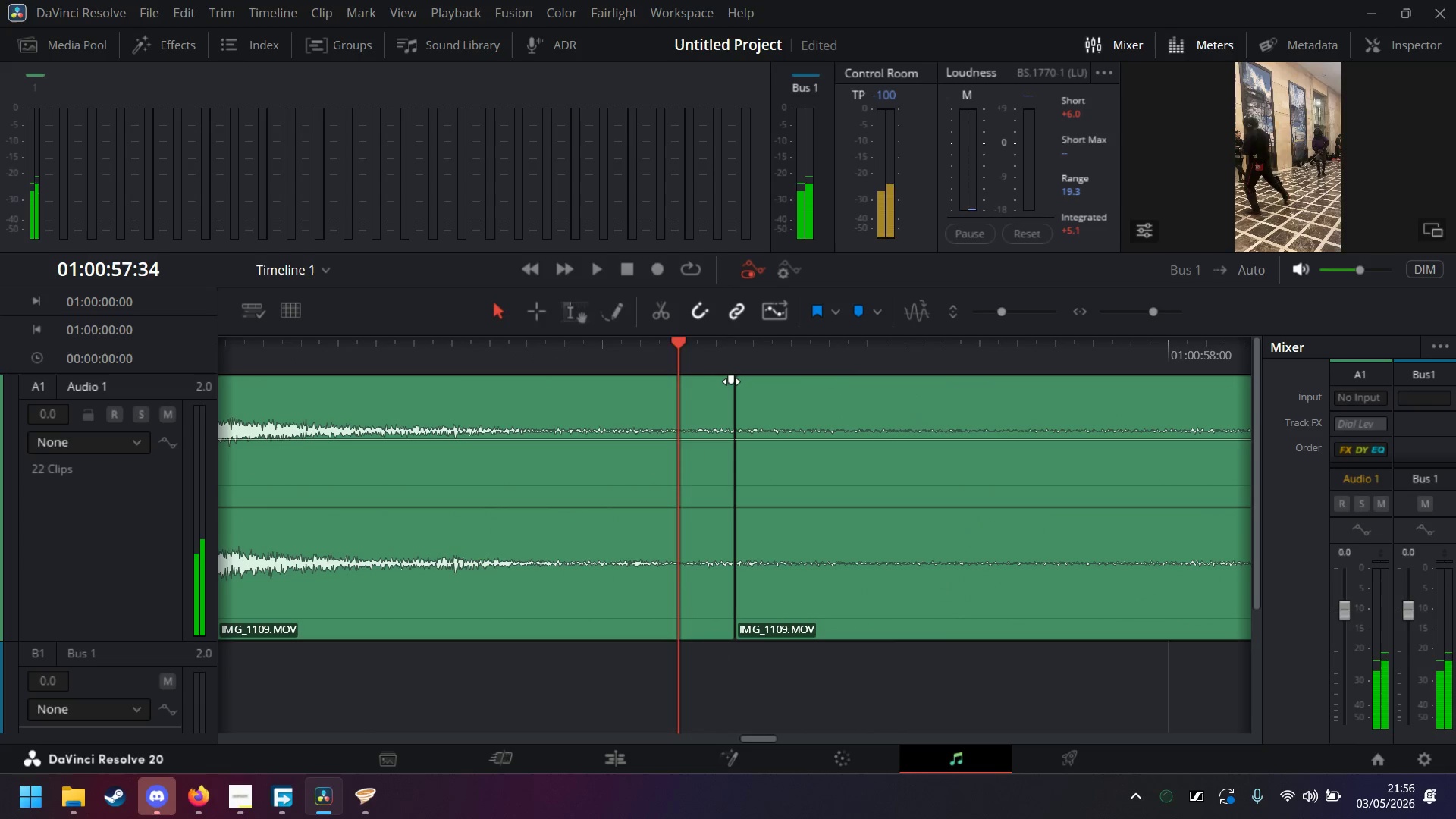 
key(ArrowLeft)
 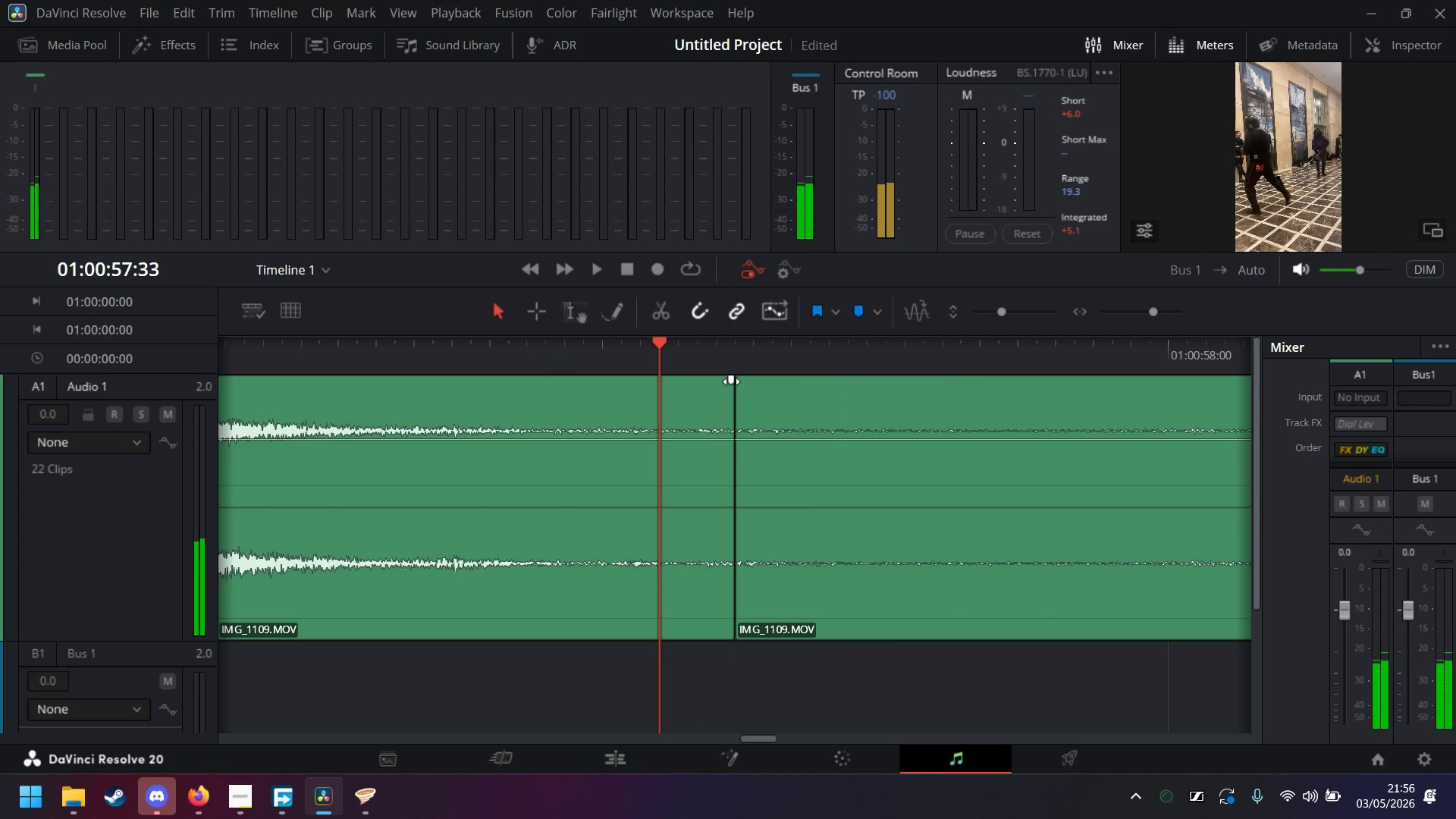 
left_click_drag(start_coordinate=[732, 381], to_coordinate=[653, 390])
 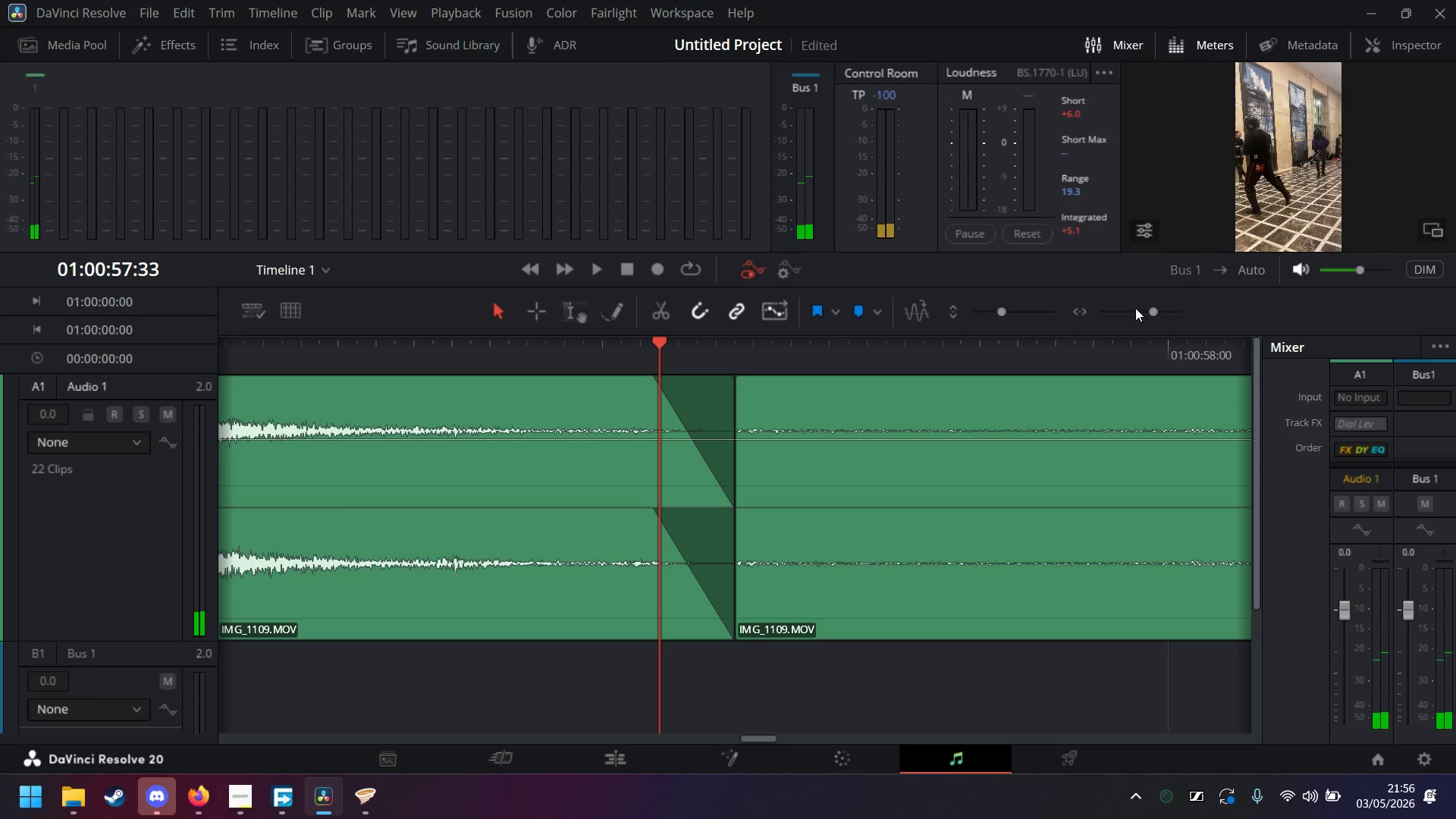 
left_click([1138, 309])
 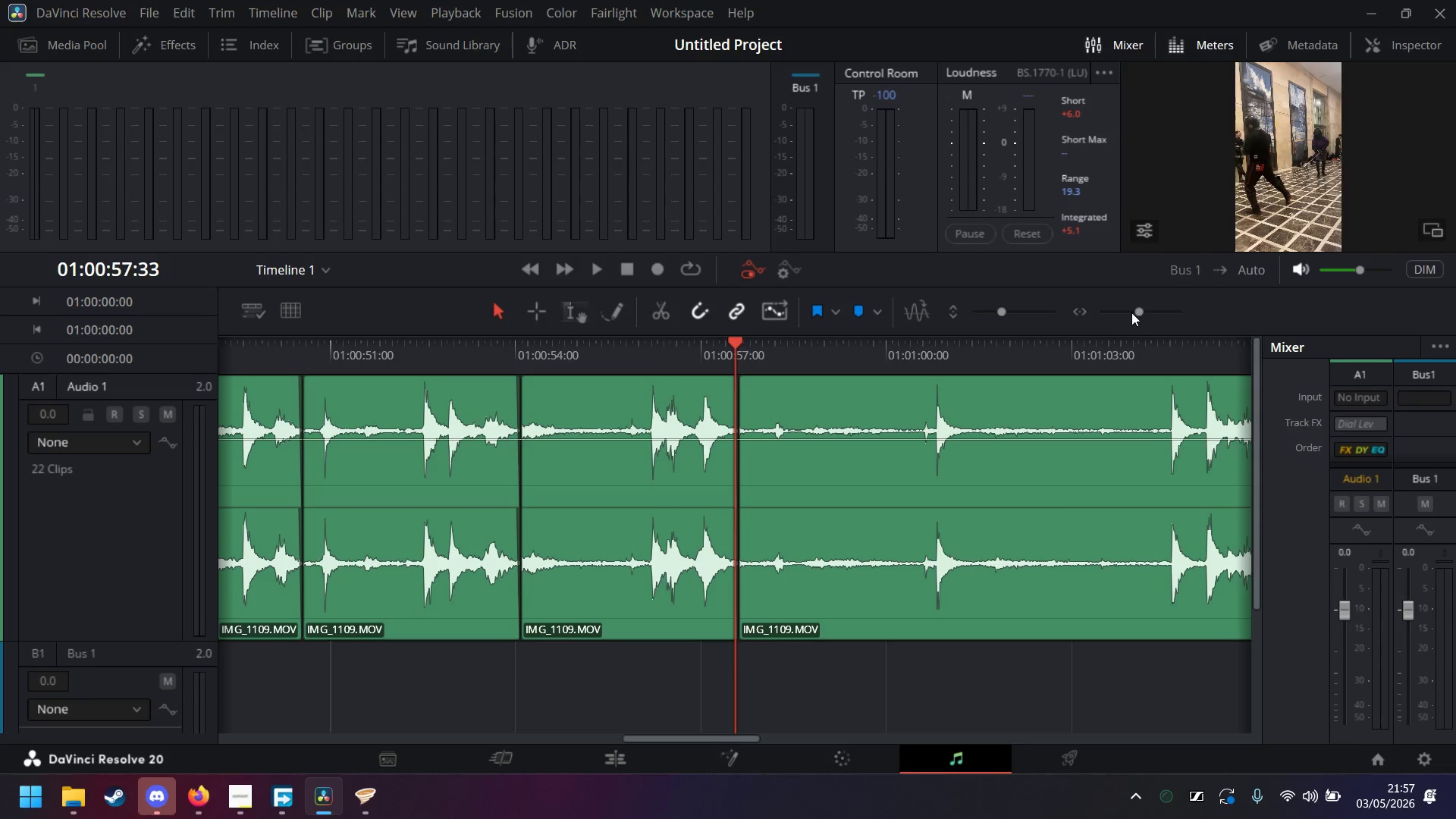 
left_click([1132, 311])
 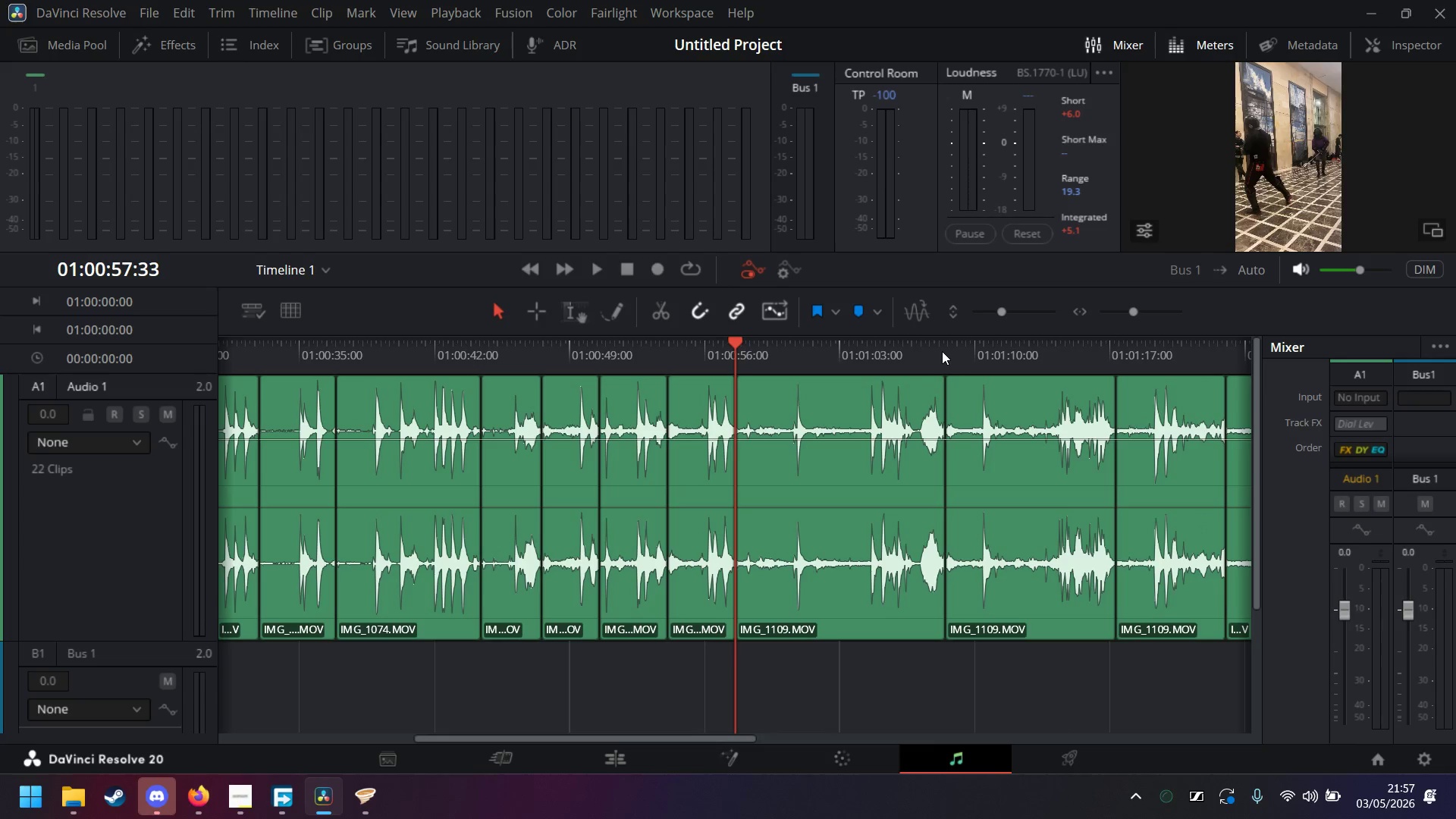 
left_click([942, 351])
 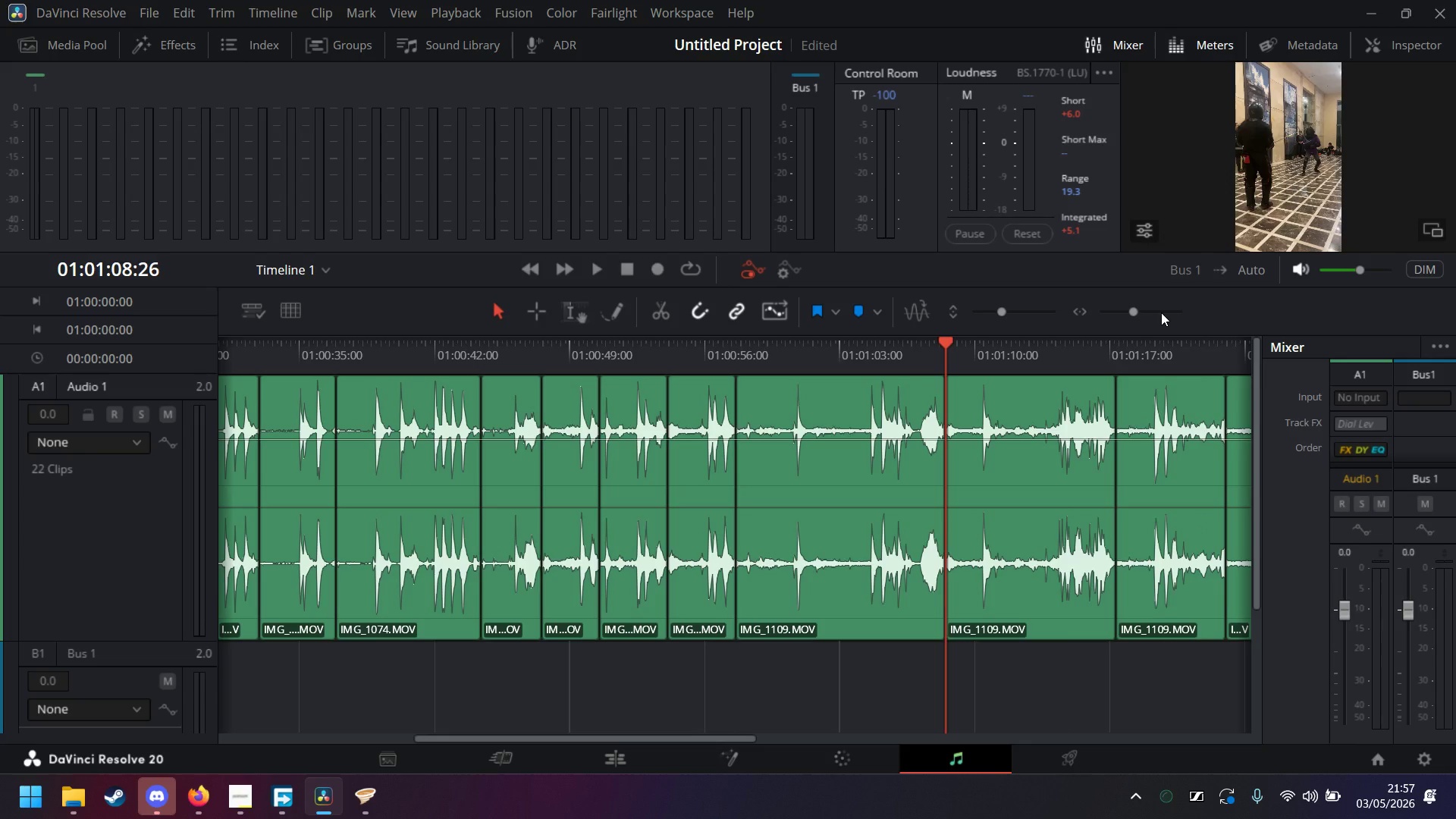 
left_click([1161, 312])
 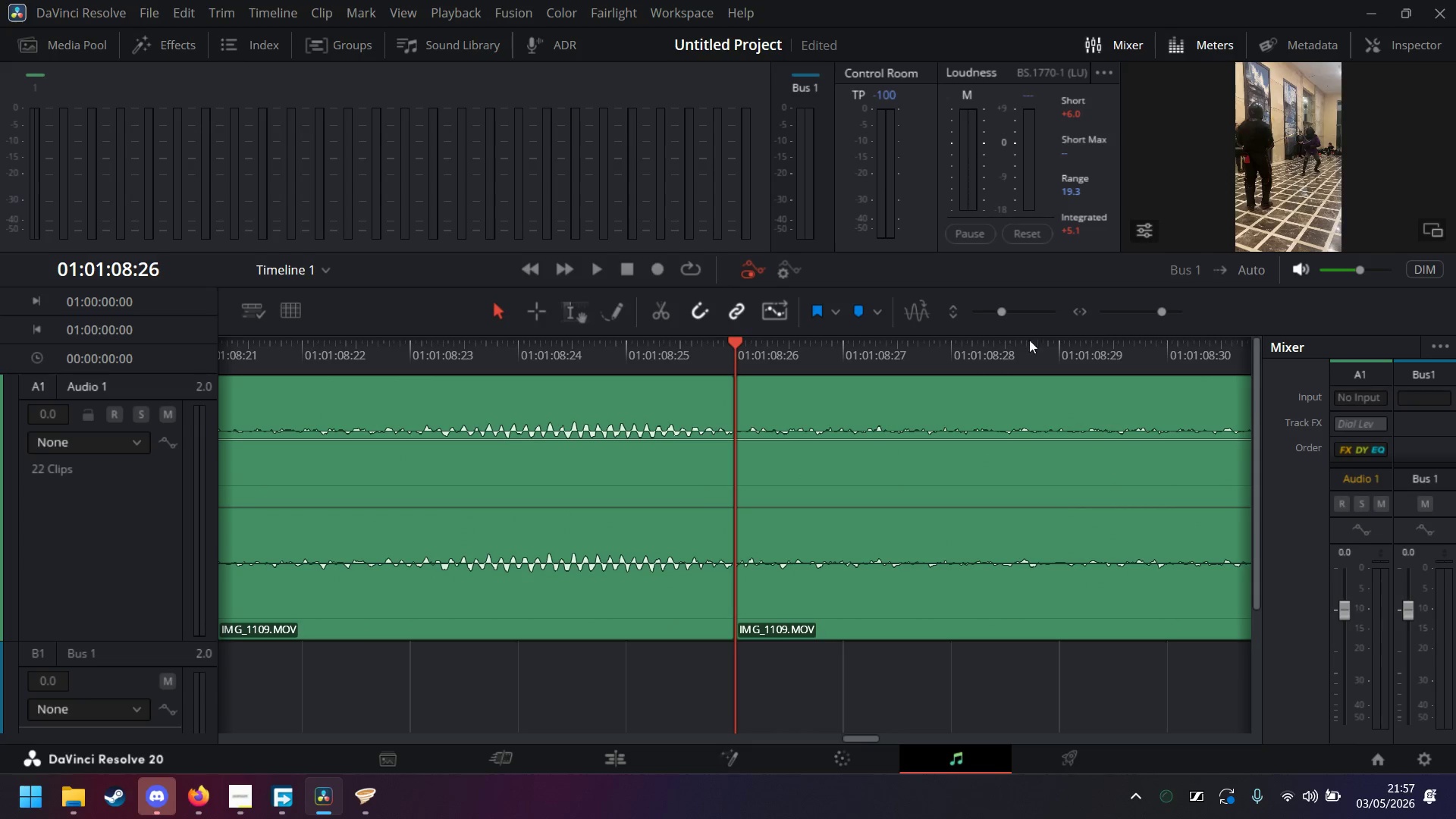 
key(ArrowLeft)
 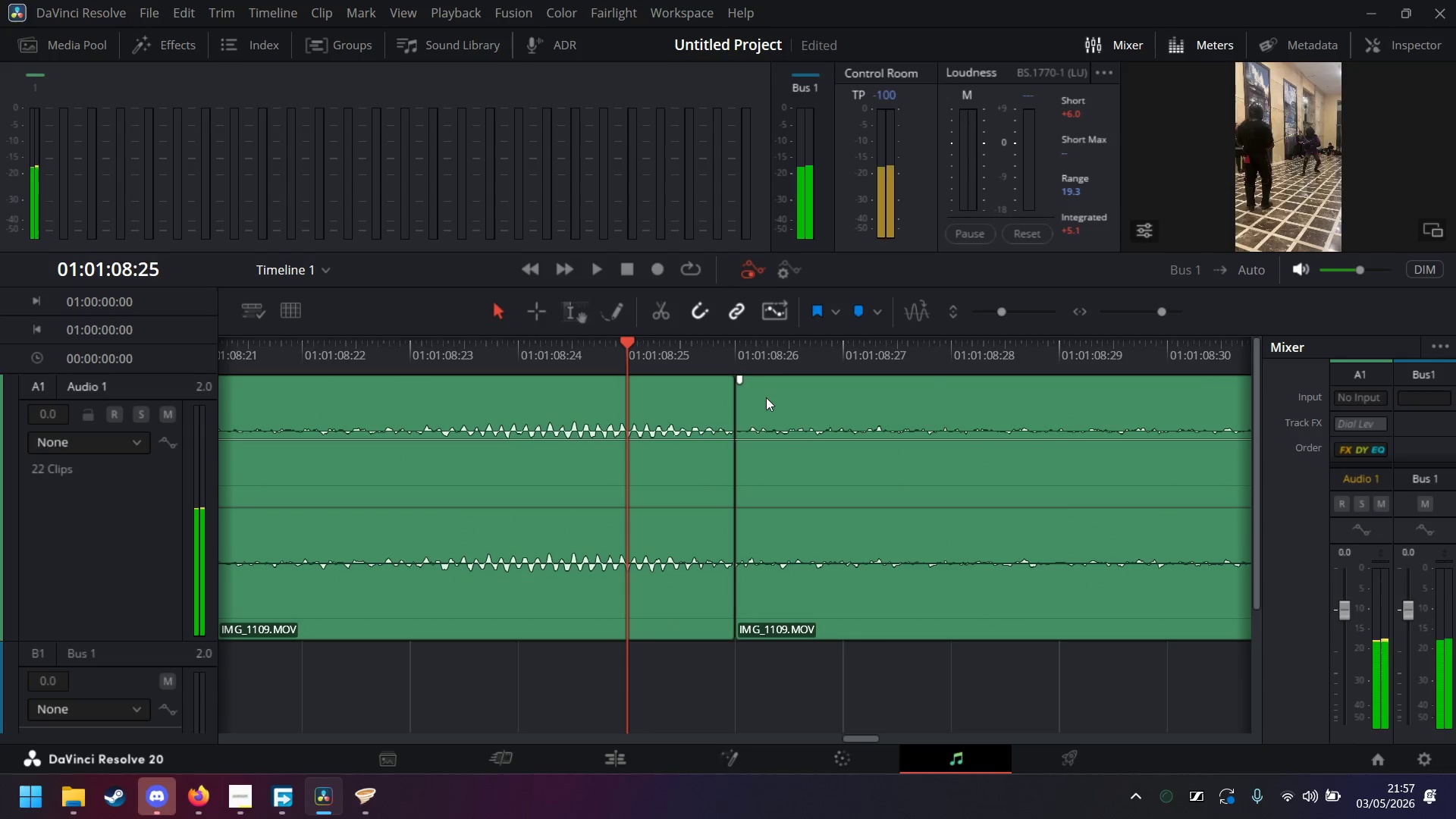 
key(ArrowLeft)
 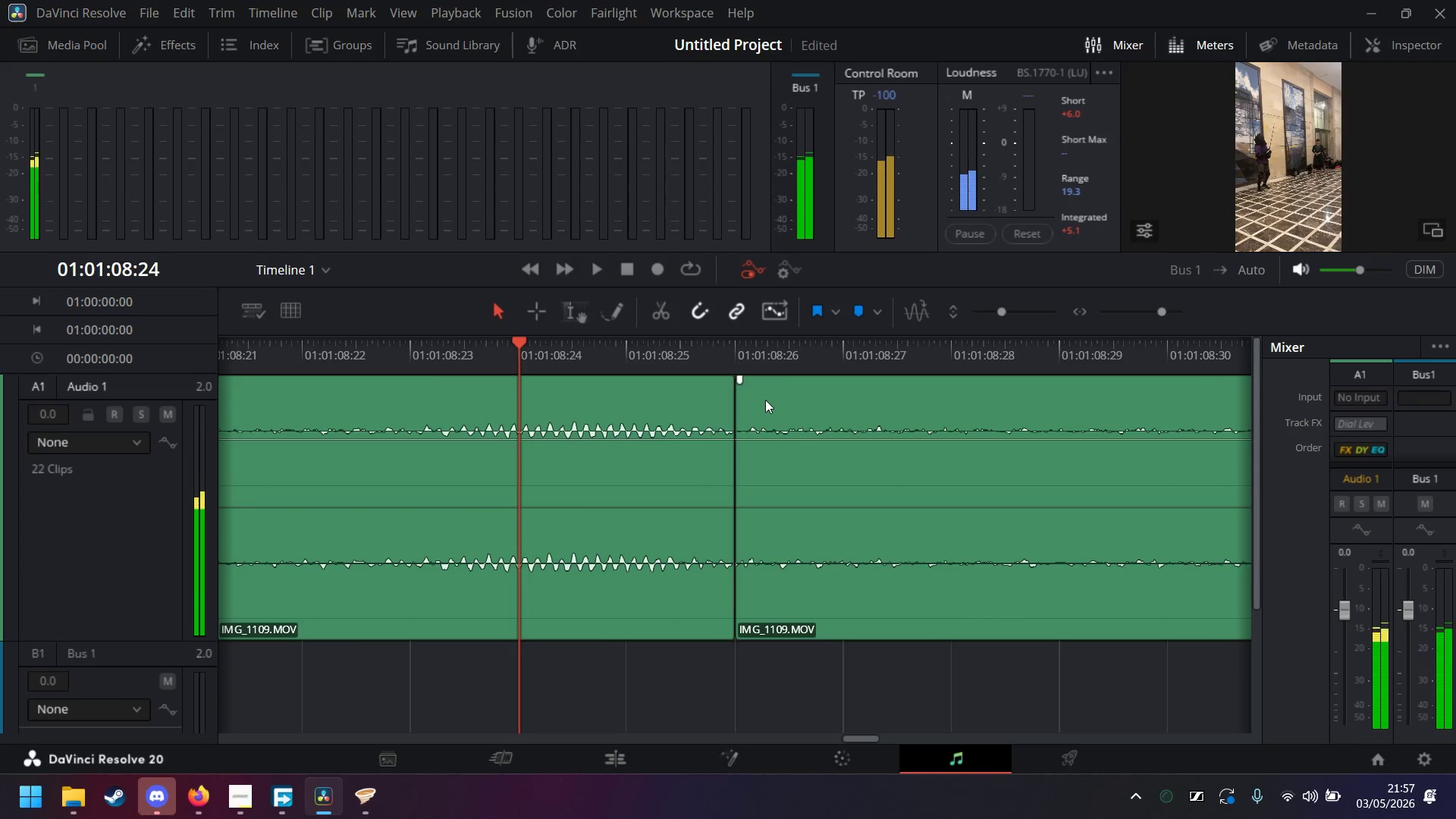 
key(ArrowLeft)
 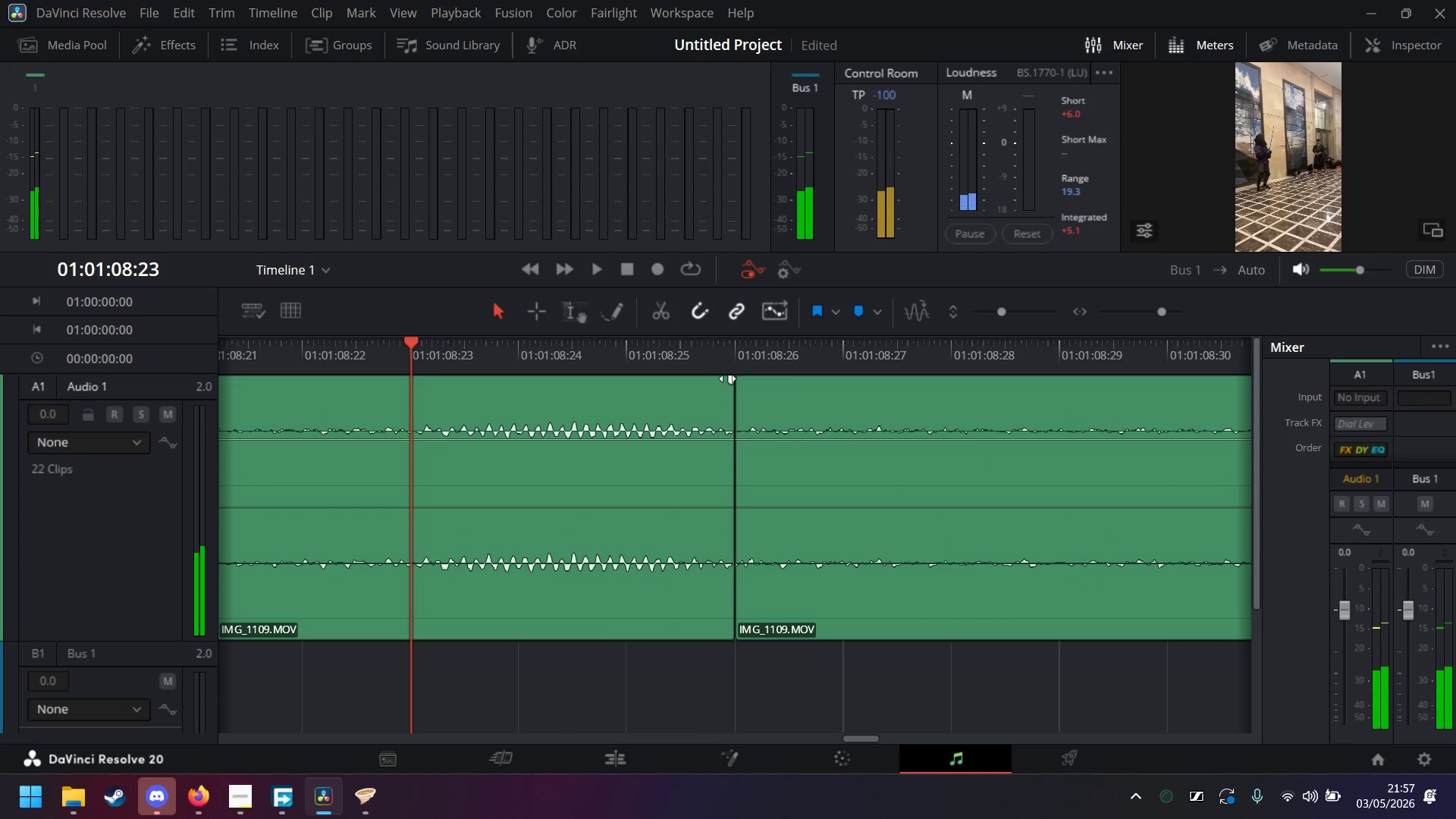 
left_click_drag(start_coordinate=[728, 378], to_coordinate=[406, 403])
 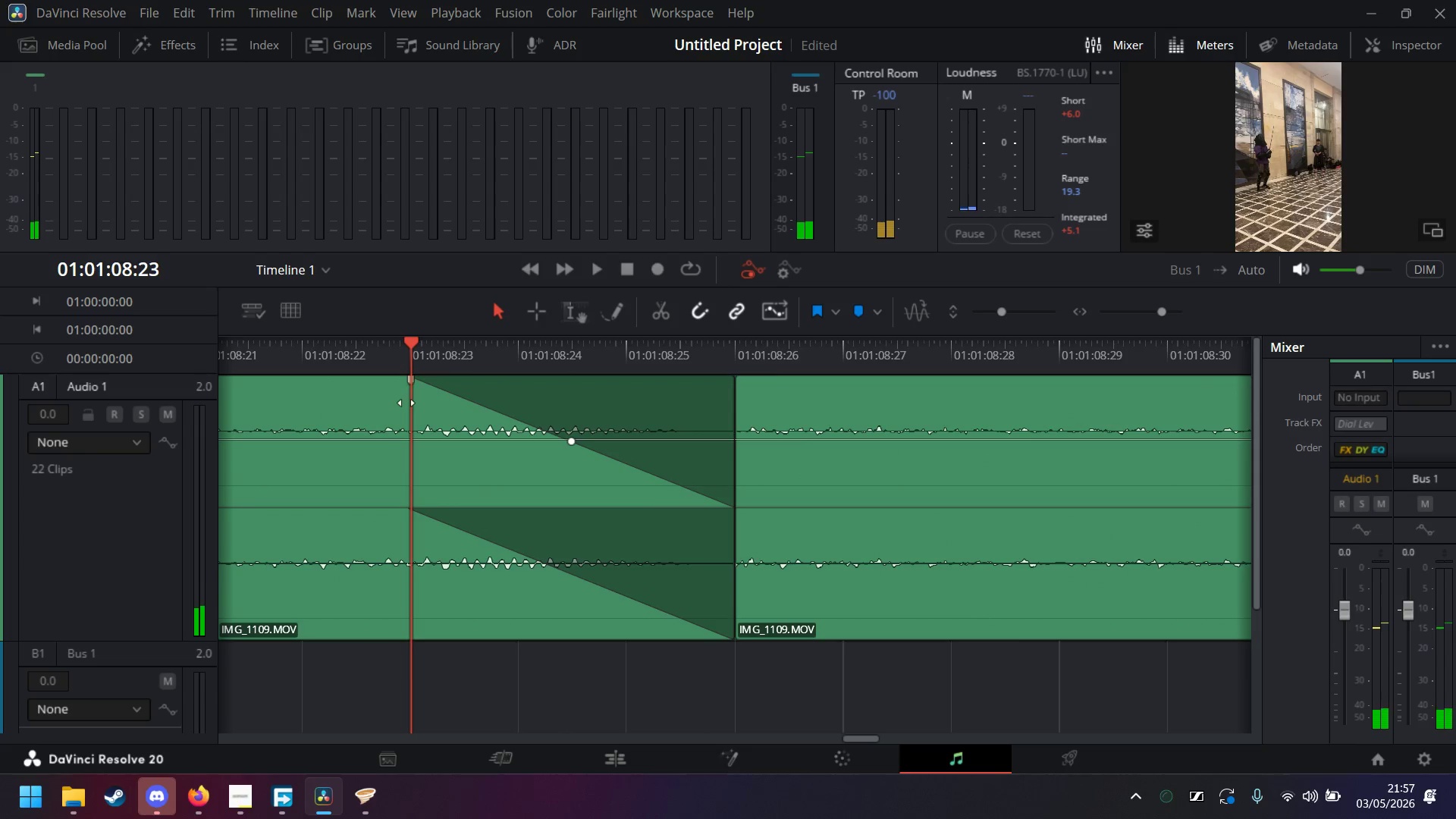 
key(ArrowLeft)
 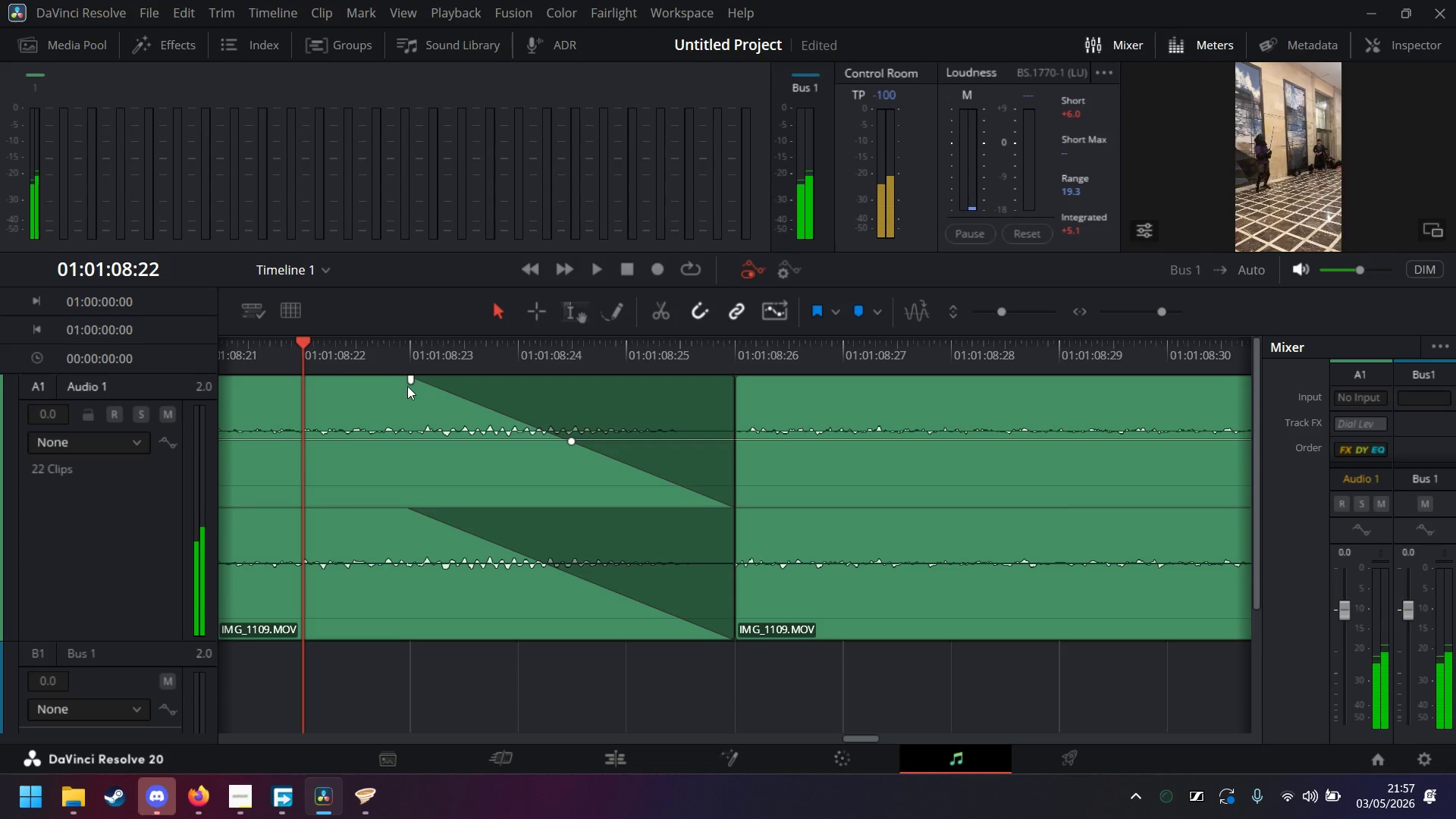 
left_click_drag(start_coordinate=[410, 381], to_coordinate=[298, 396])
 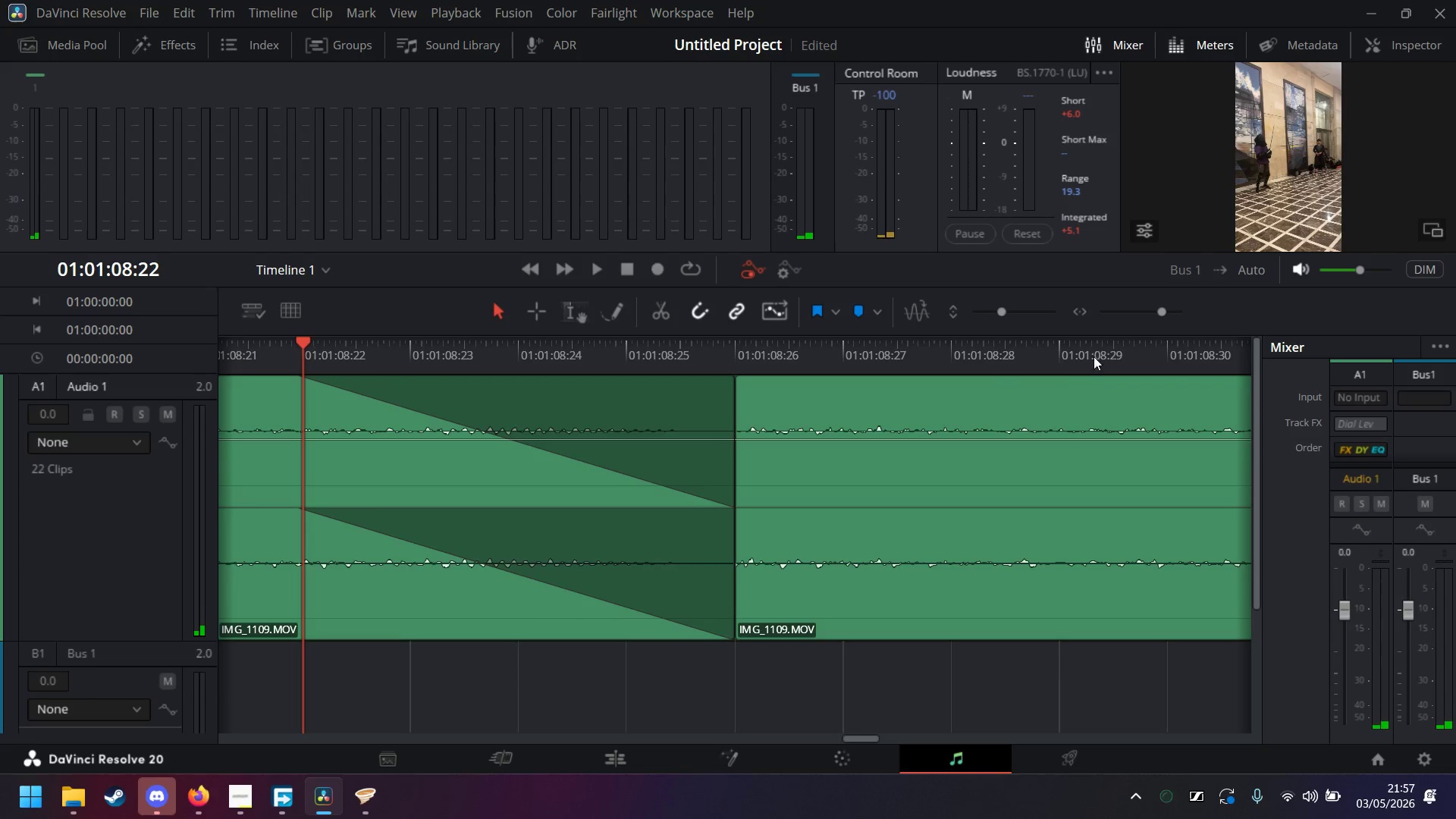 
left_click([1141, 312])
 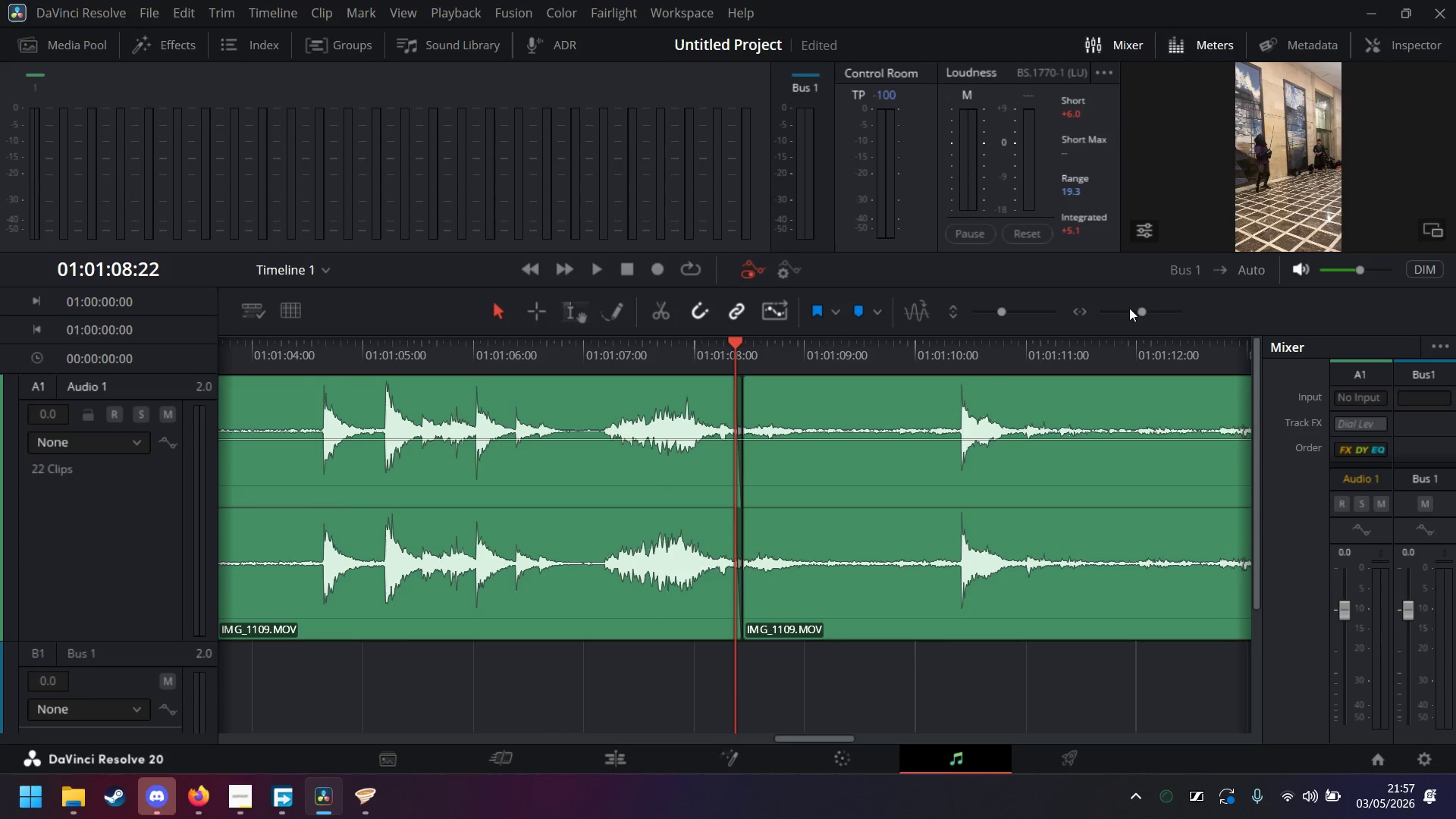 
left_click([1134, 310])
 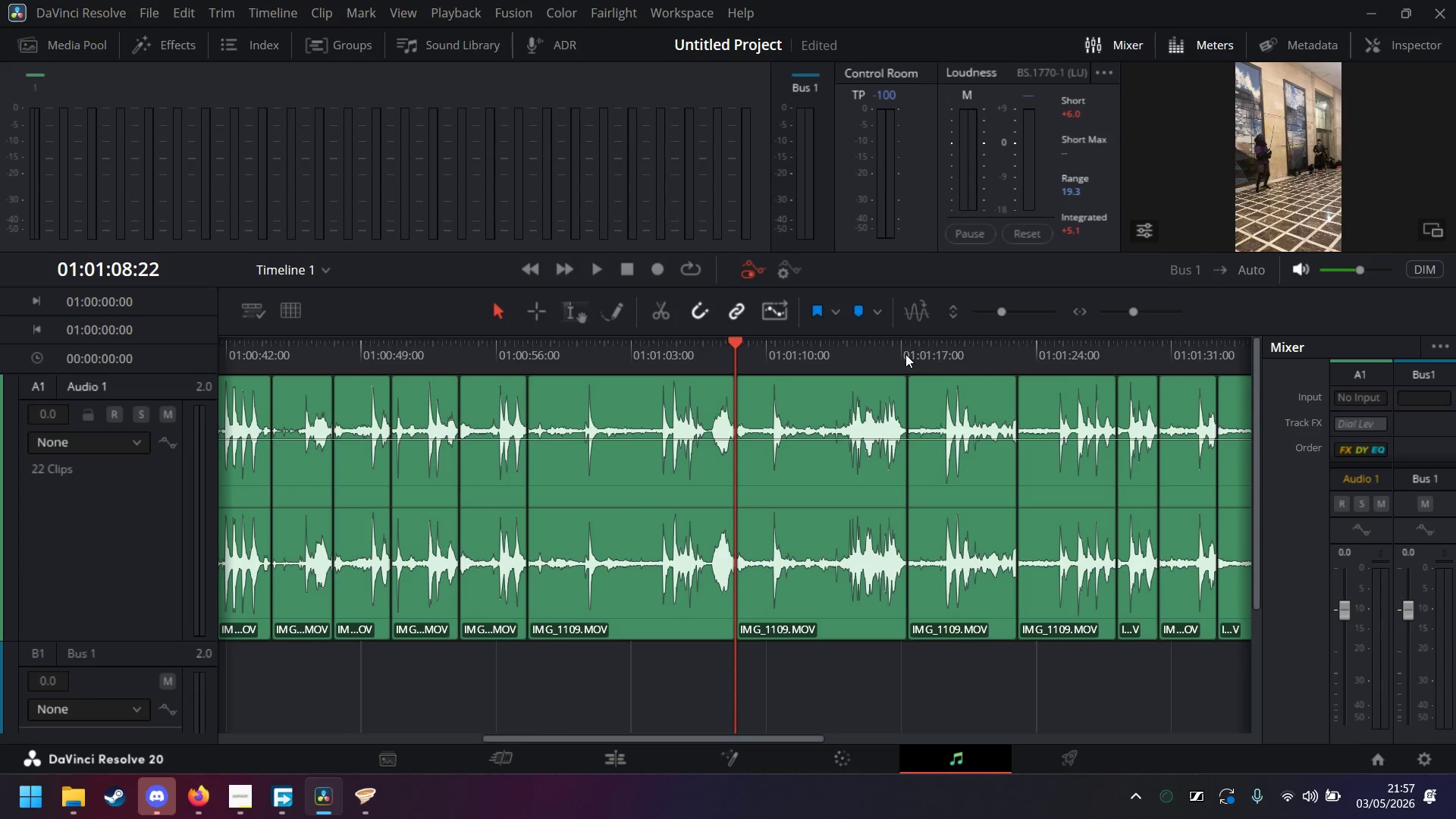 
left_click([905, 354])
 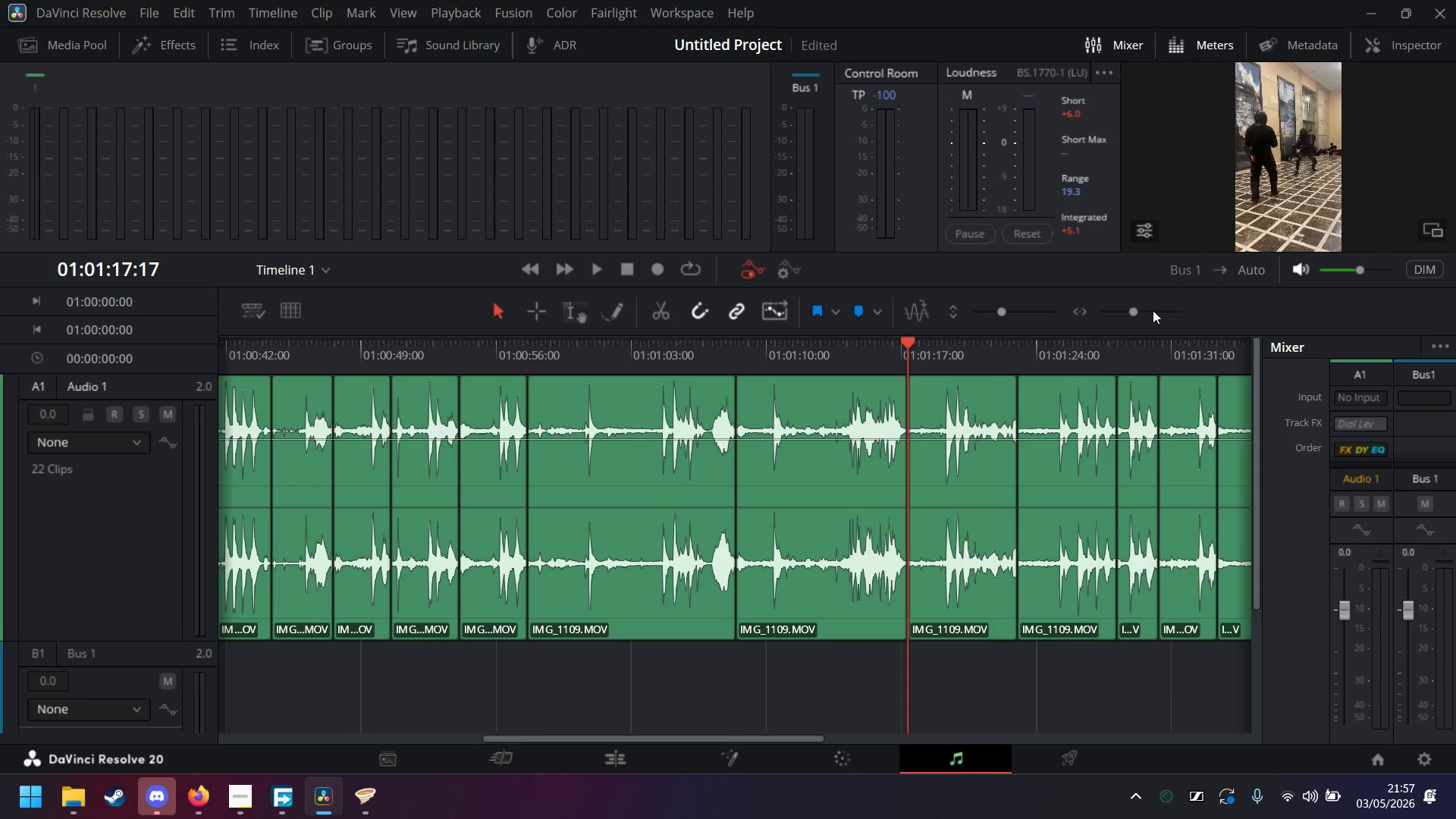 
left_click([1153, 310])
 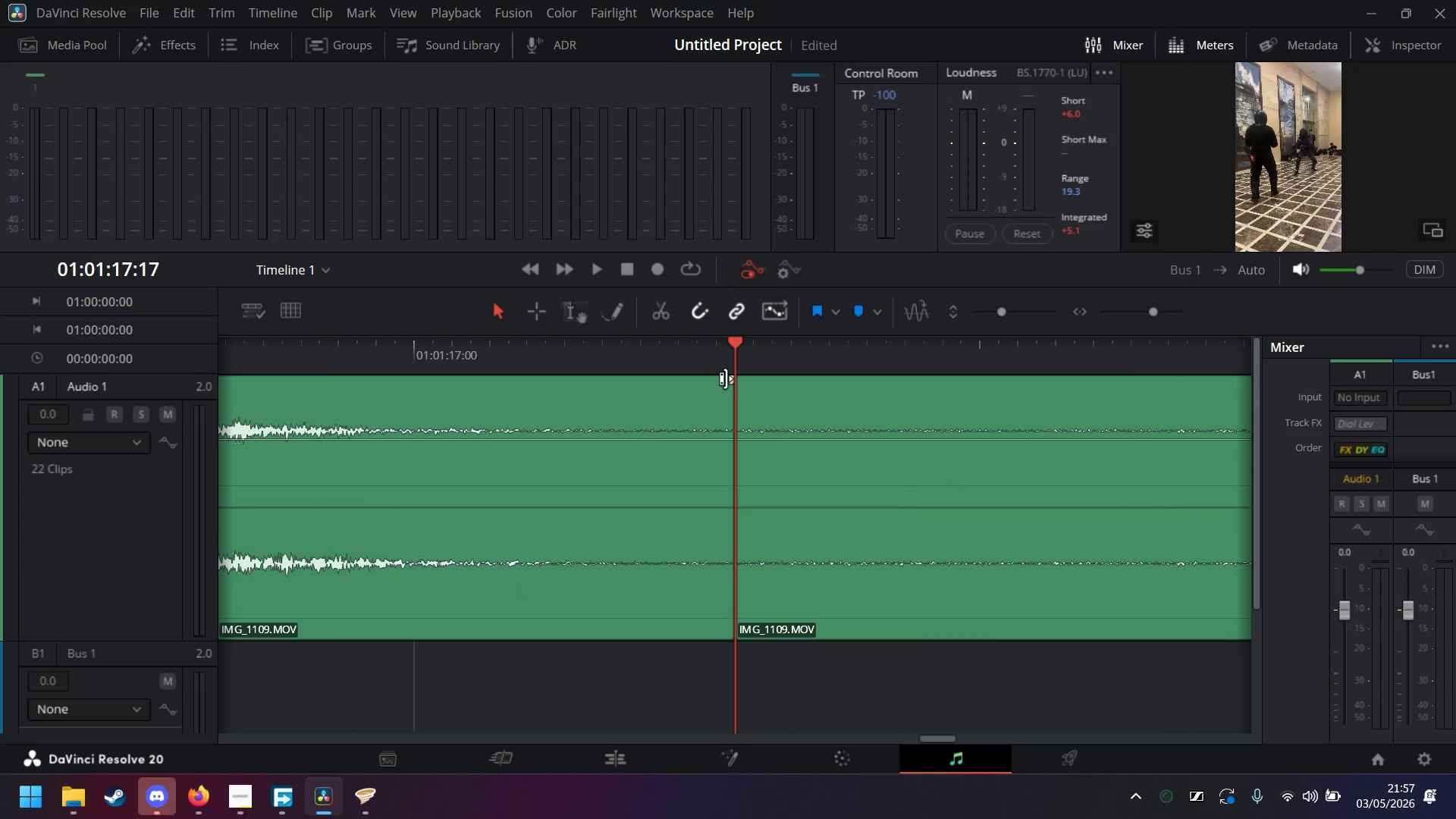 
key(ArrowLeft)
 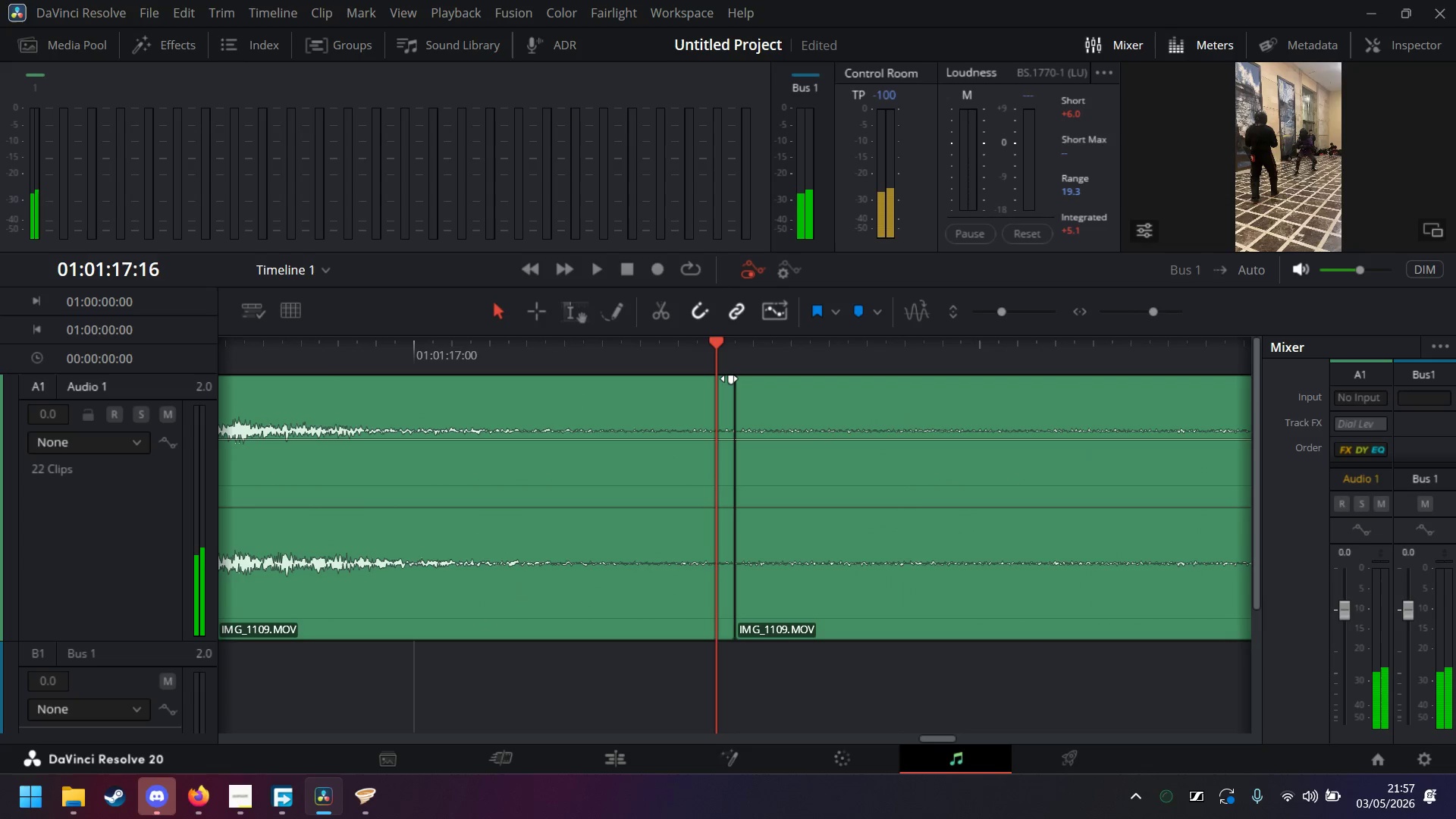 
key(ArrowRight)
 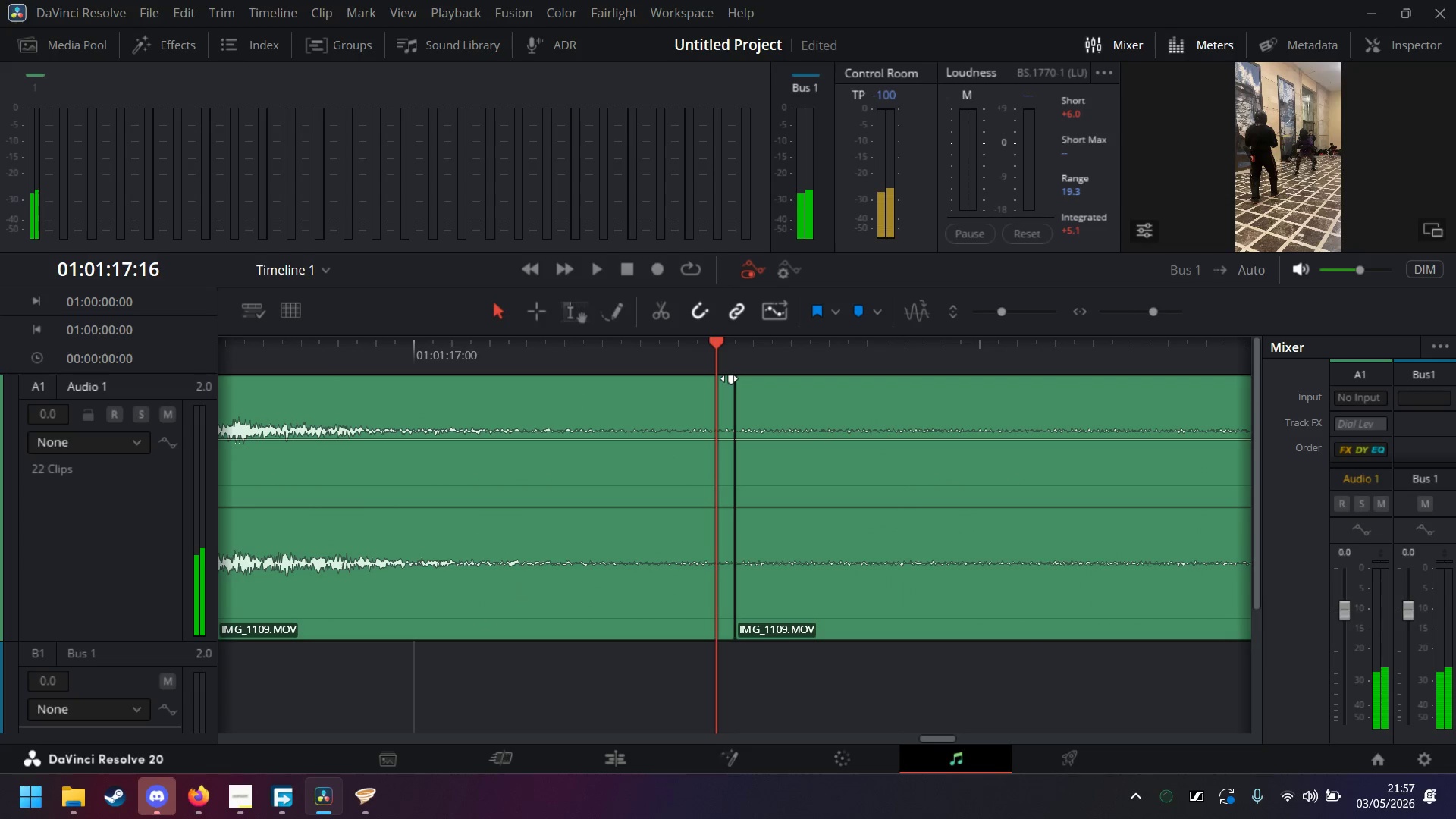 
key(ArrowLeft)
 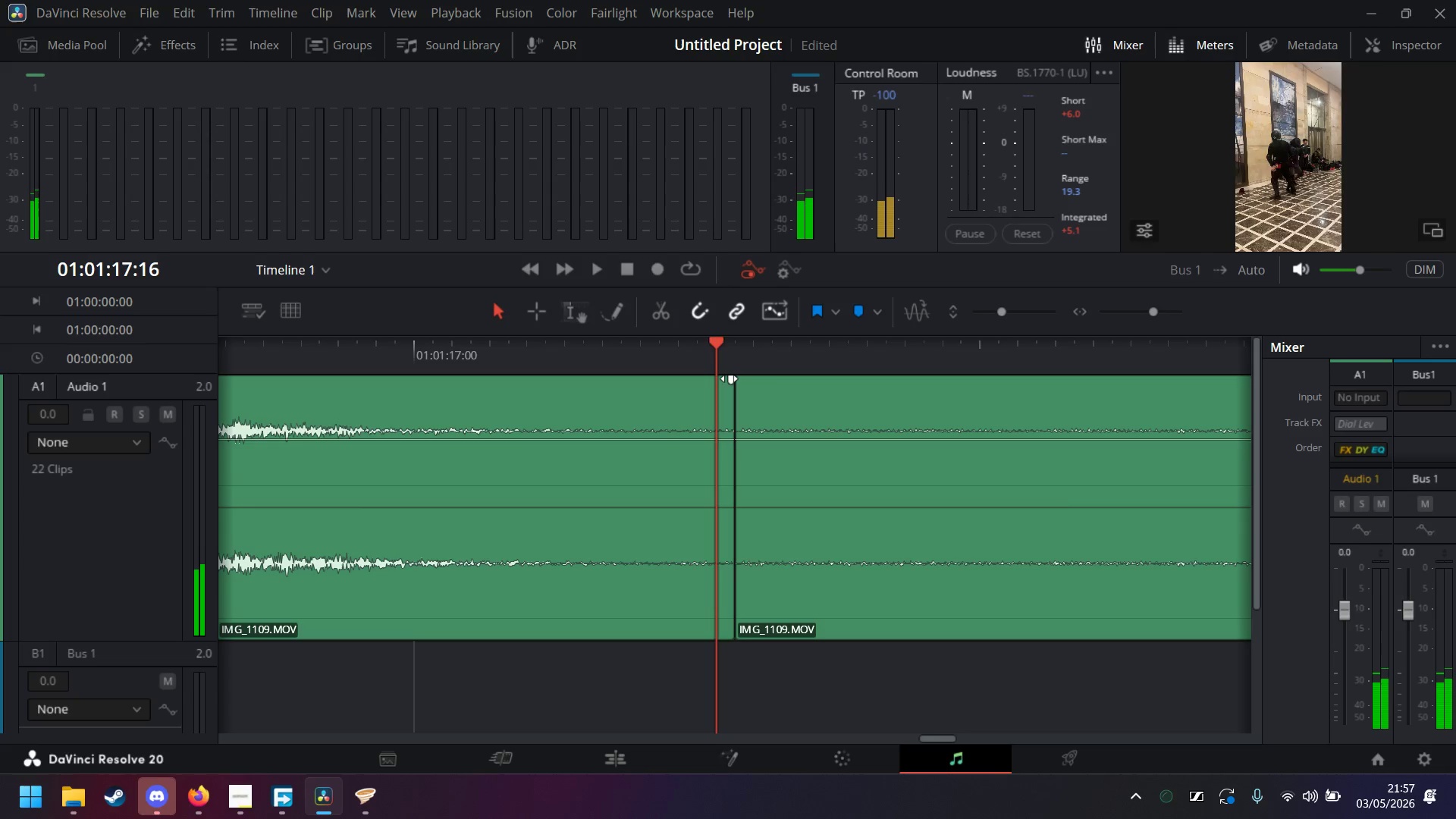 
key(ArrowRight)
 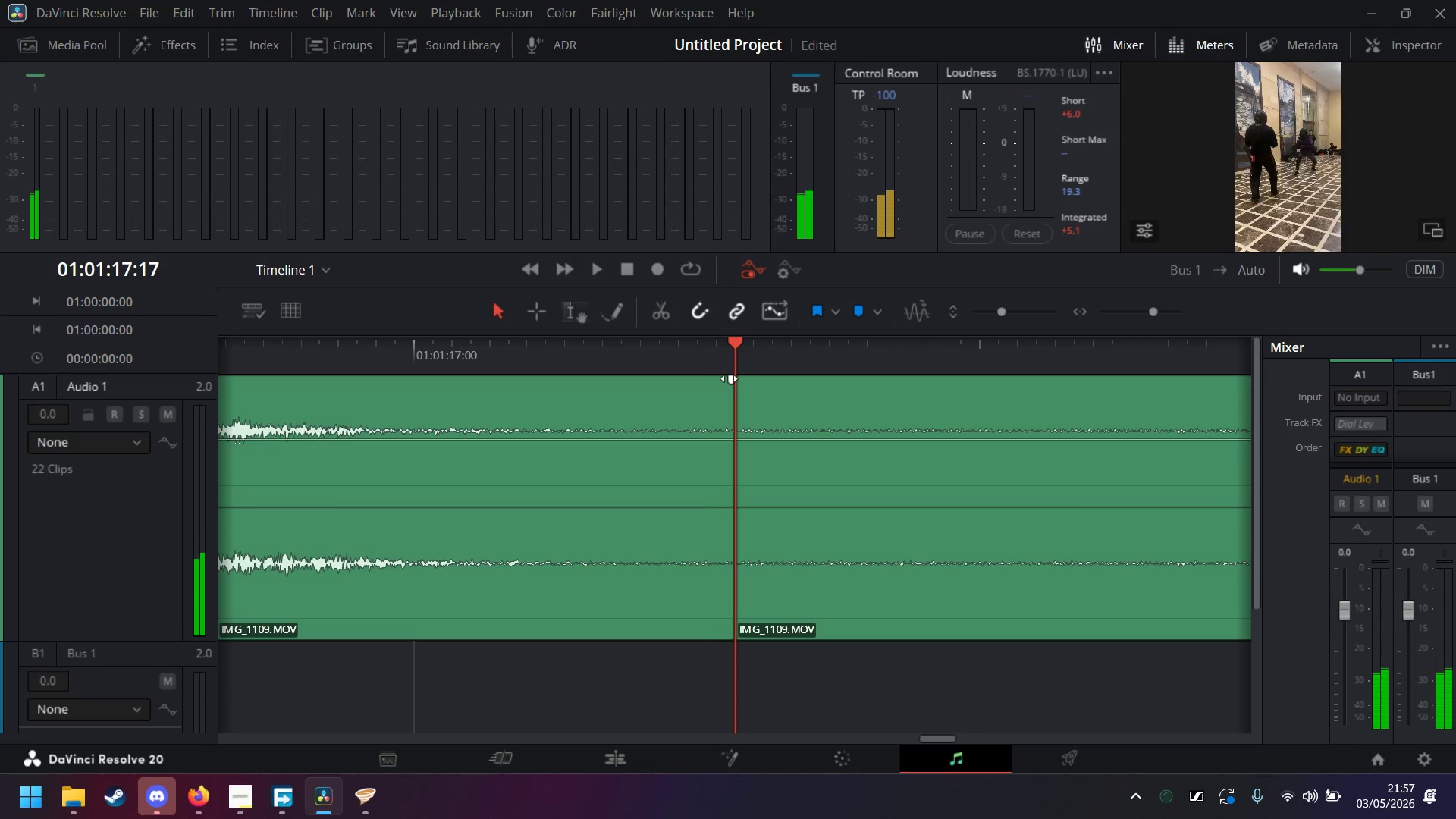 
key(ArrowLeft)
 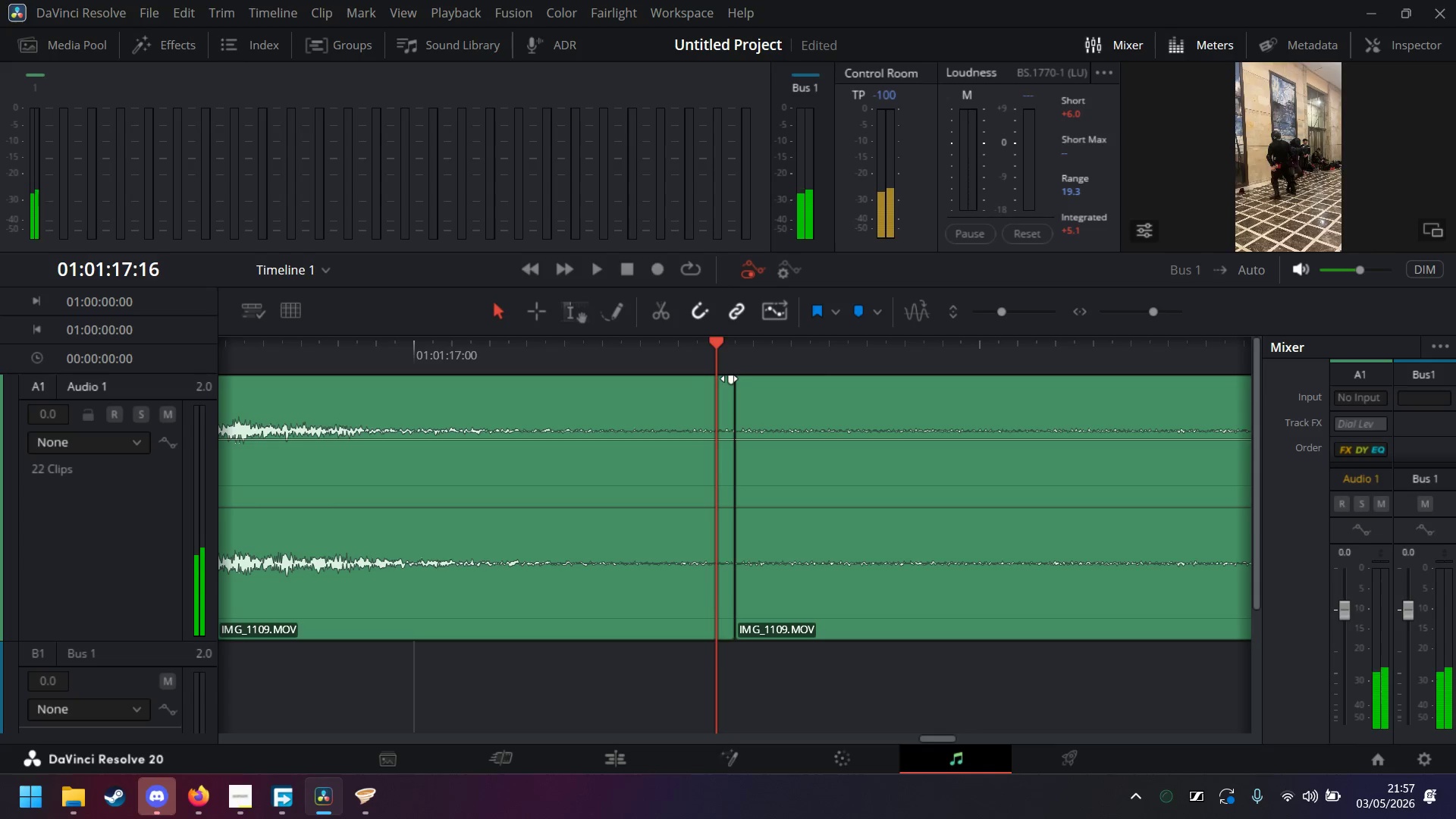 
key(ArrowLeft)
 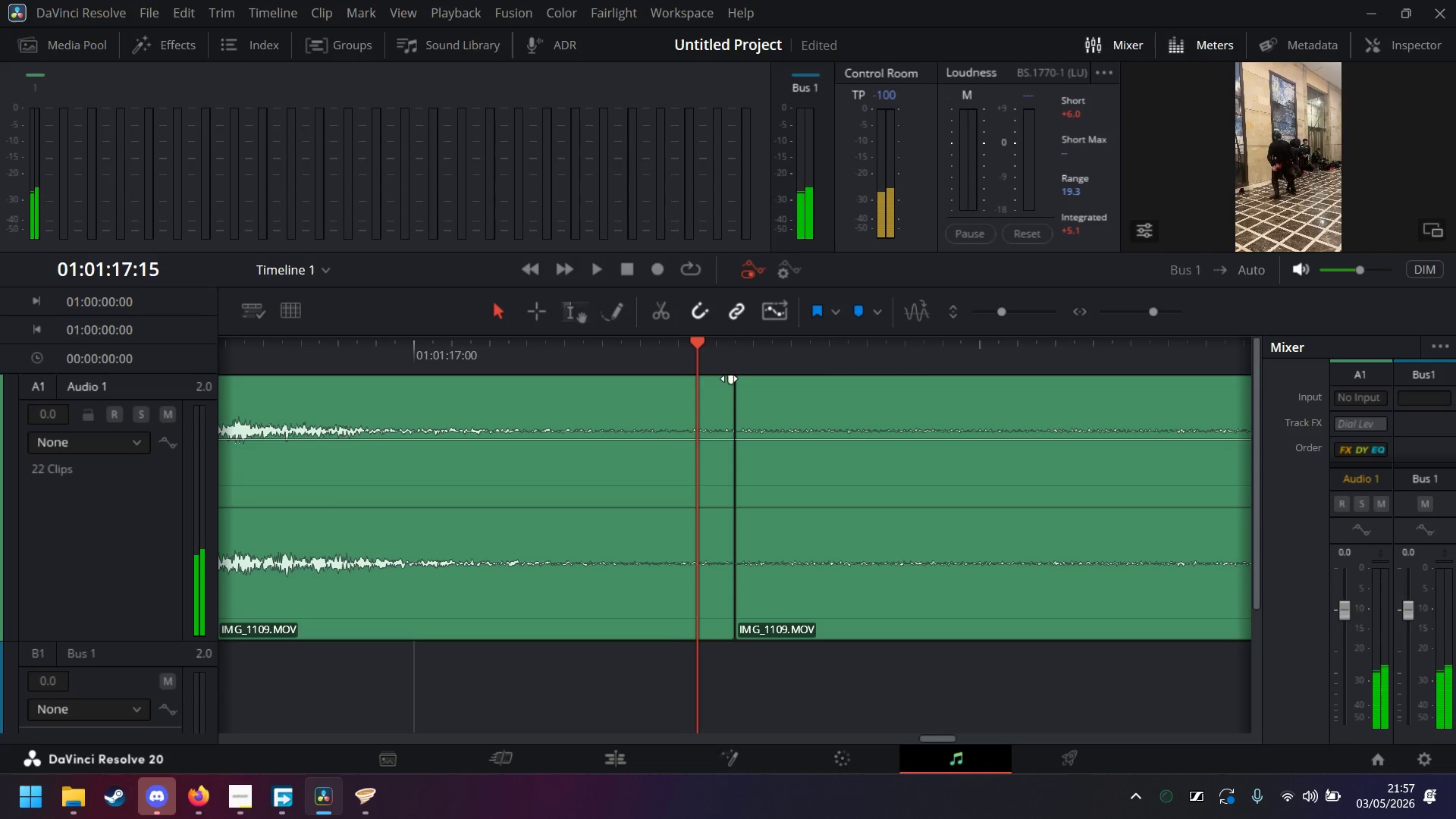 
key(ArrowLeft)
 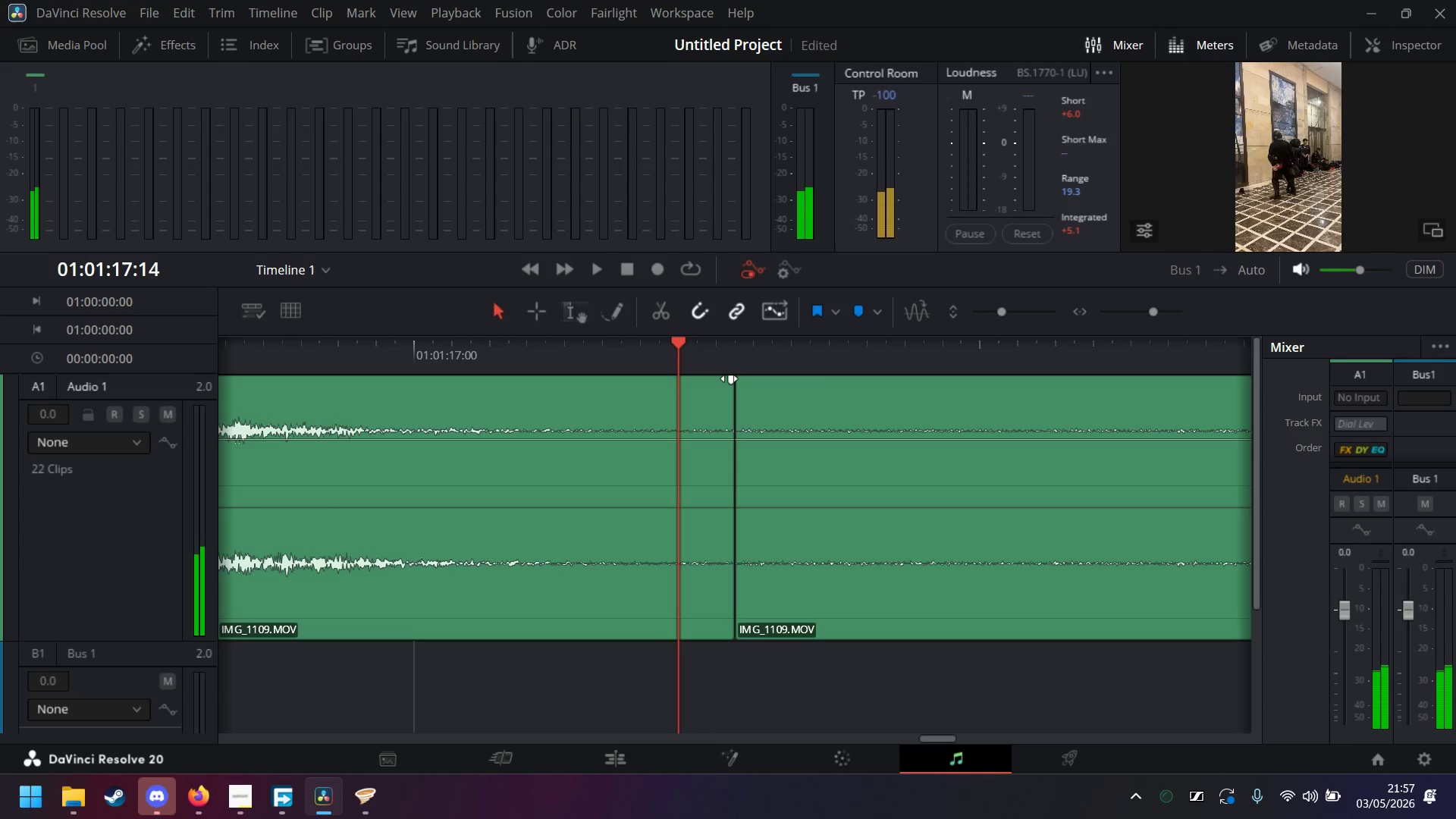 
key(ArrowLeft)
 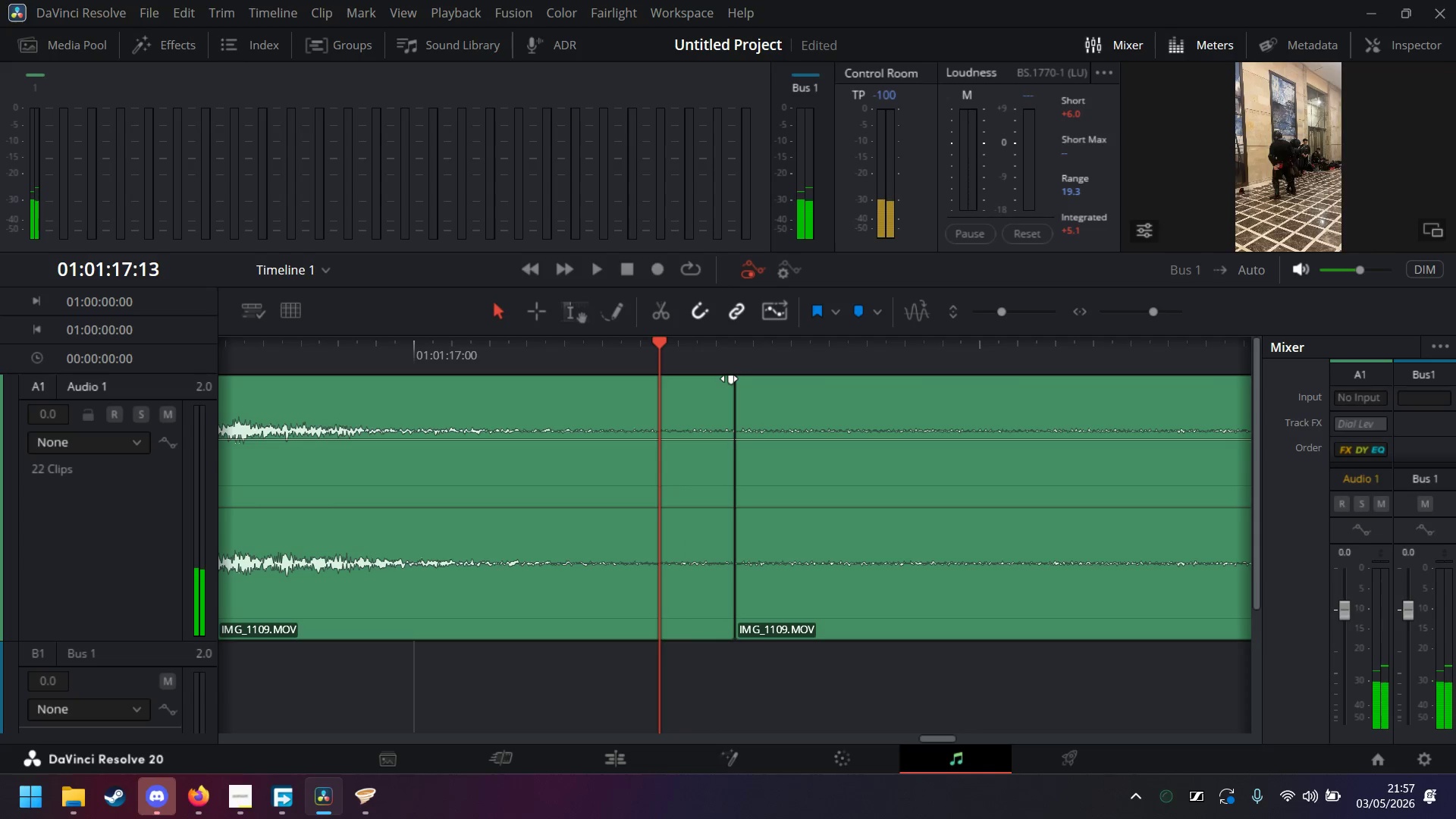 
left_click_drag(start_coordinate=[730, 378], to_coordinate=[654, 393])
 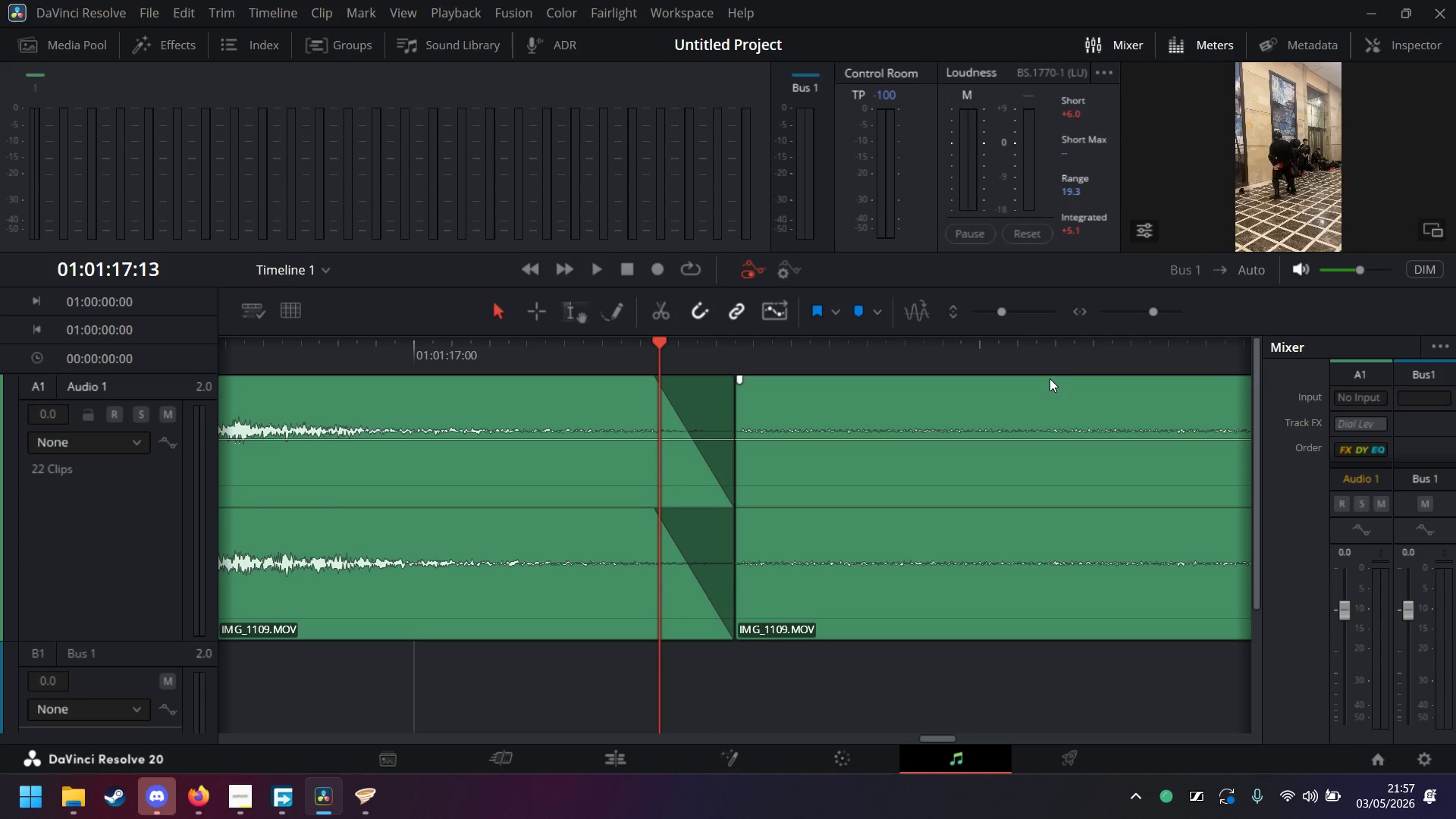 
wait(11.23)
 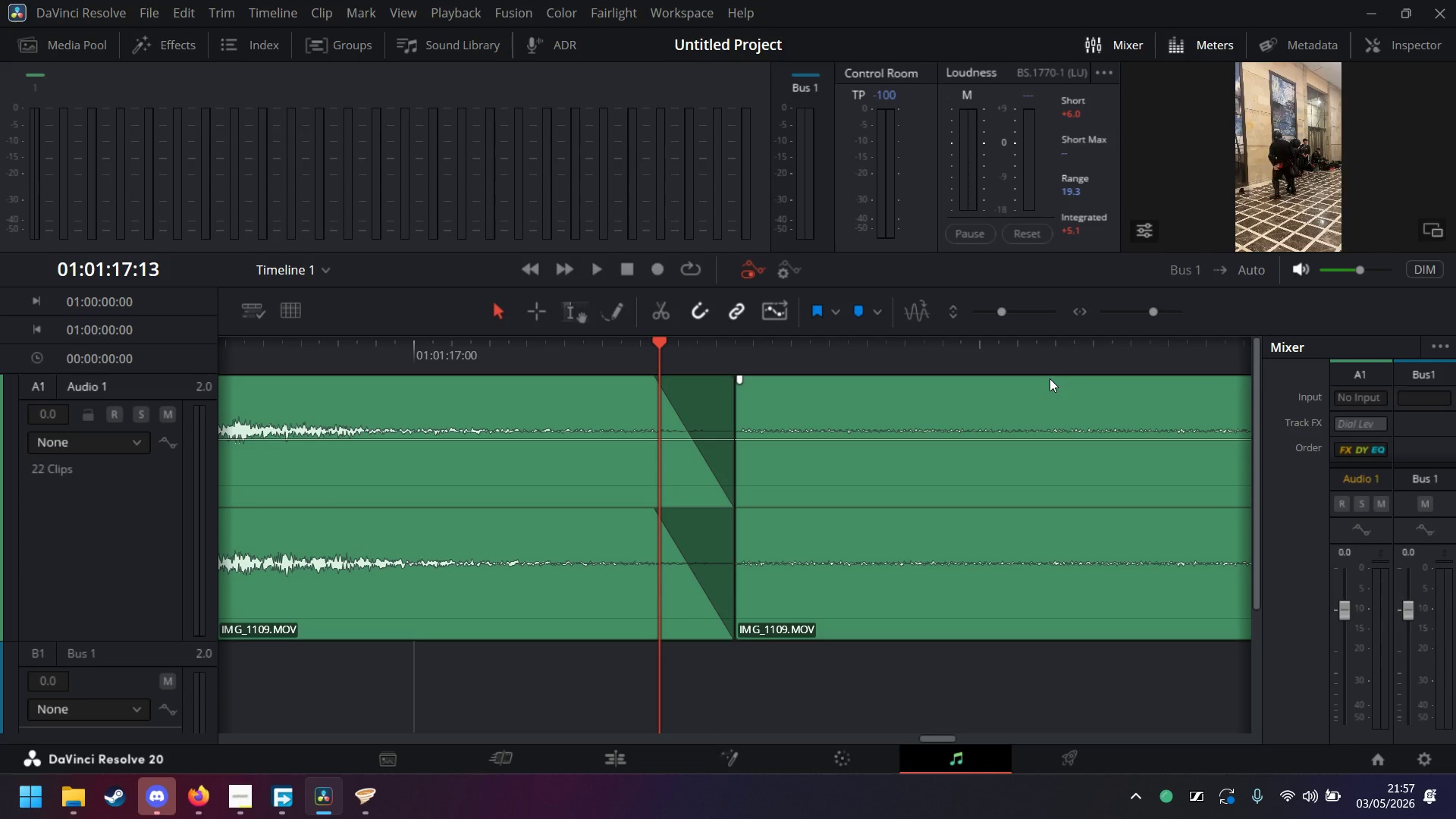 
left_click([1140, 312])
 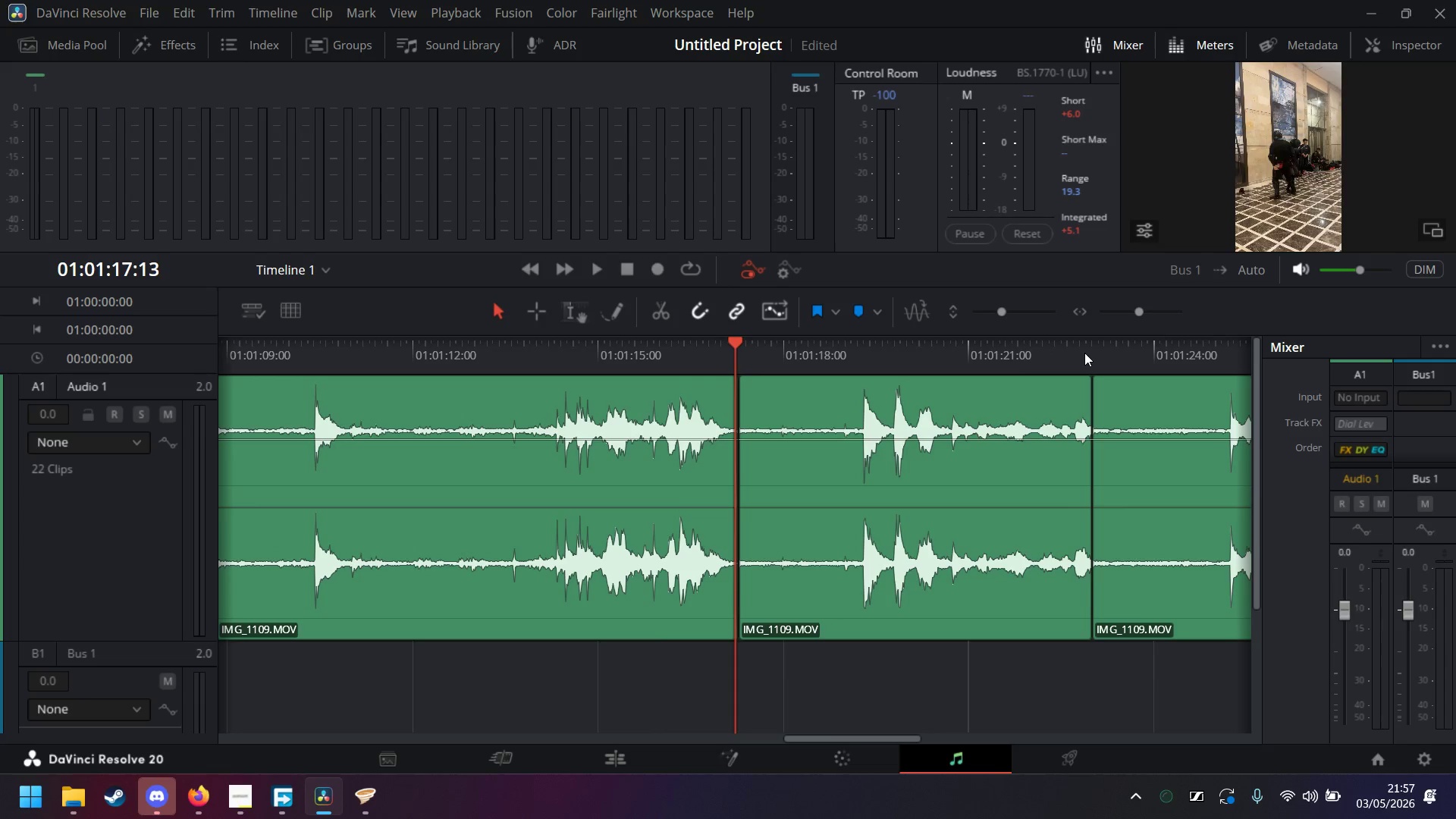 
left_click([1084, 353])
 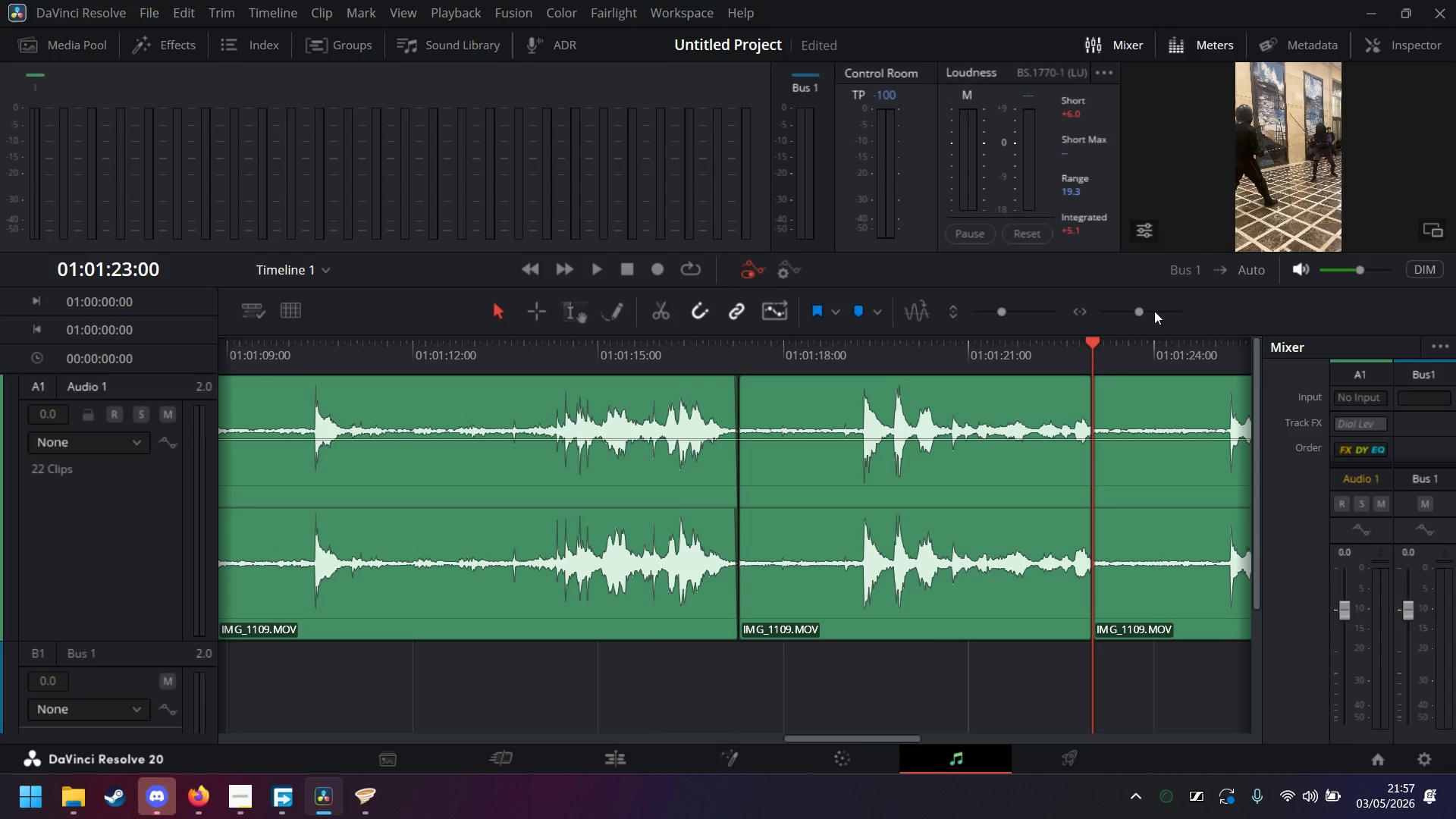 
left_click([1154, 311])
 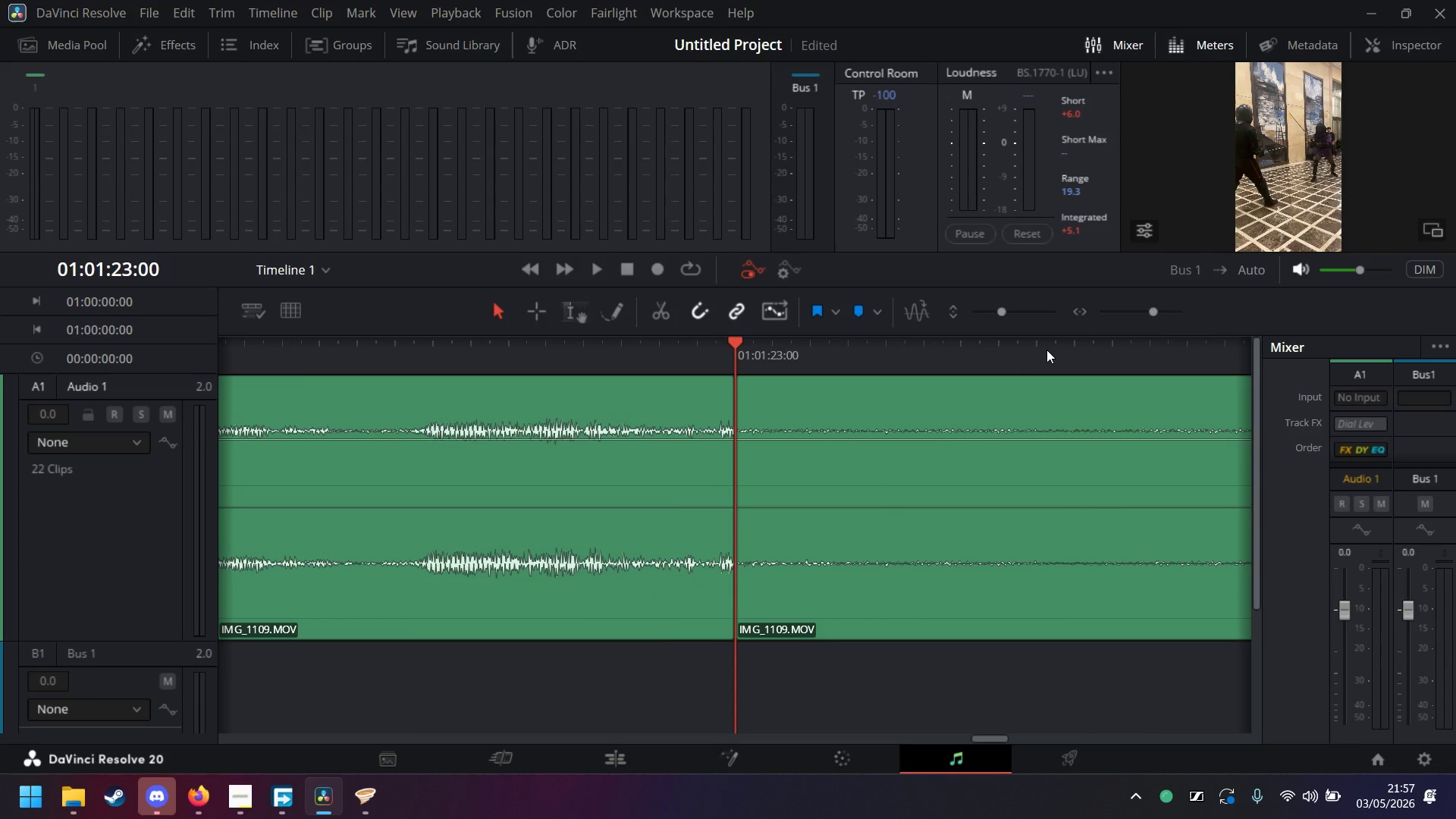 
key(ArrowLeft)
 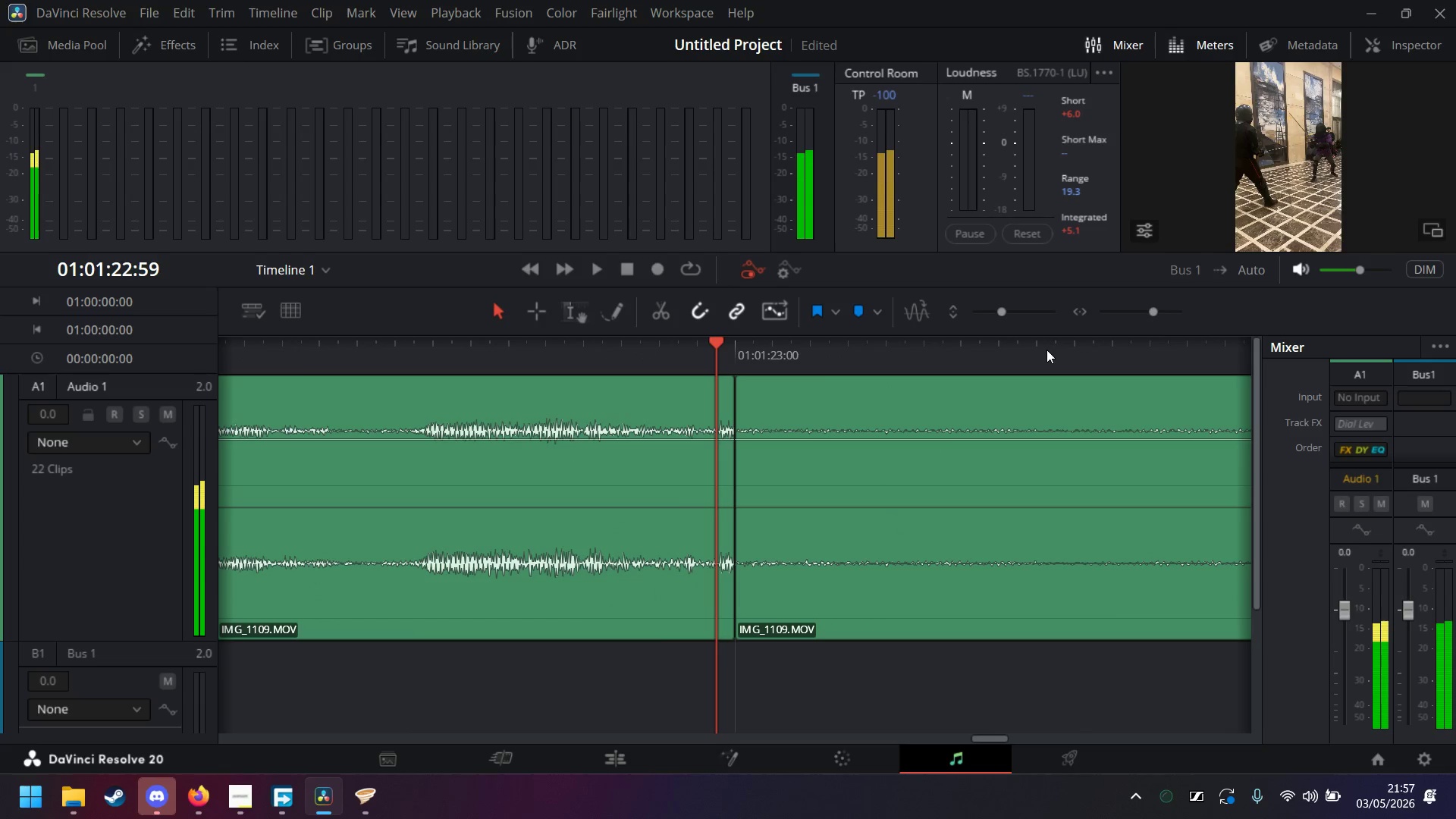 
key(ArrowLeft)
 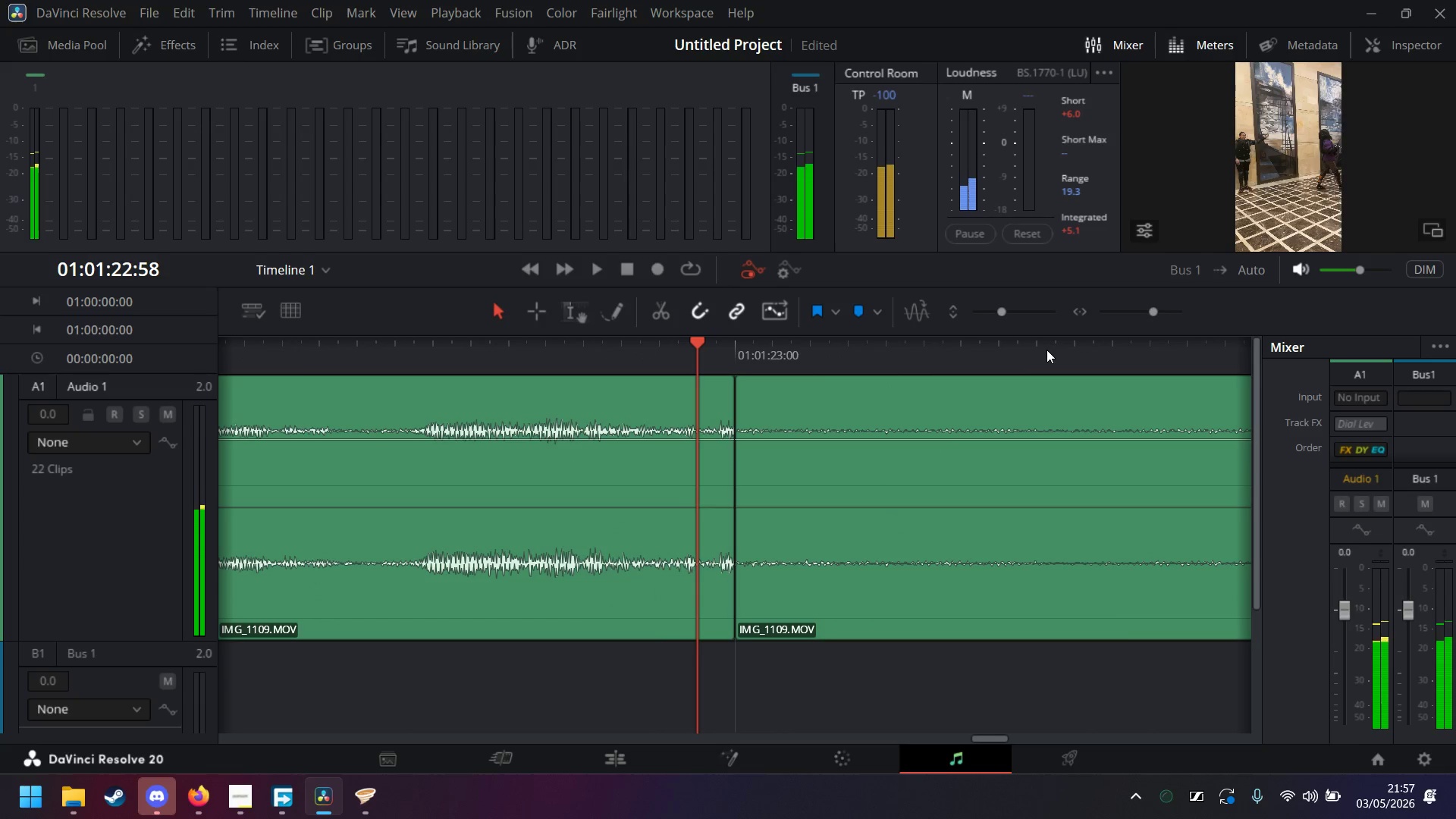 
key(ArrowLeft)
 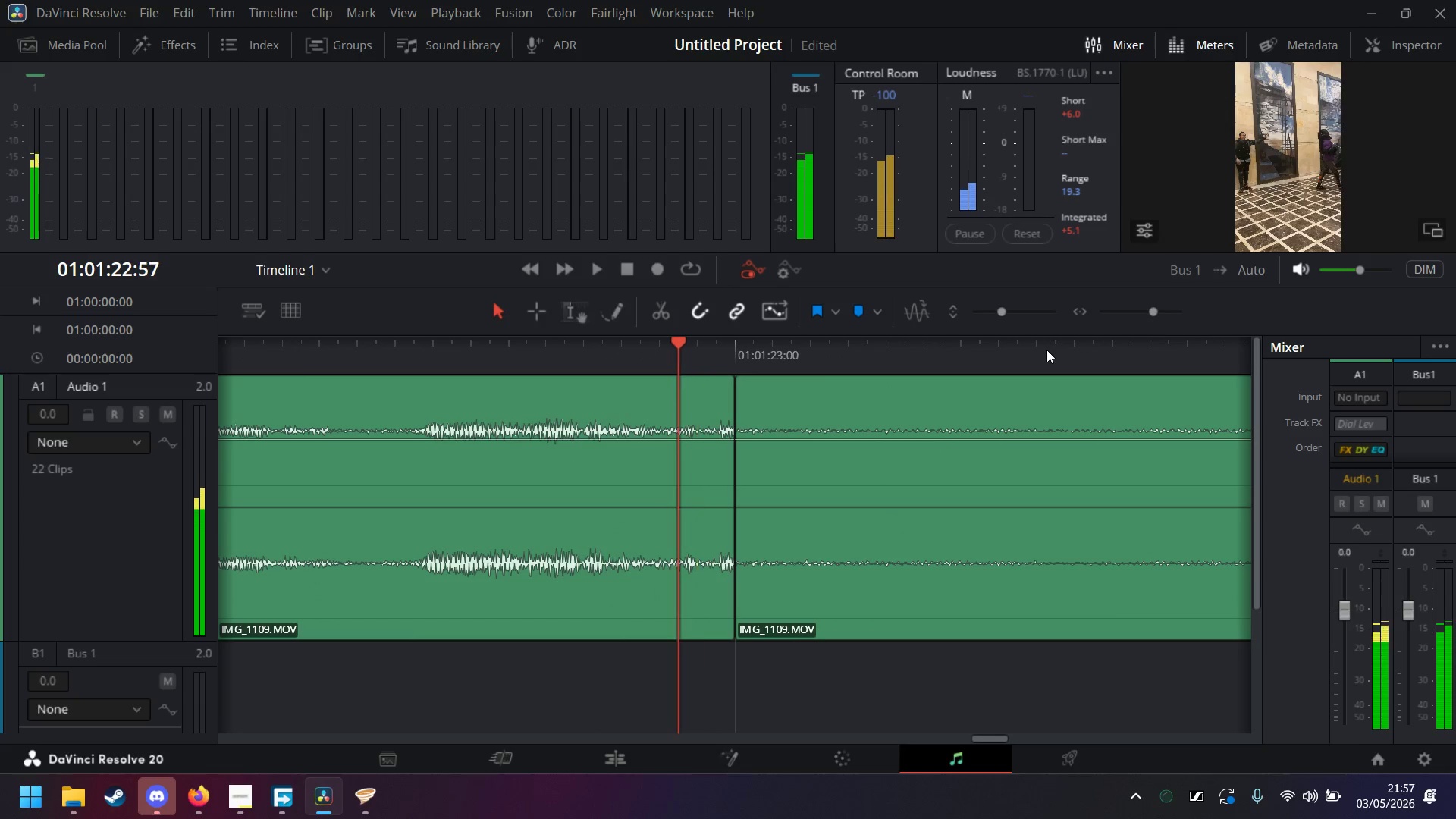 
key(ArrowLeft)
 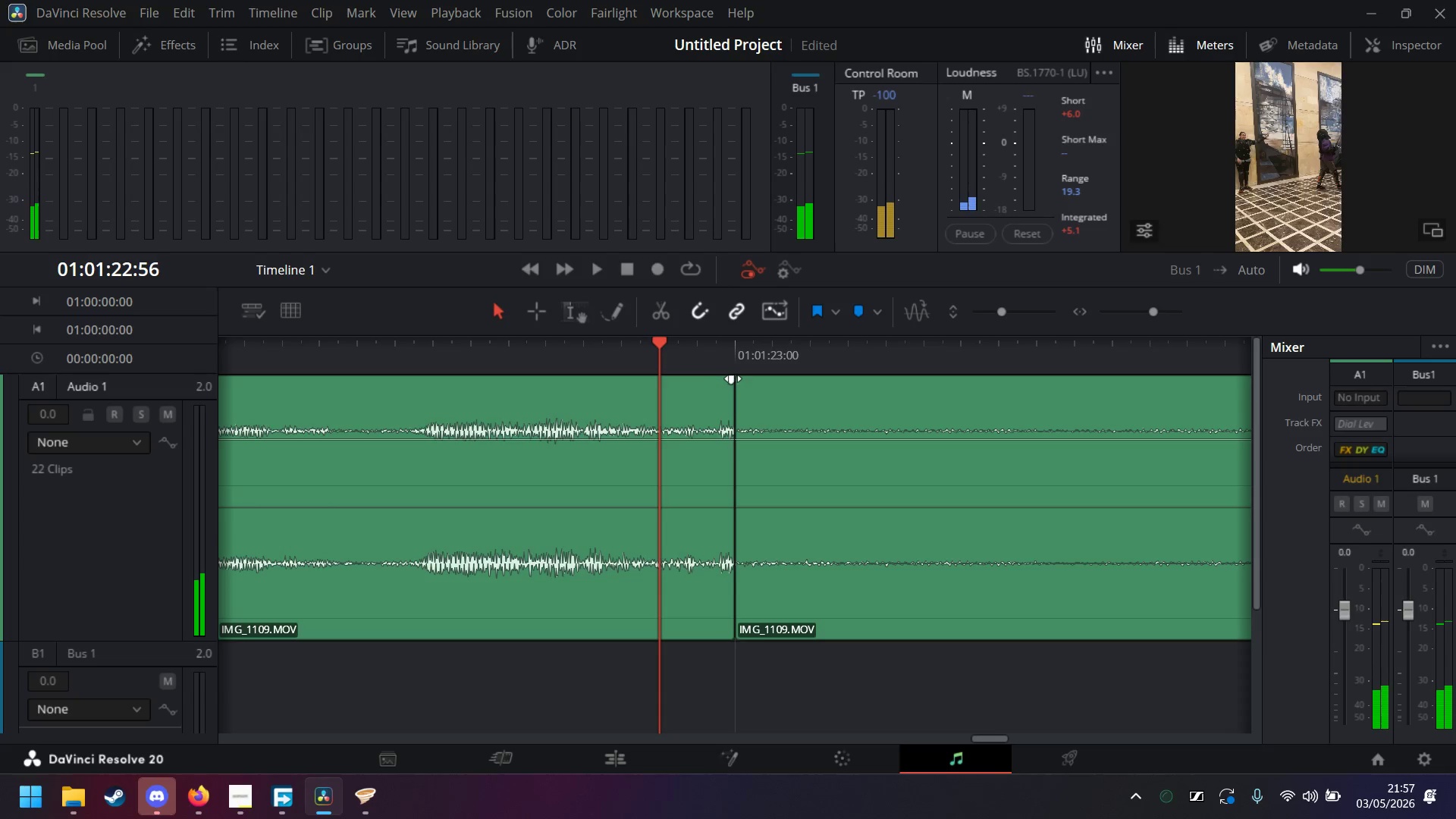 
left_click_drag(start_coordinate=[733, 378], to_coordinate=[656, 391])
 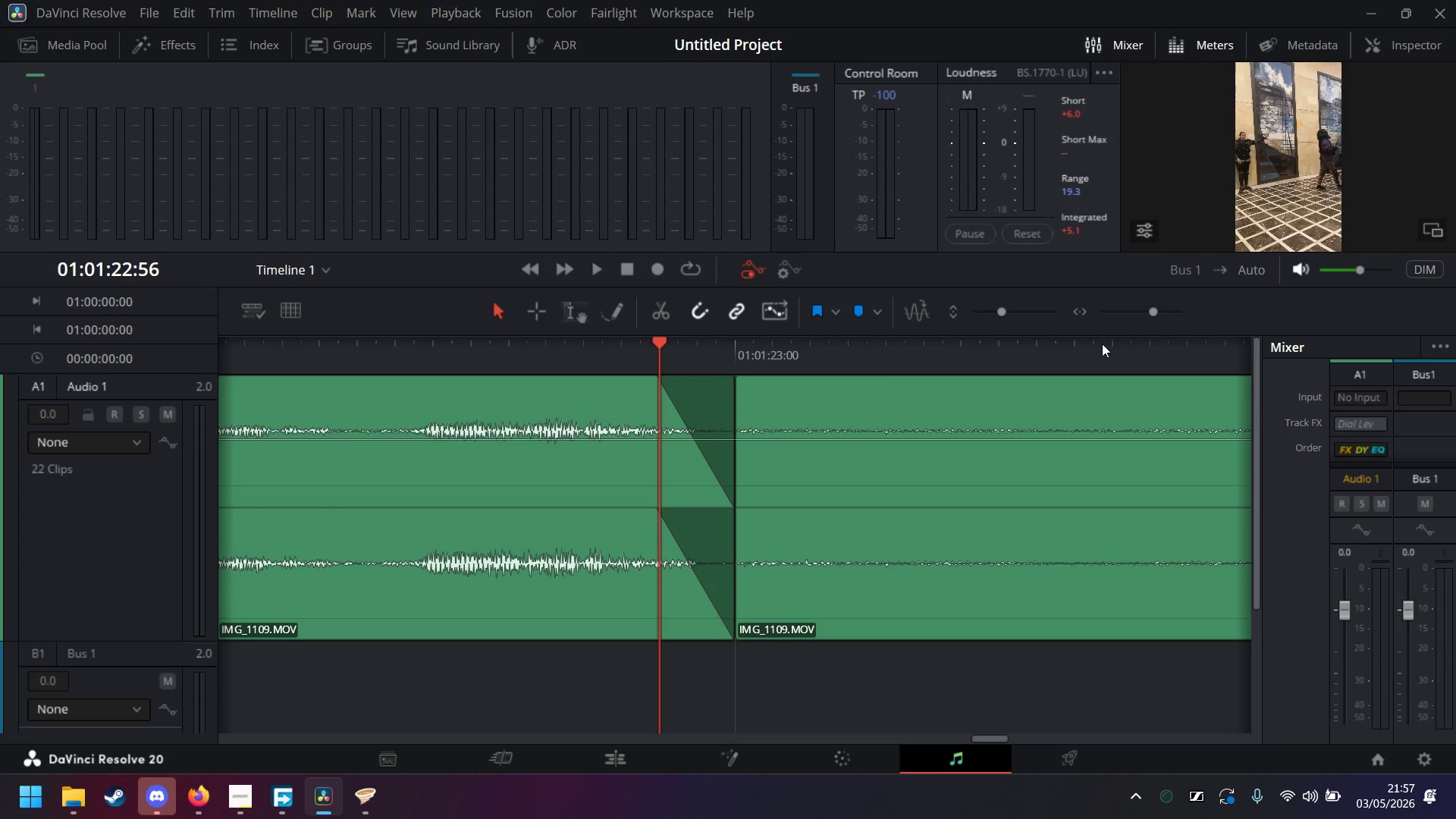 
left_click([1143, 313])
 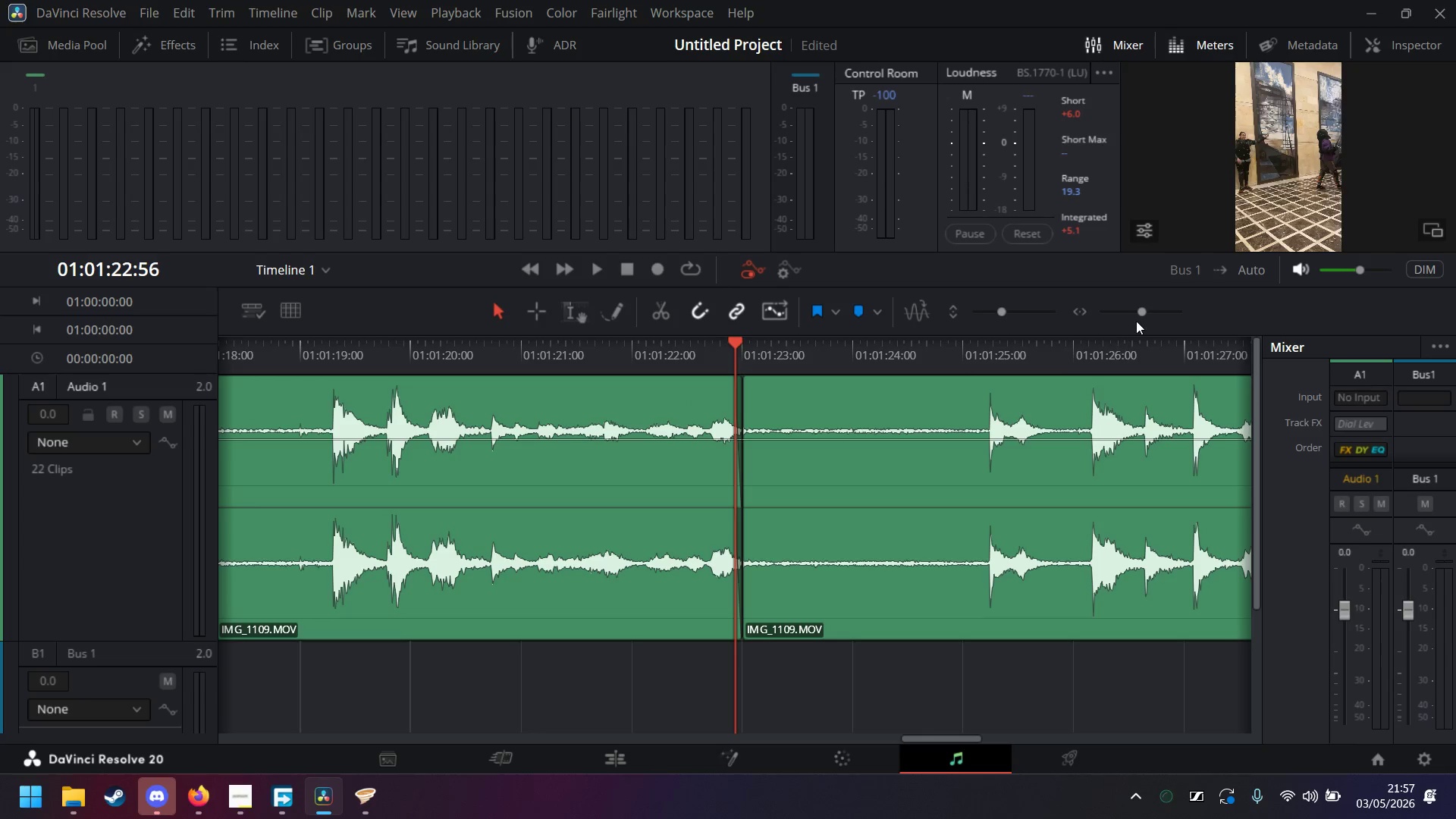 
left_click([1135, 314])
 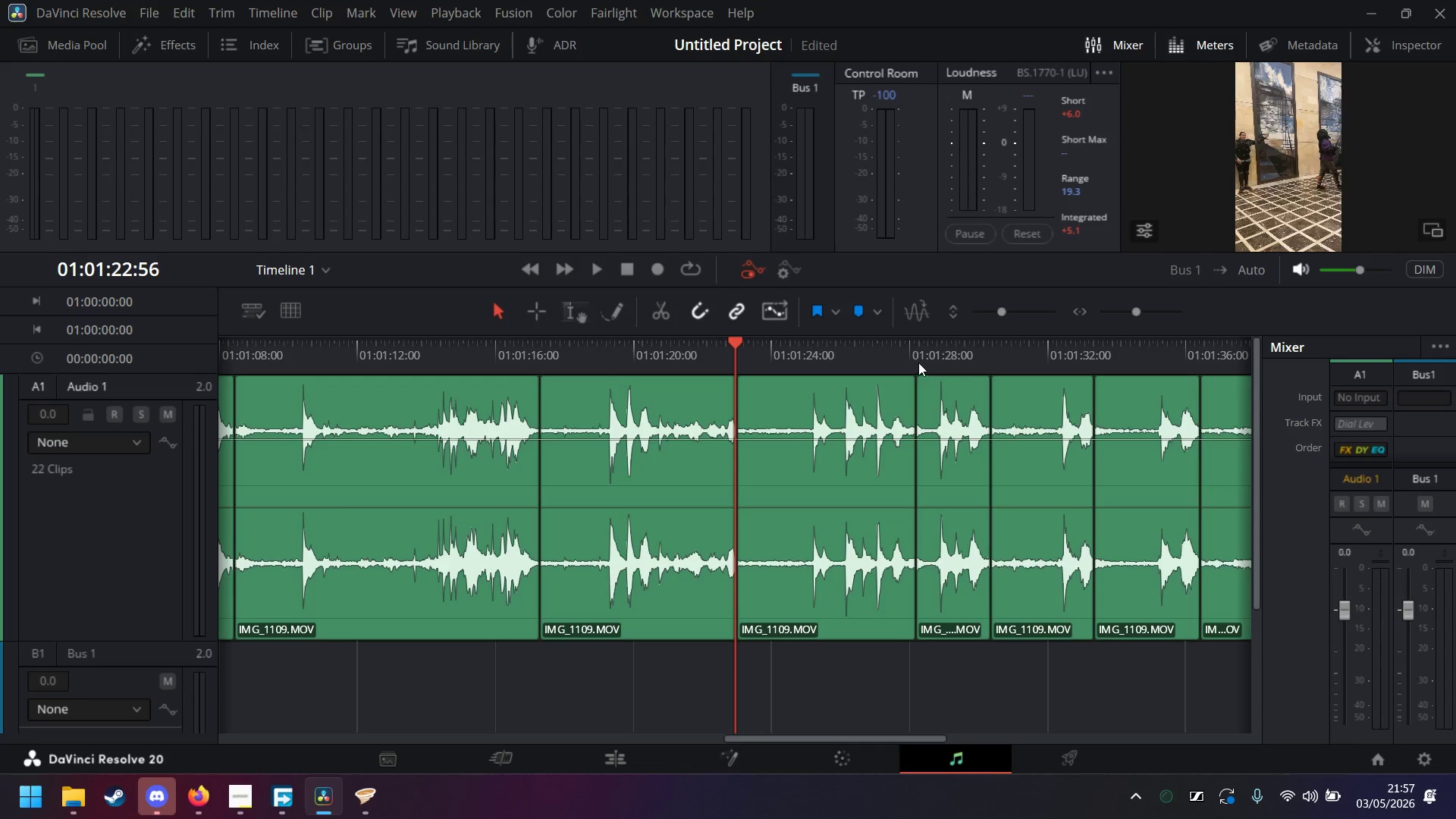 
left_click([911, 359])
 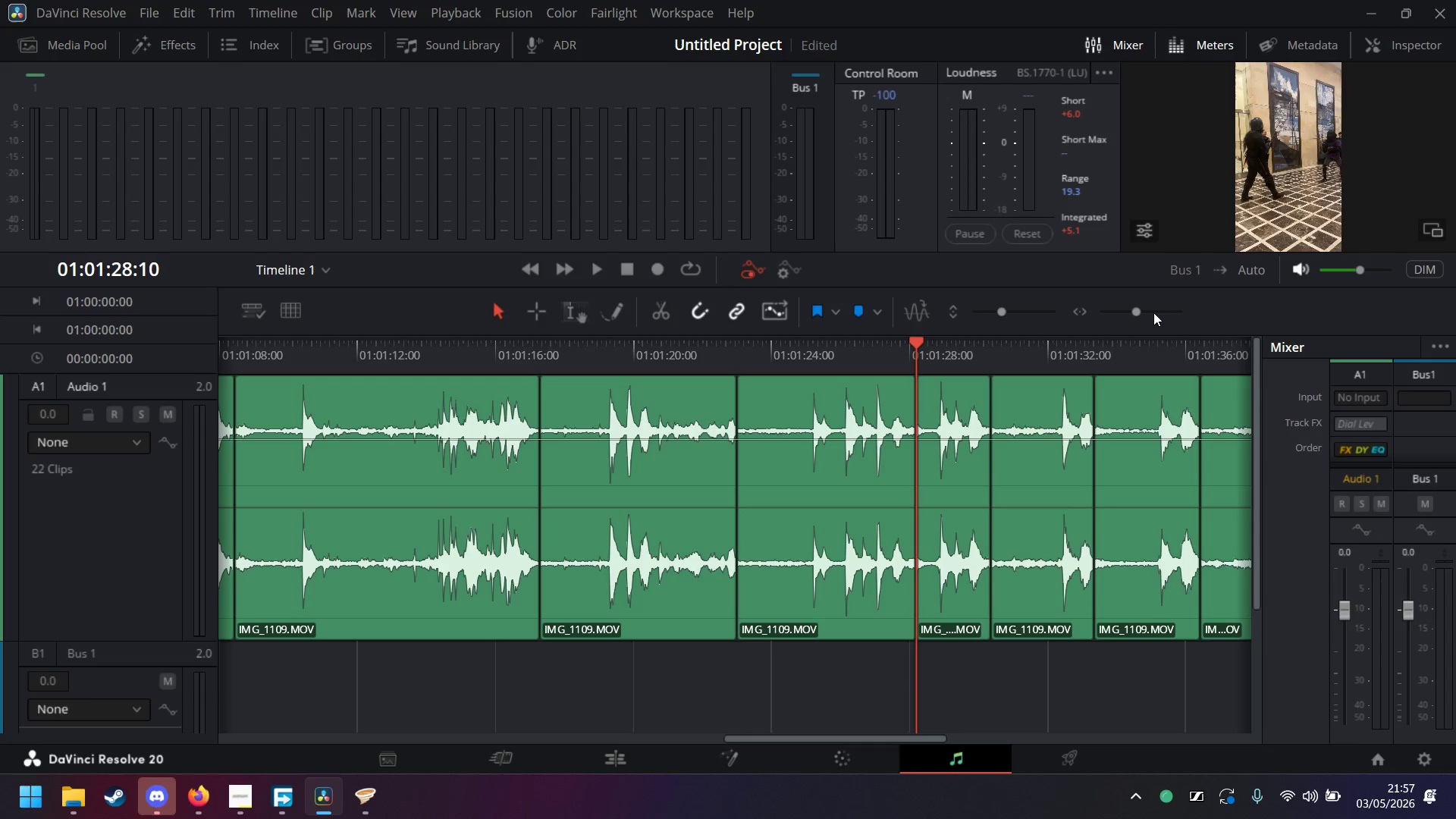 
left_click([1156, 310])
 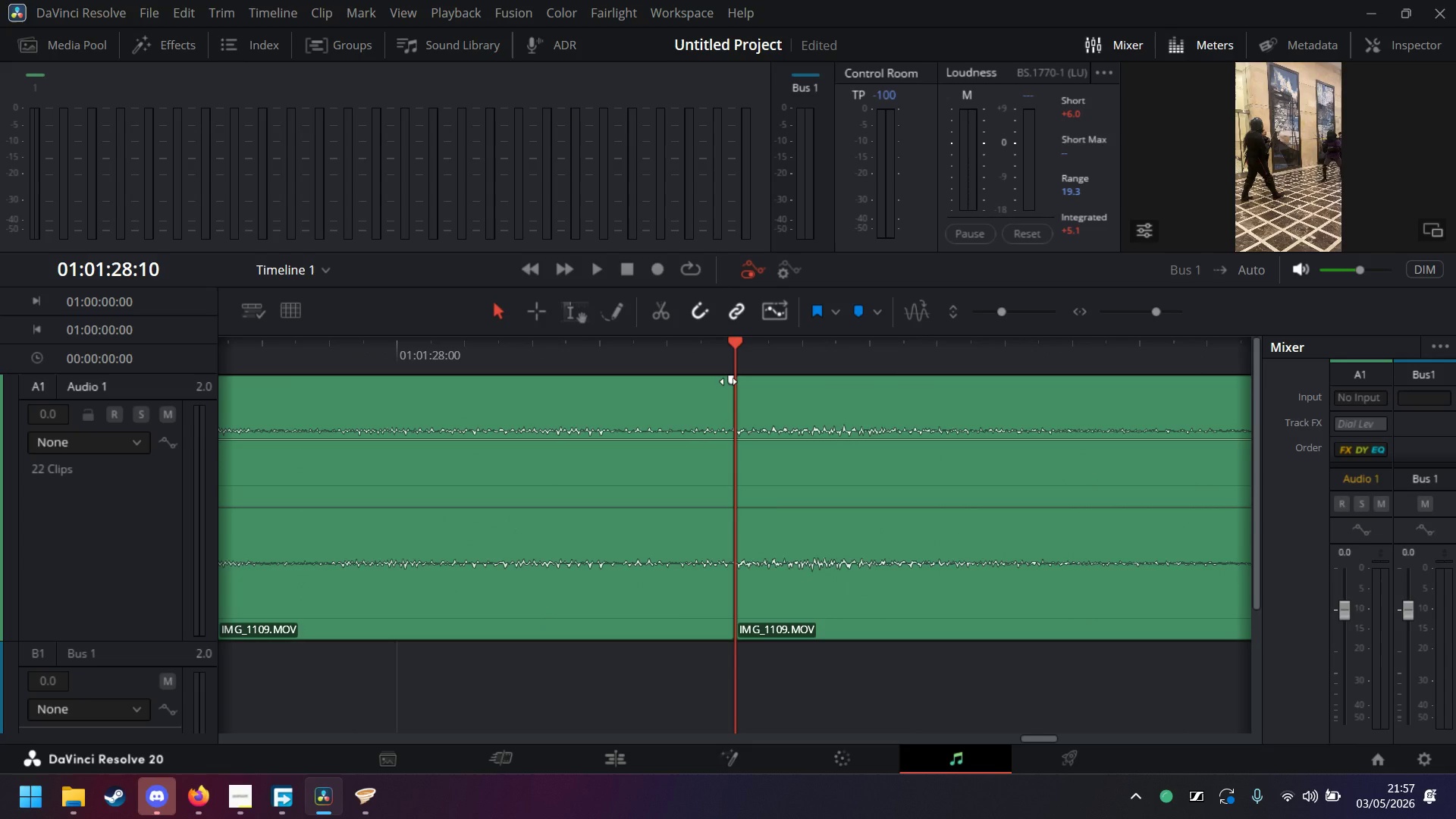 
left_click([729, 381])
 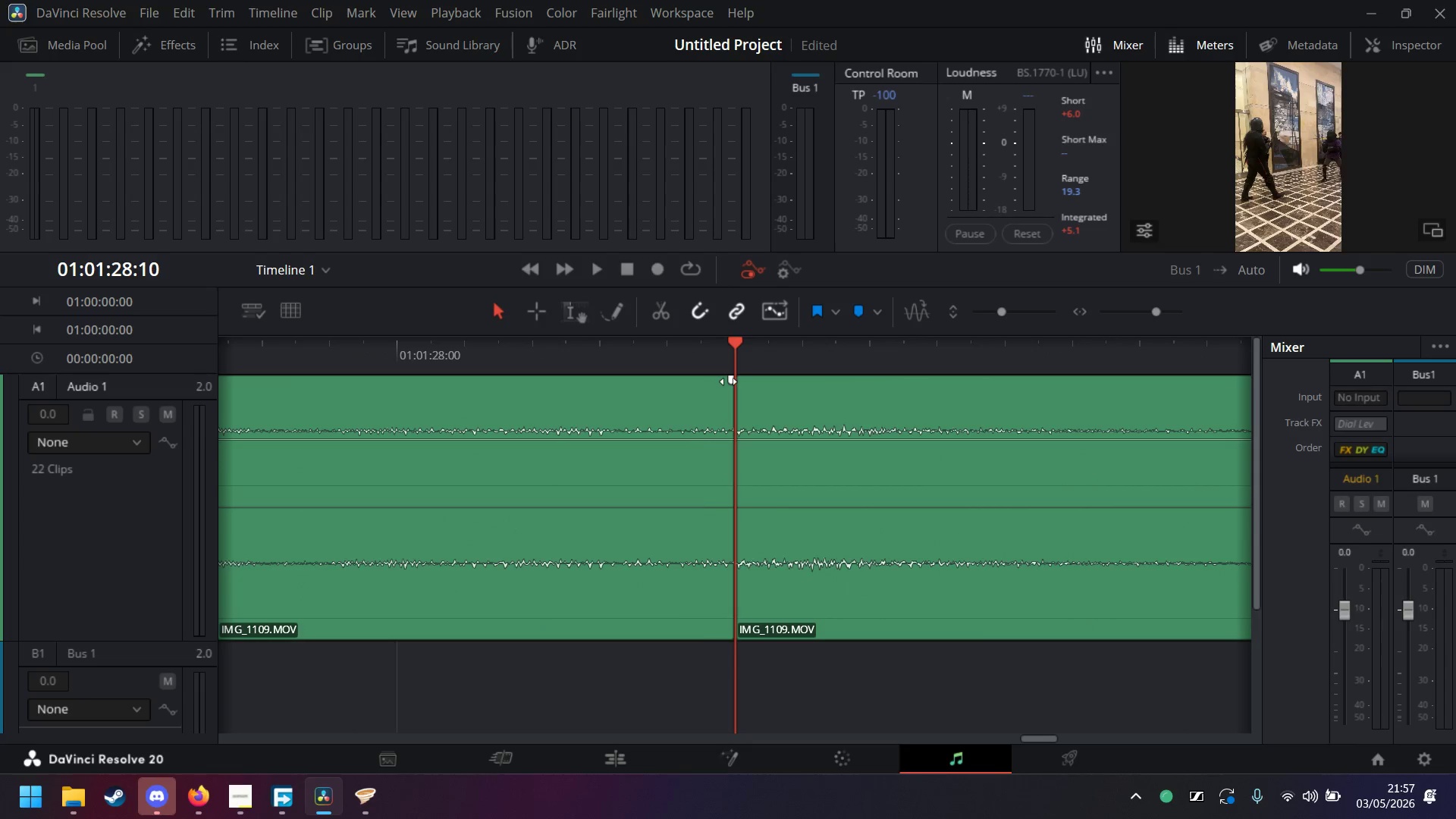 
key(ArrowLeft)
 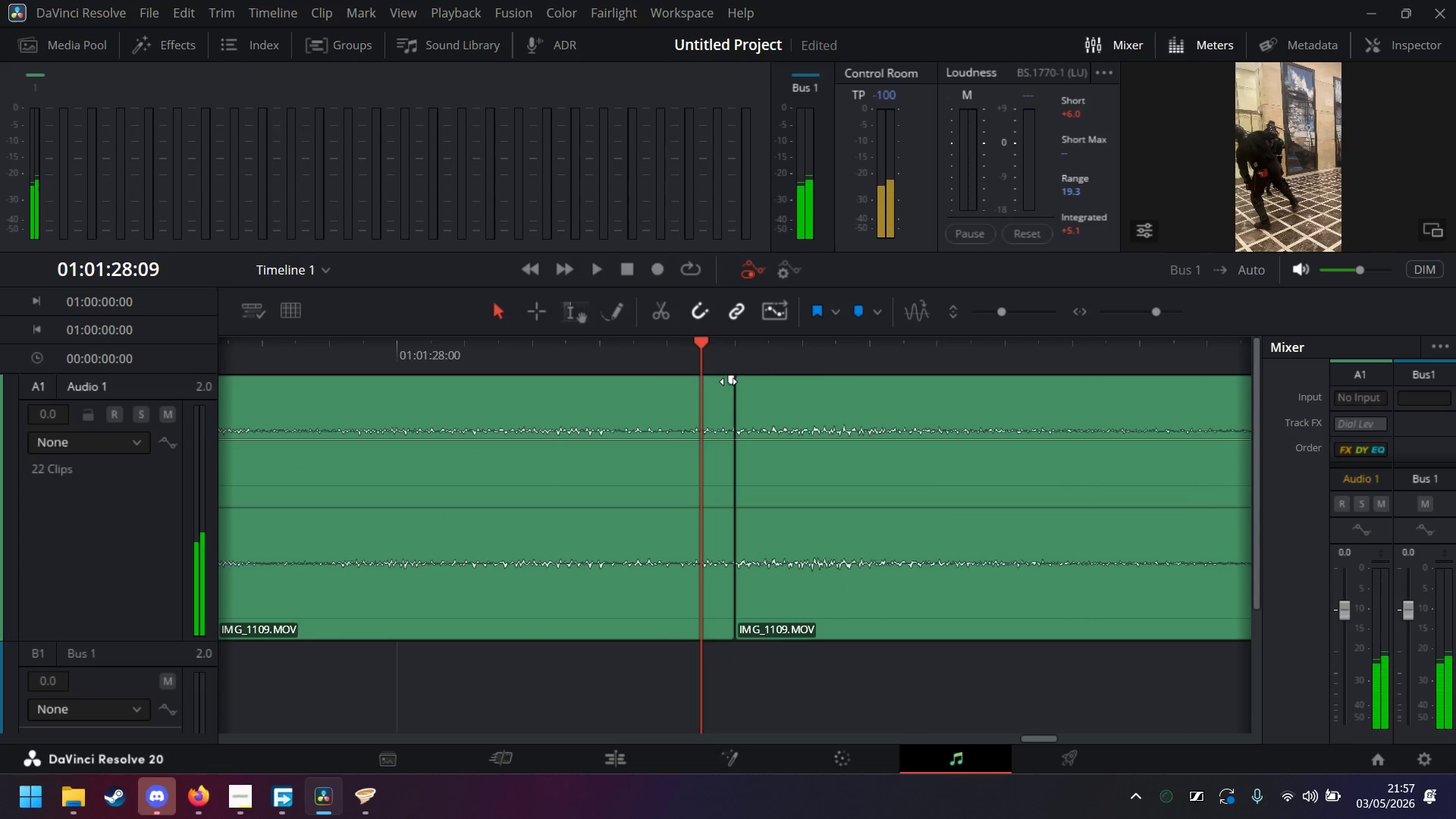 
key(ArrowLeft)
 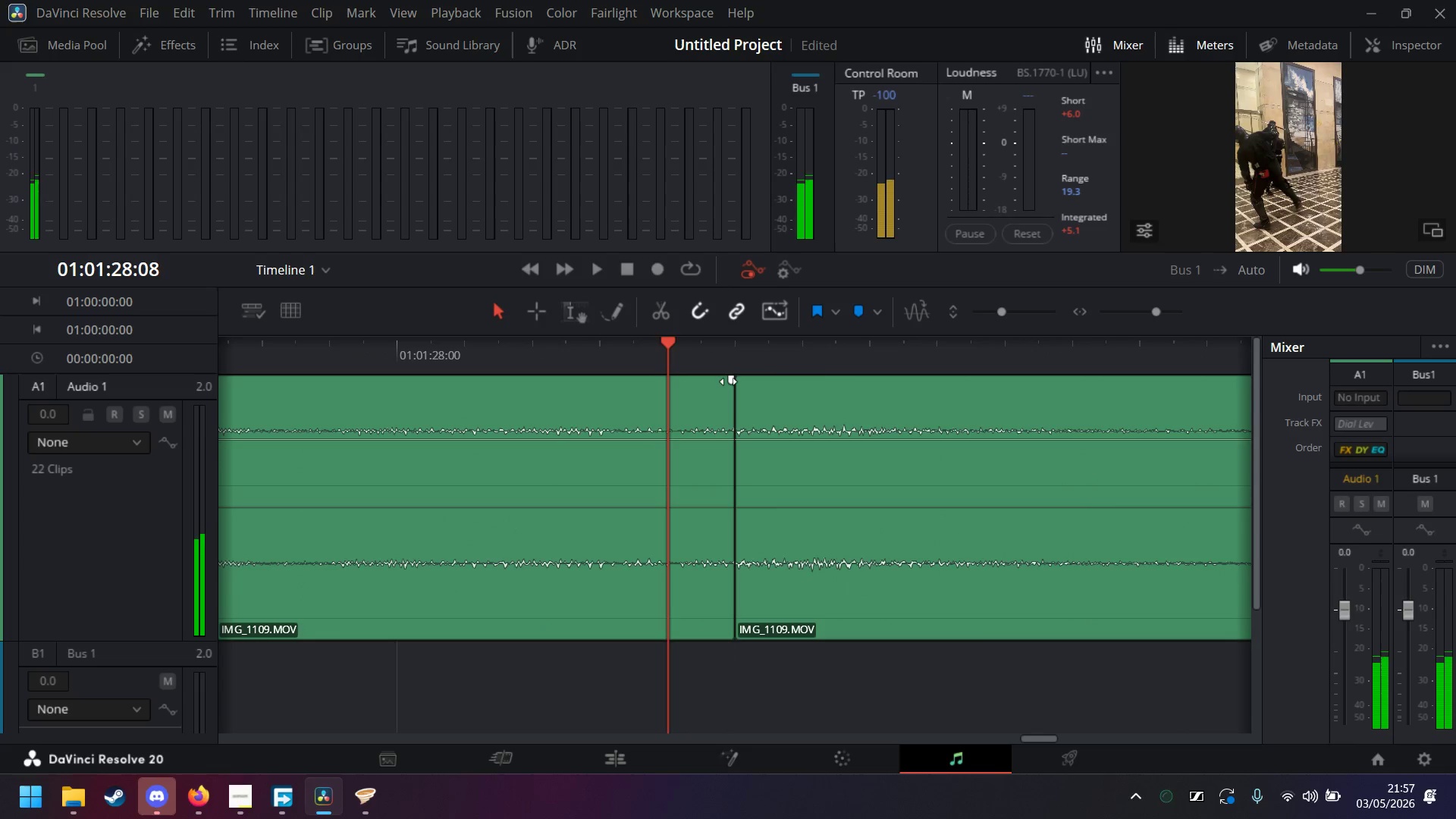 
key(ArrowLeft)
 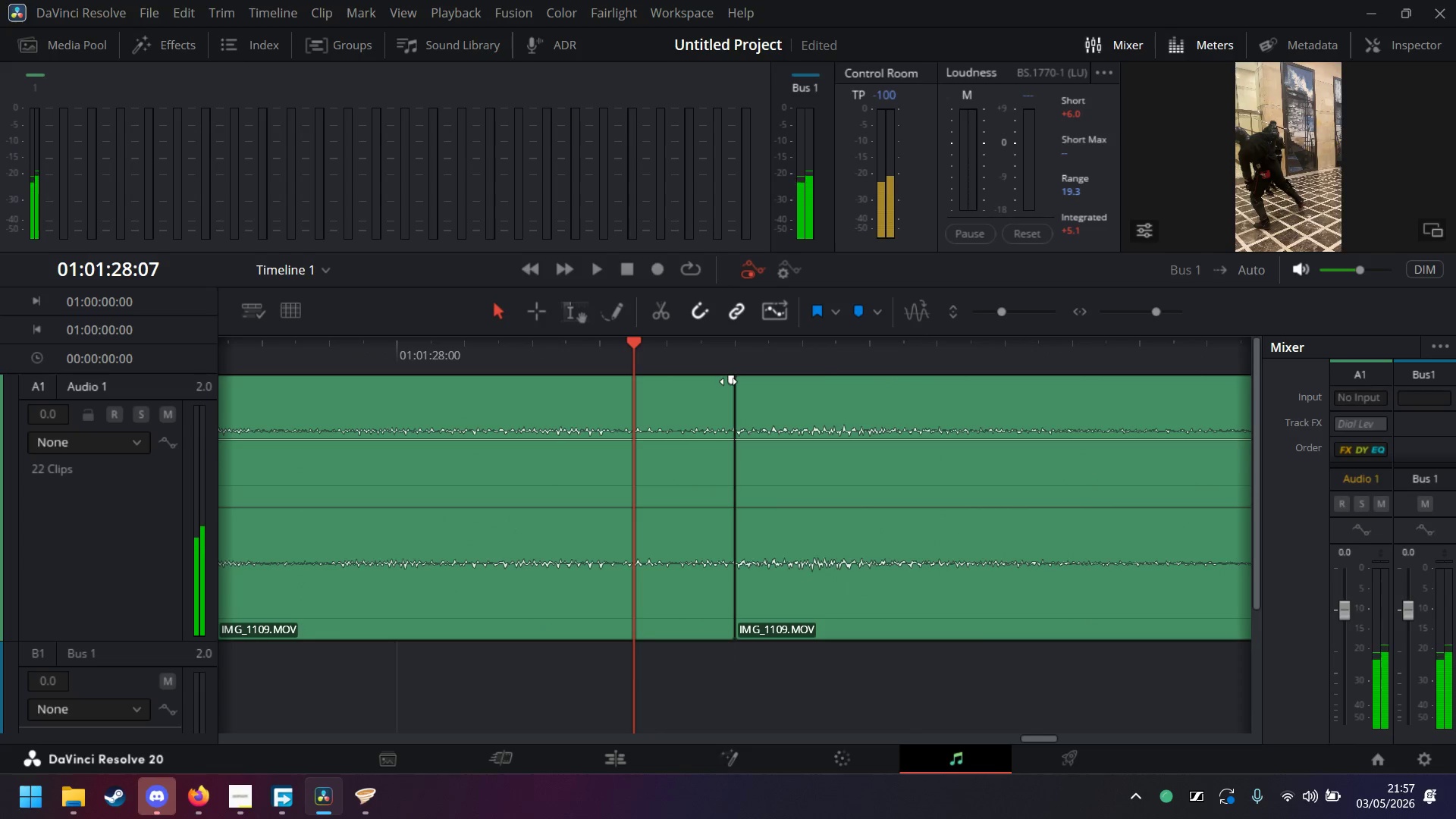 
key(ArrowLeft)
 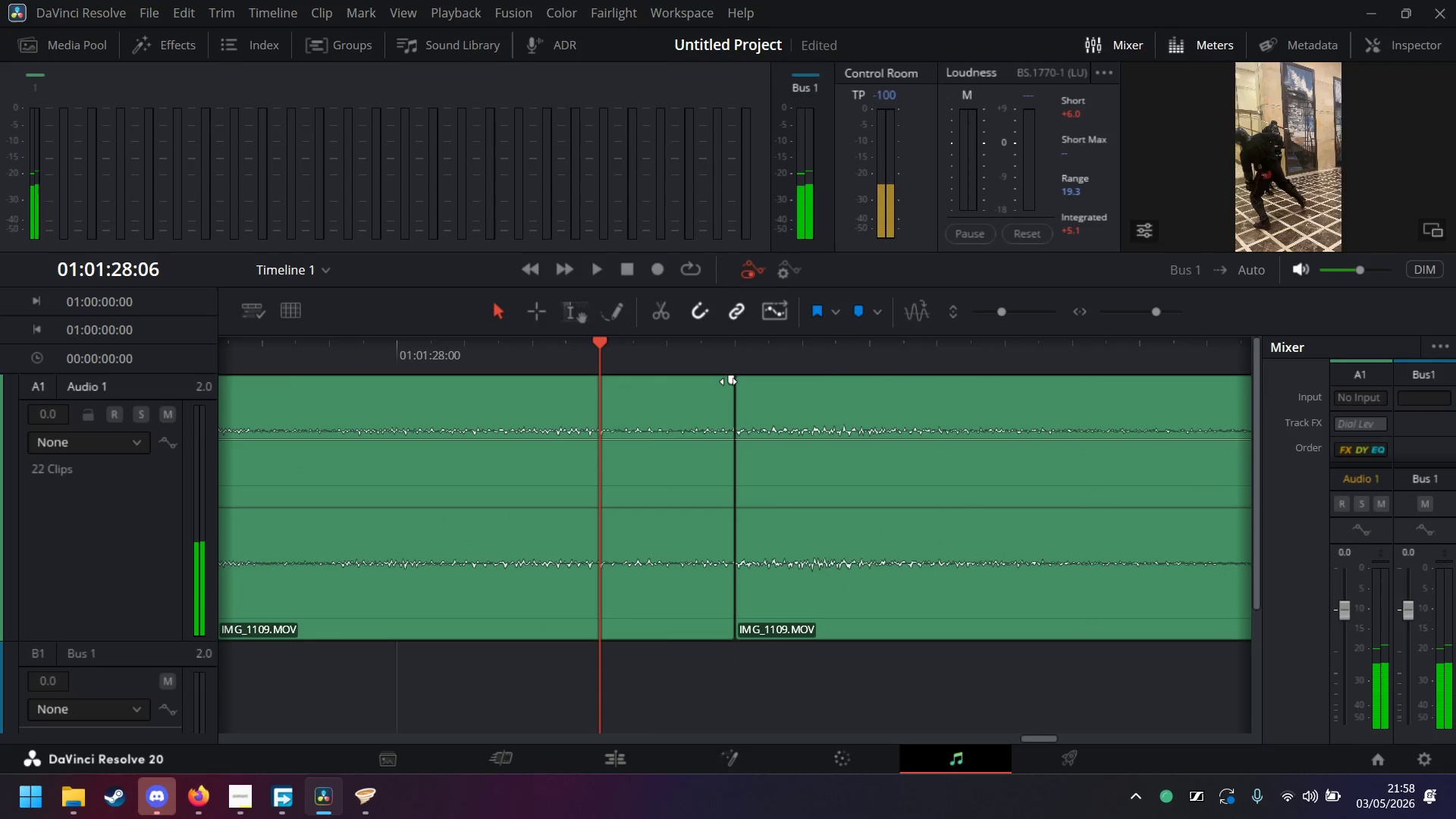 
key(ArrowRight)
 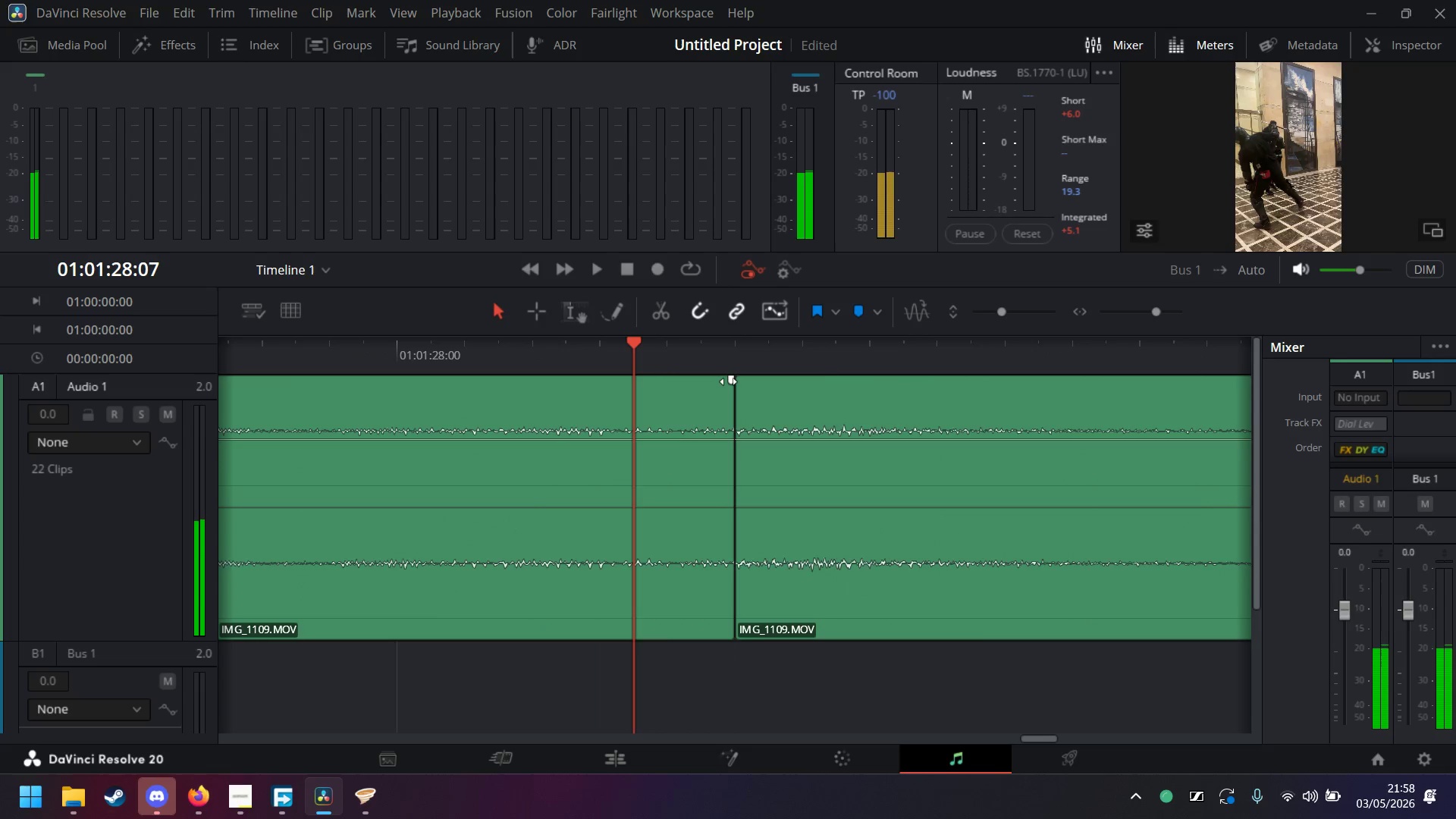 
key(ArrowRight)
 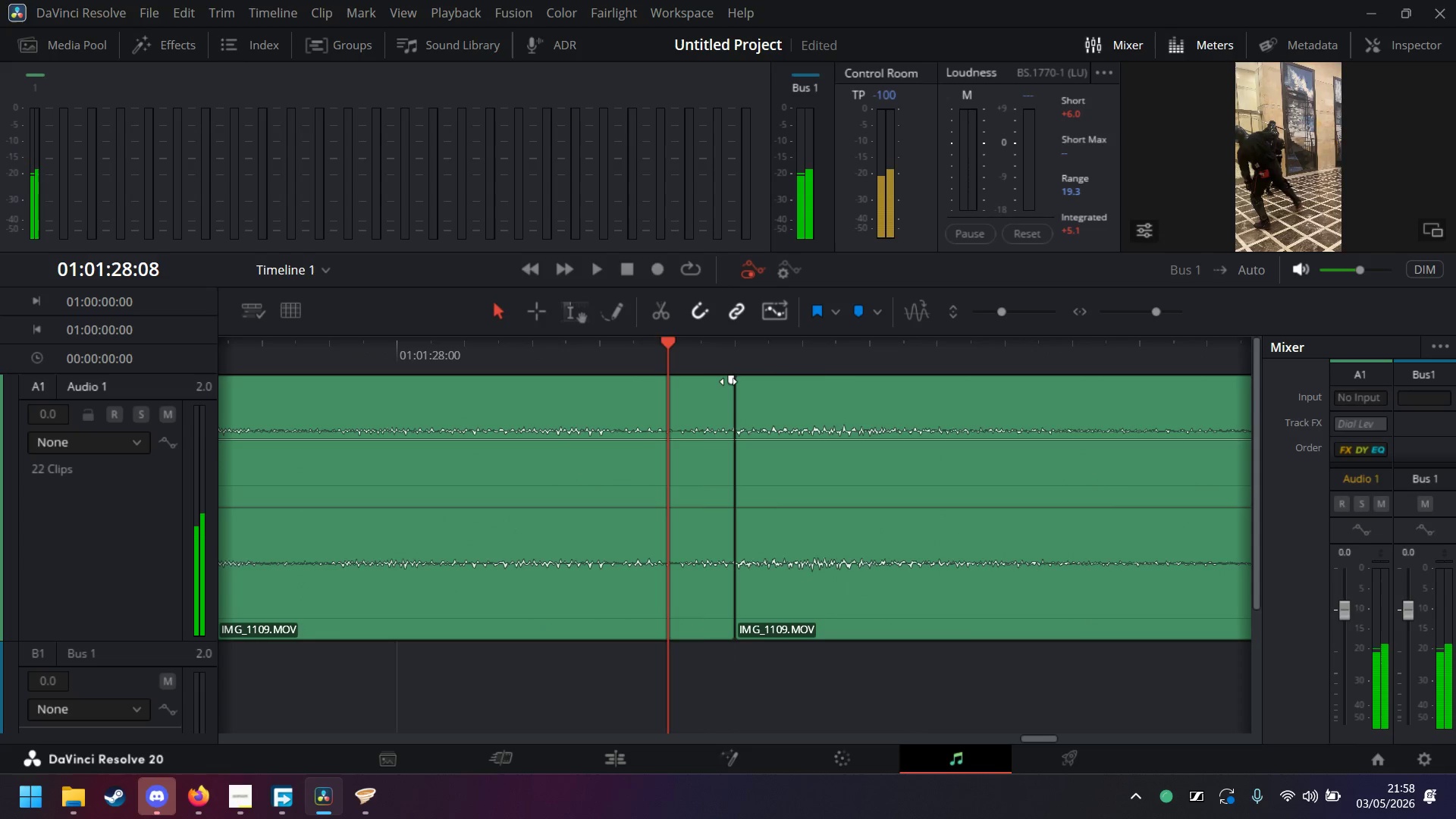 
key(ArrowRight)
 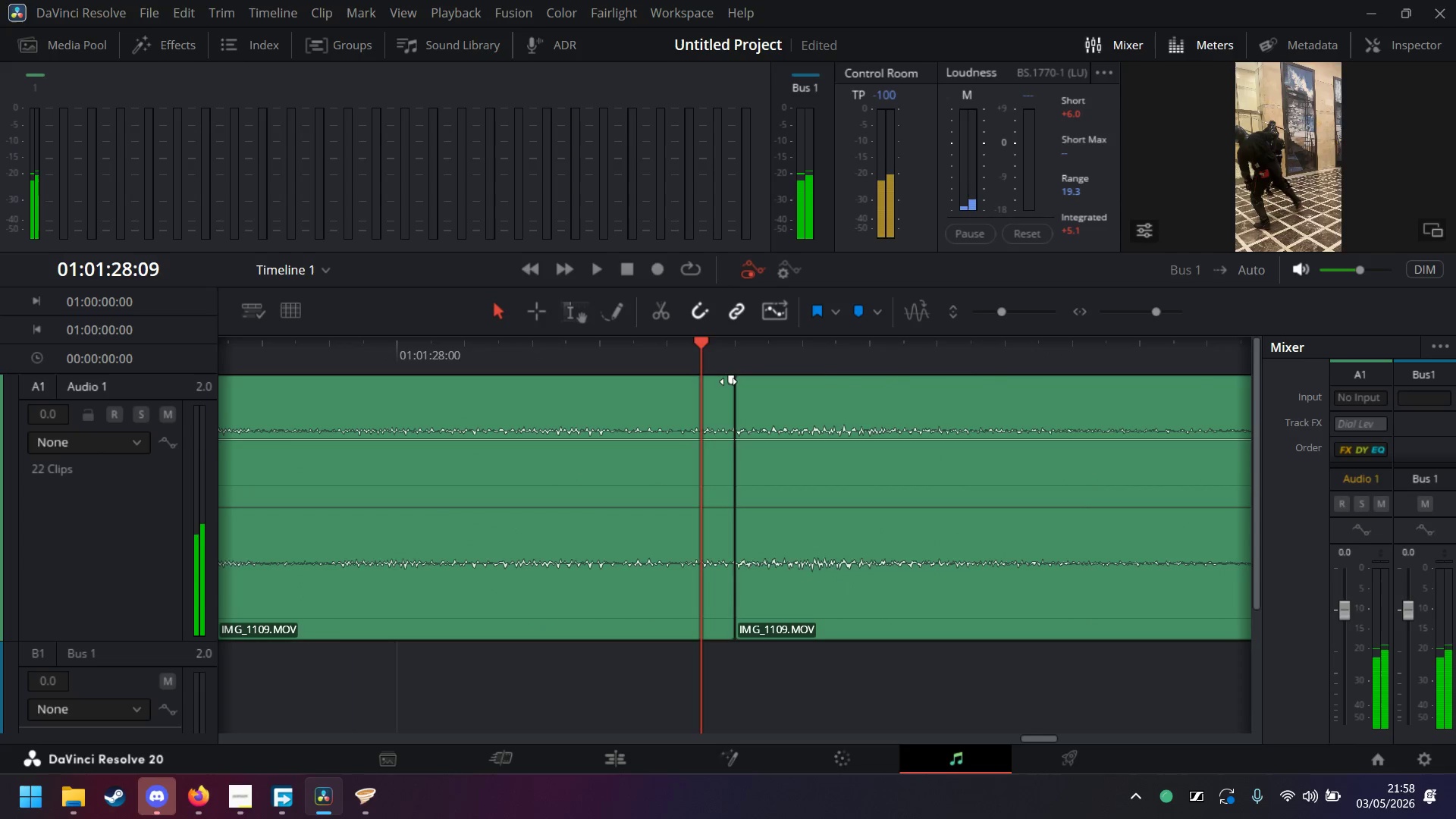 
key(ArrowRight)
 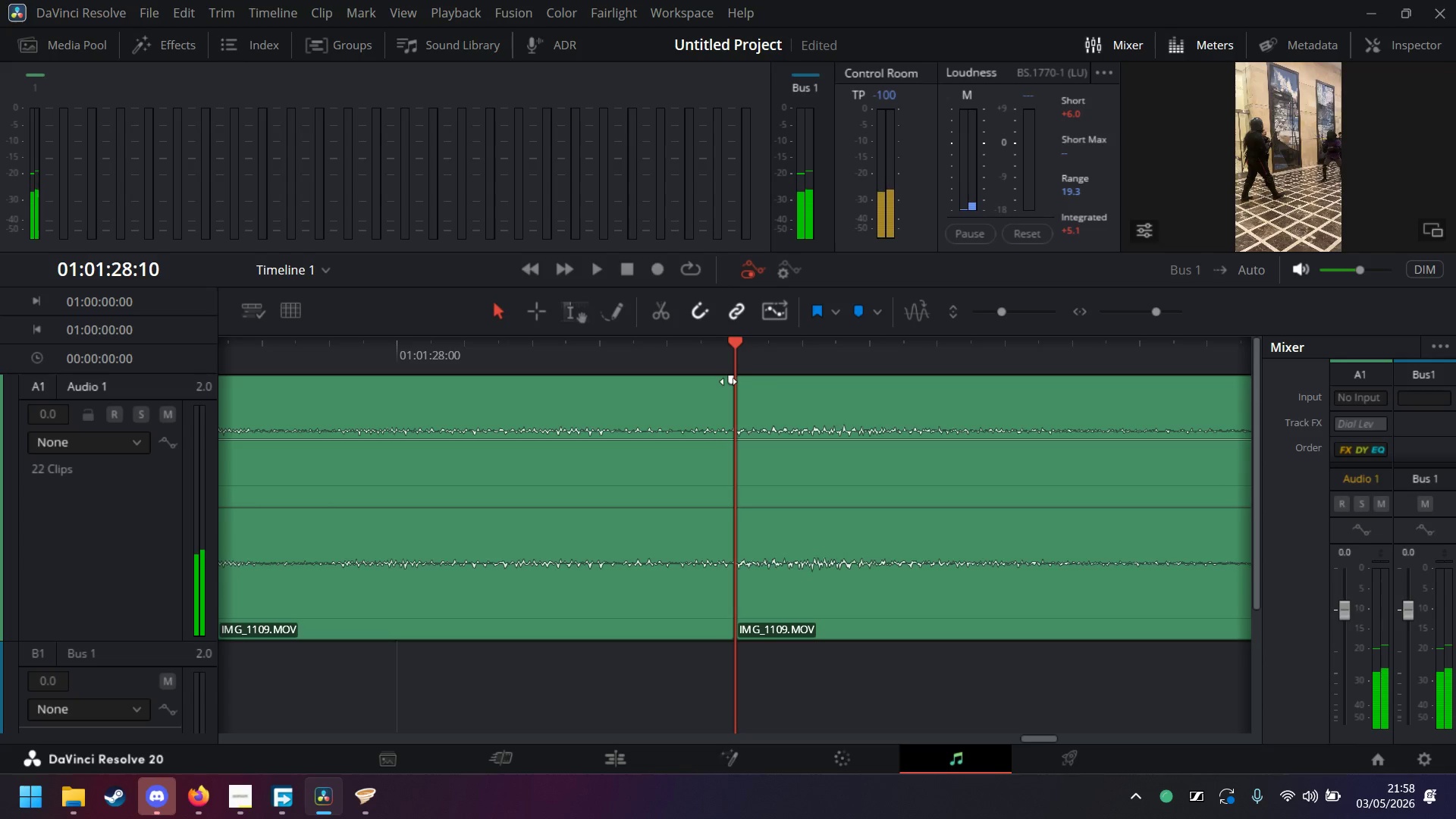 
key(ArrowLeft)
 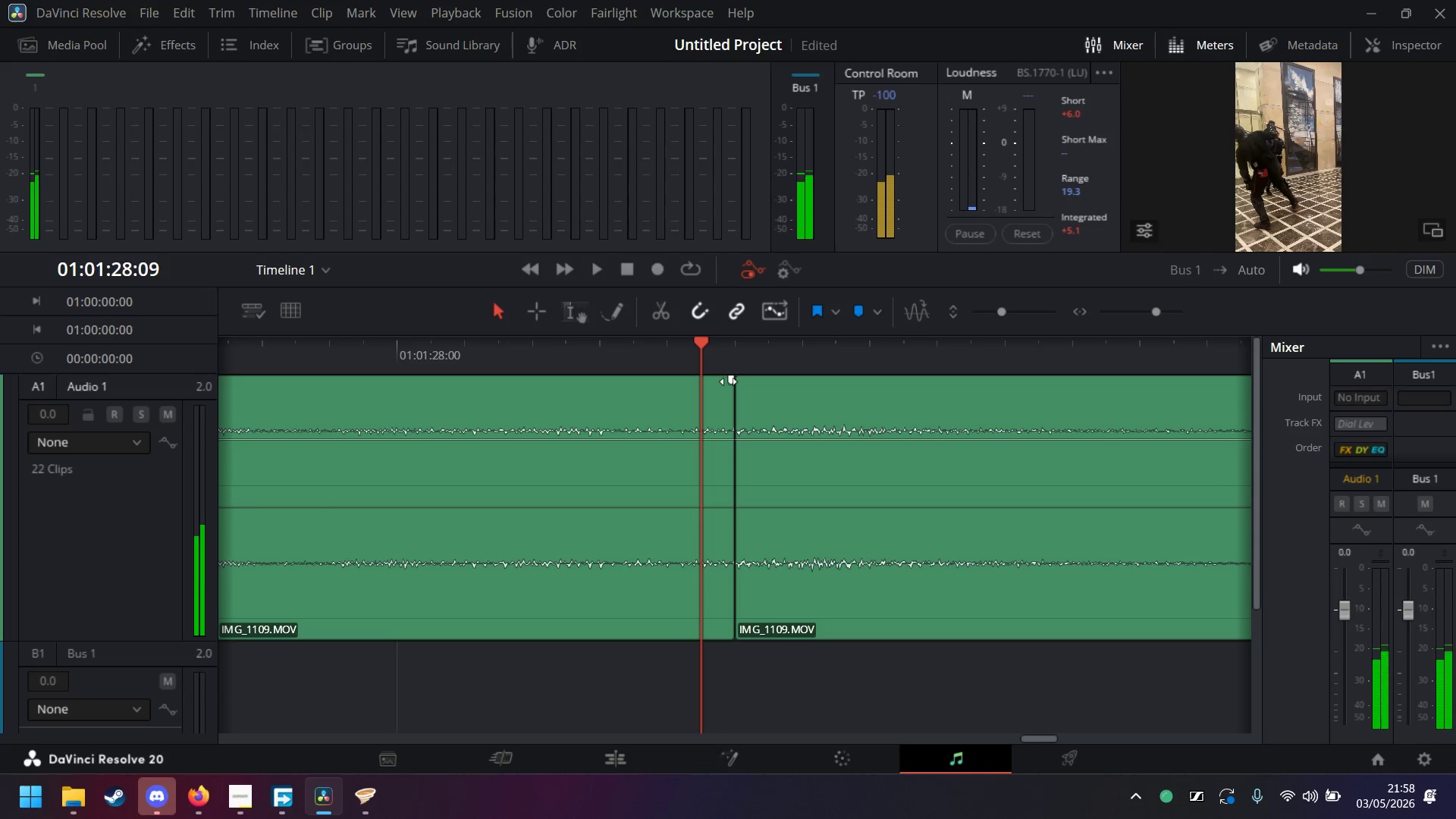 
key(ArrowLeft)
 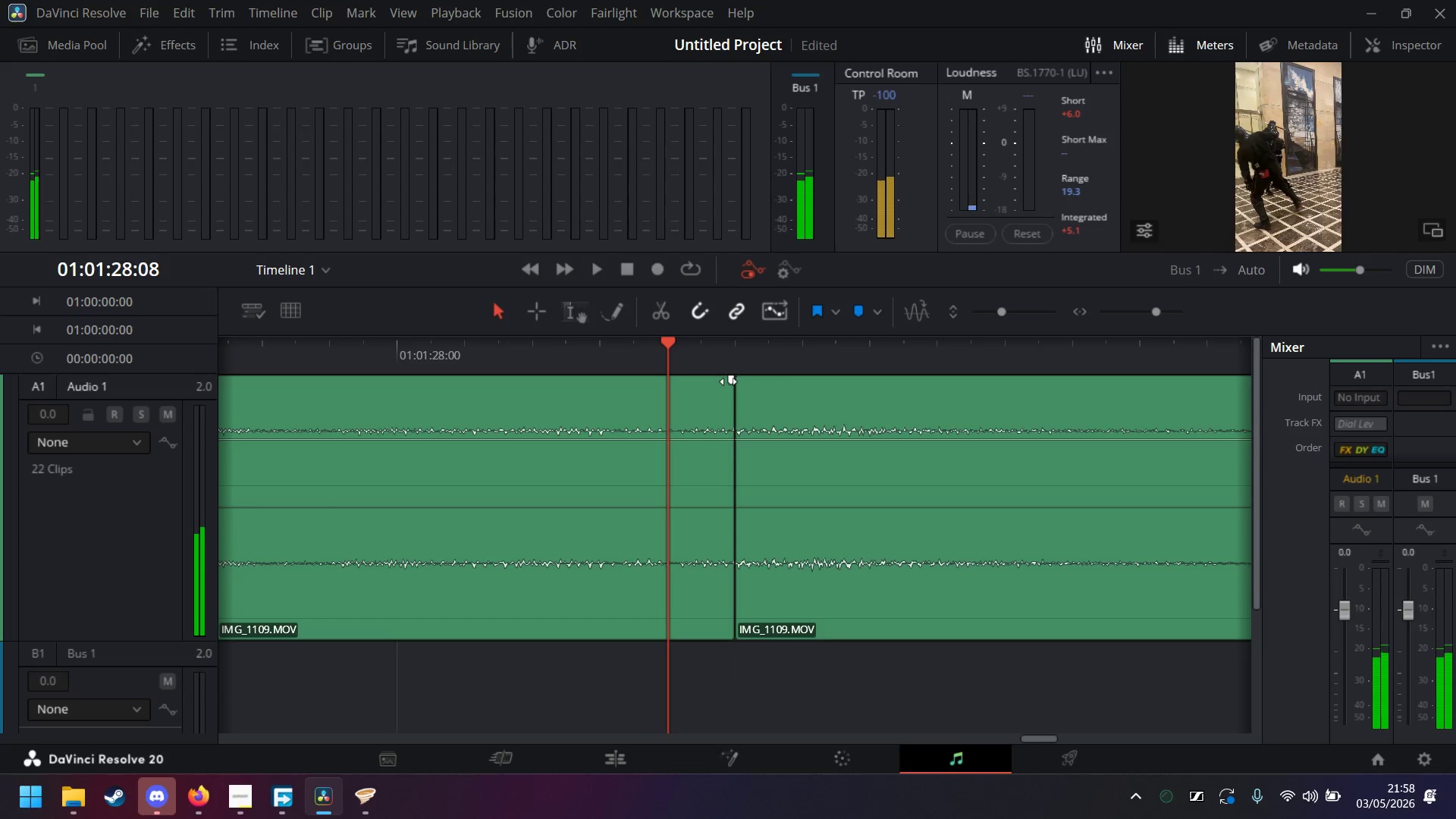 
key(ArrowLeft)
 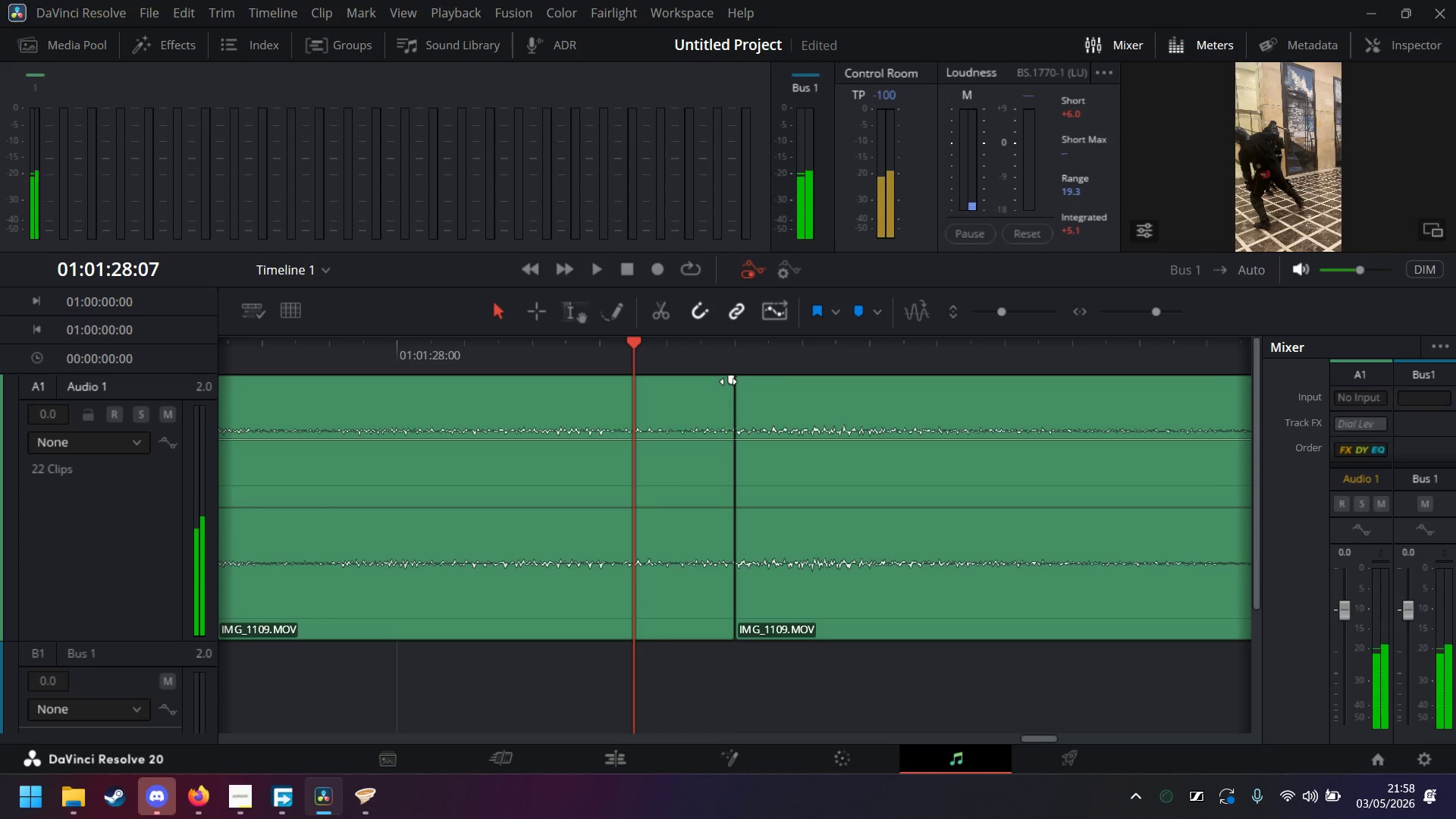 
key(ArrowLeft)
 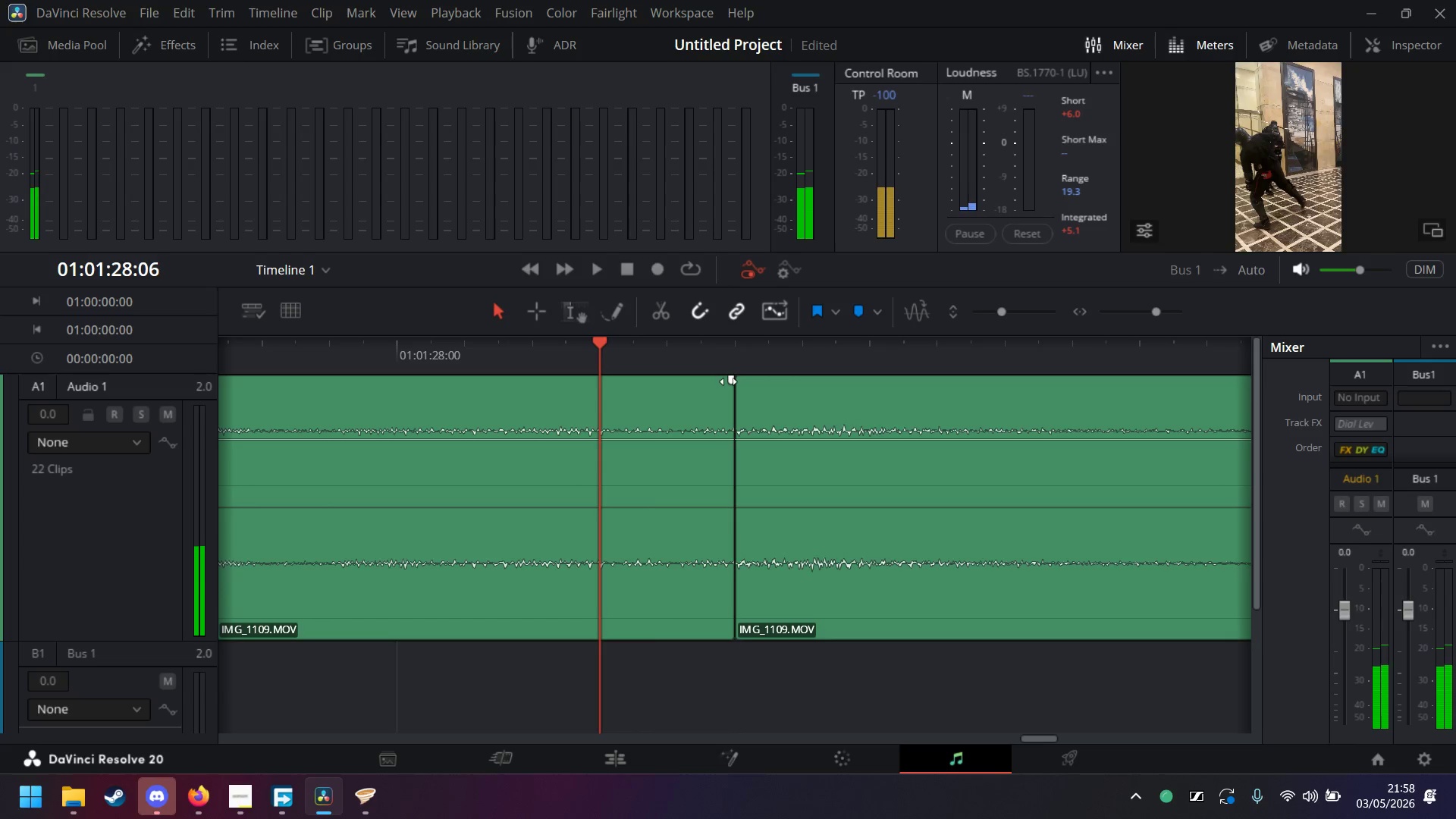 
left_click_drag(start_coordinate=[729, 381], to_coordinate=[595, 407])
 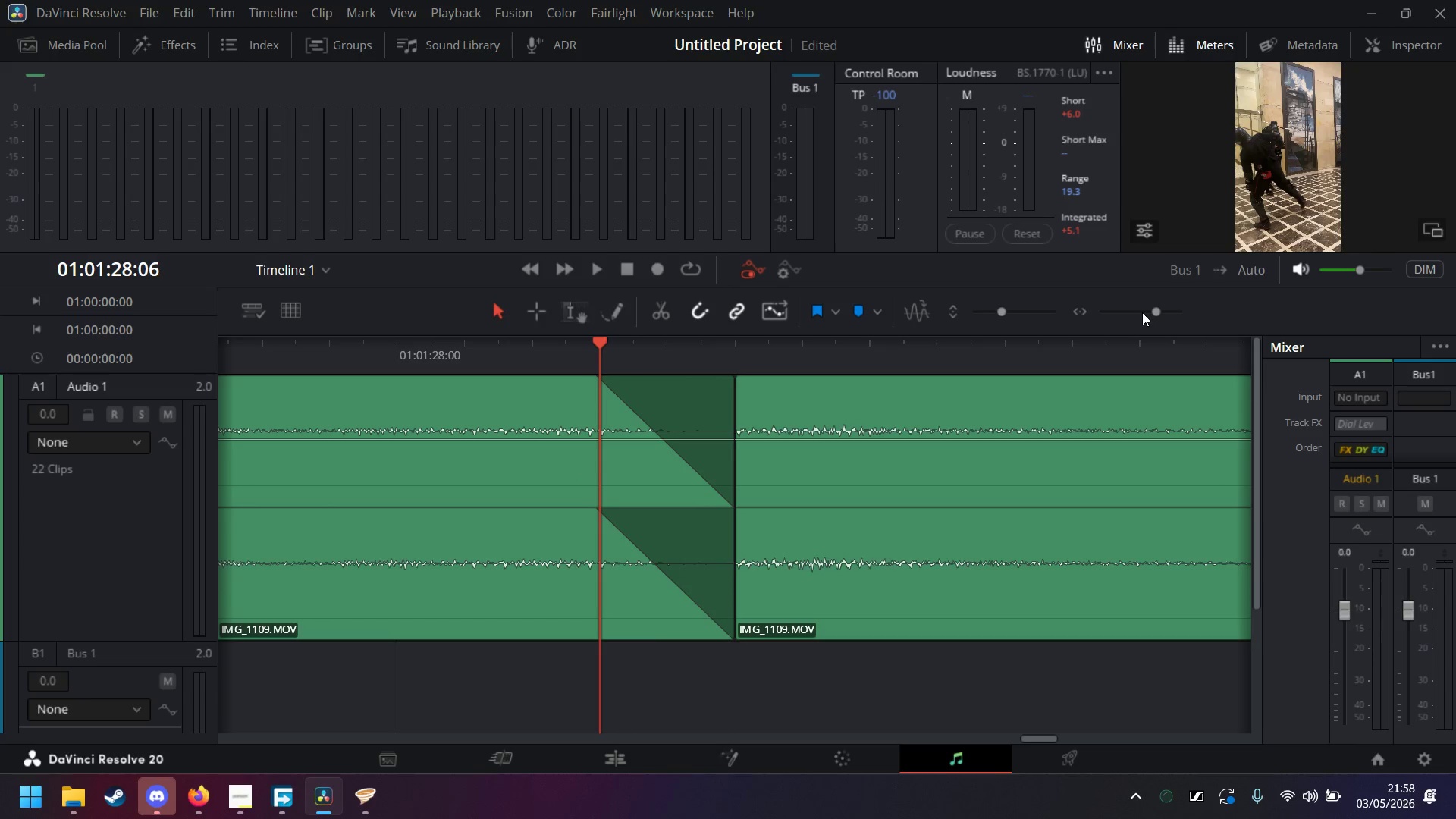 
left_click([1142, 312])
 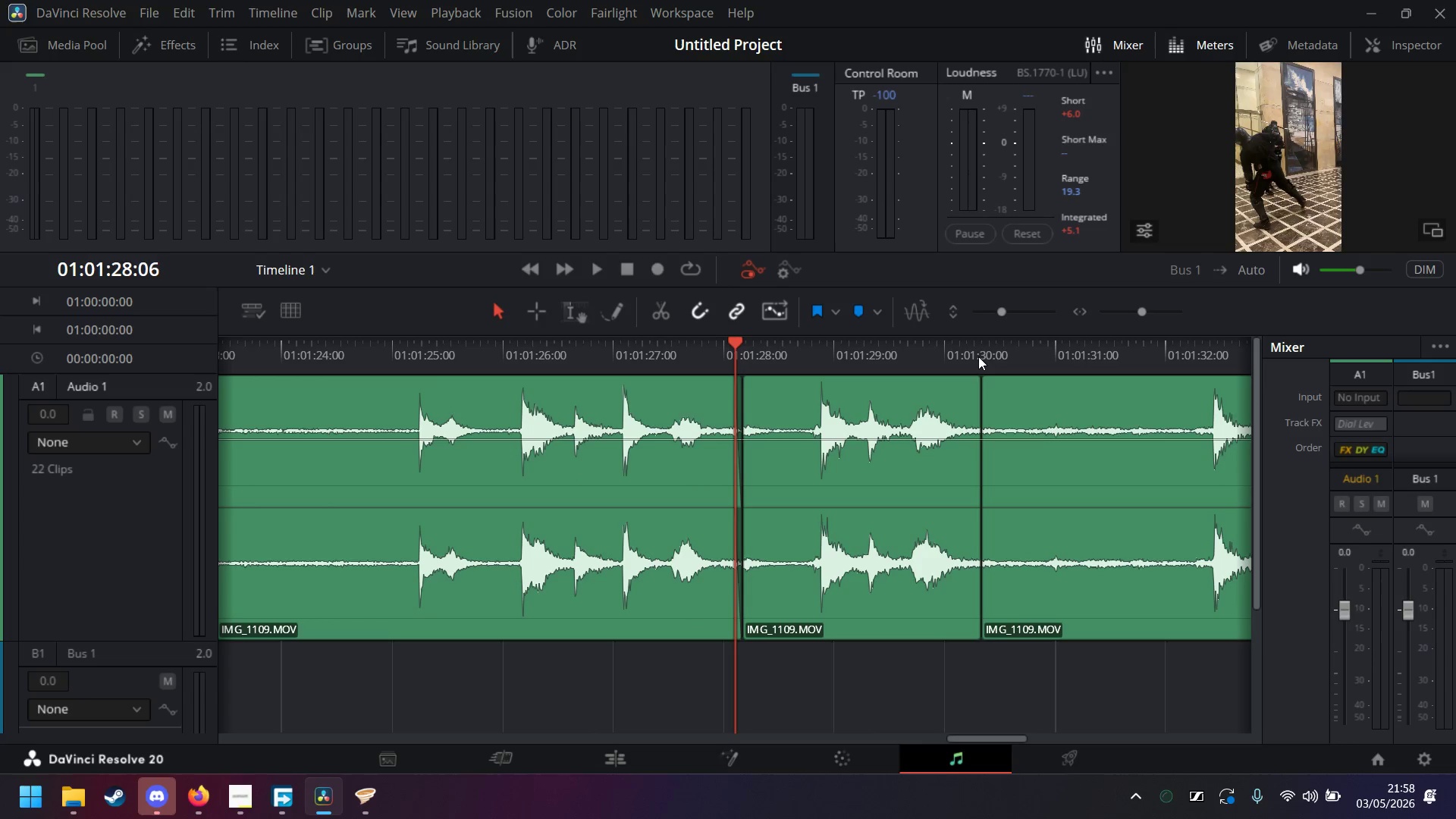 
left_click([978, 356])
 